 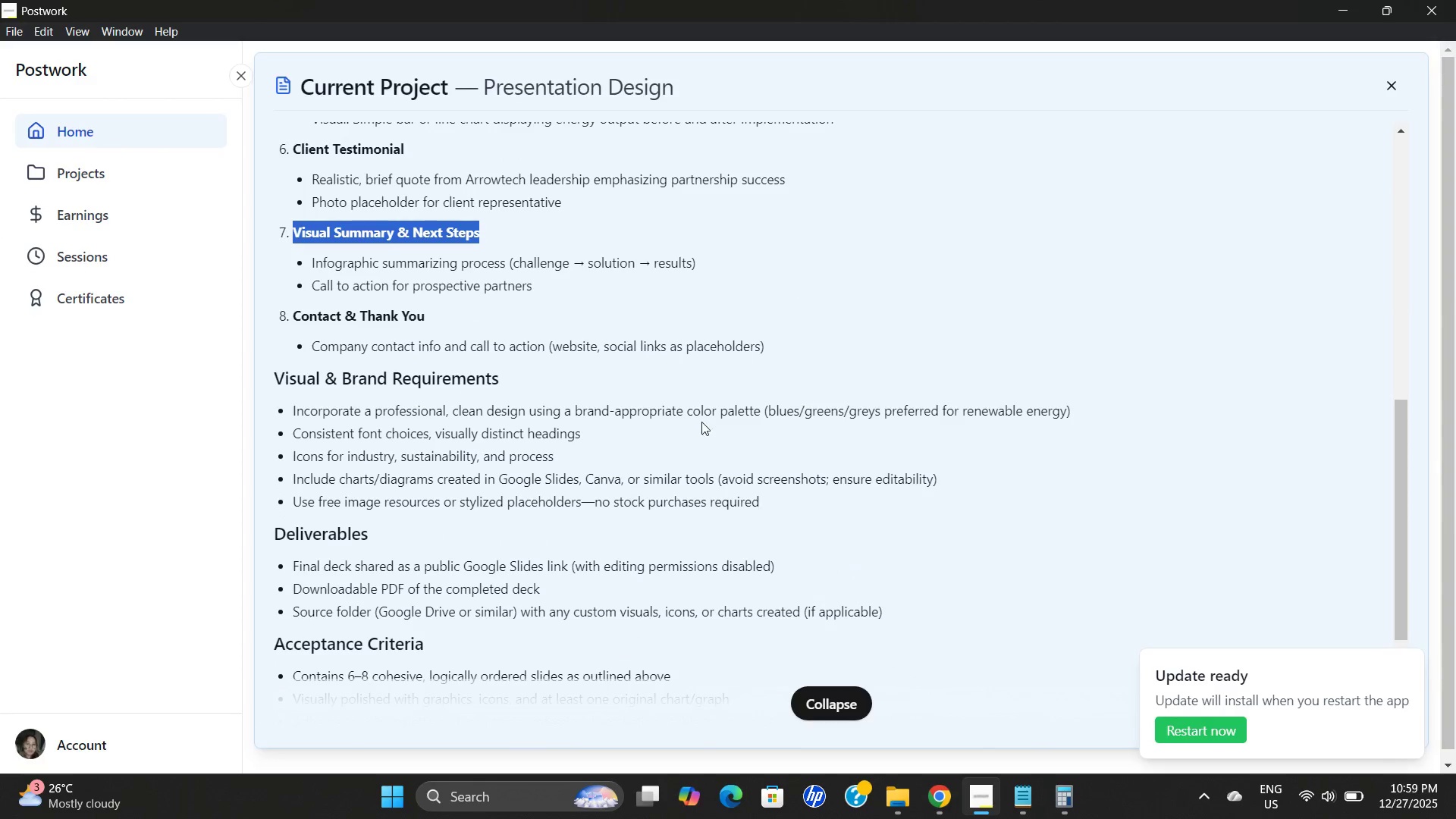 
left_click_drag(start_coordinate=[441, 315], to_coordinate=[268, 313])
 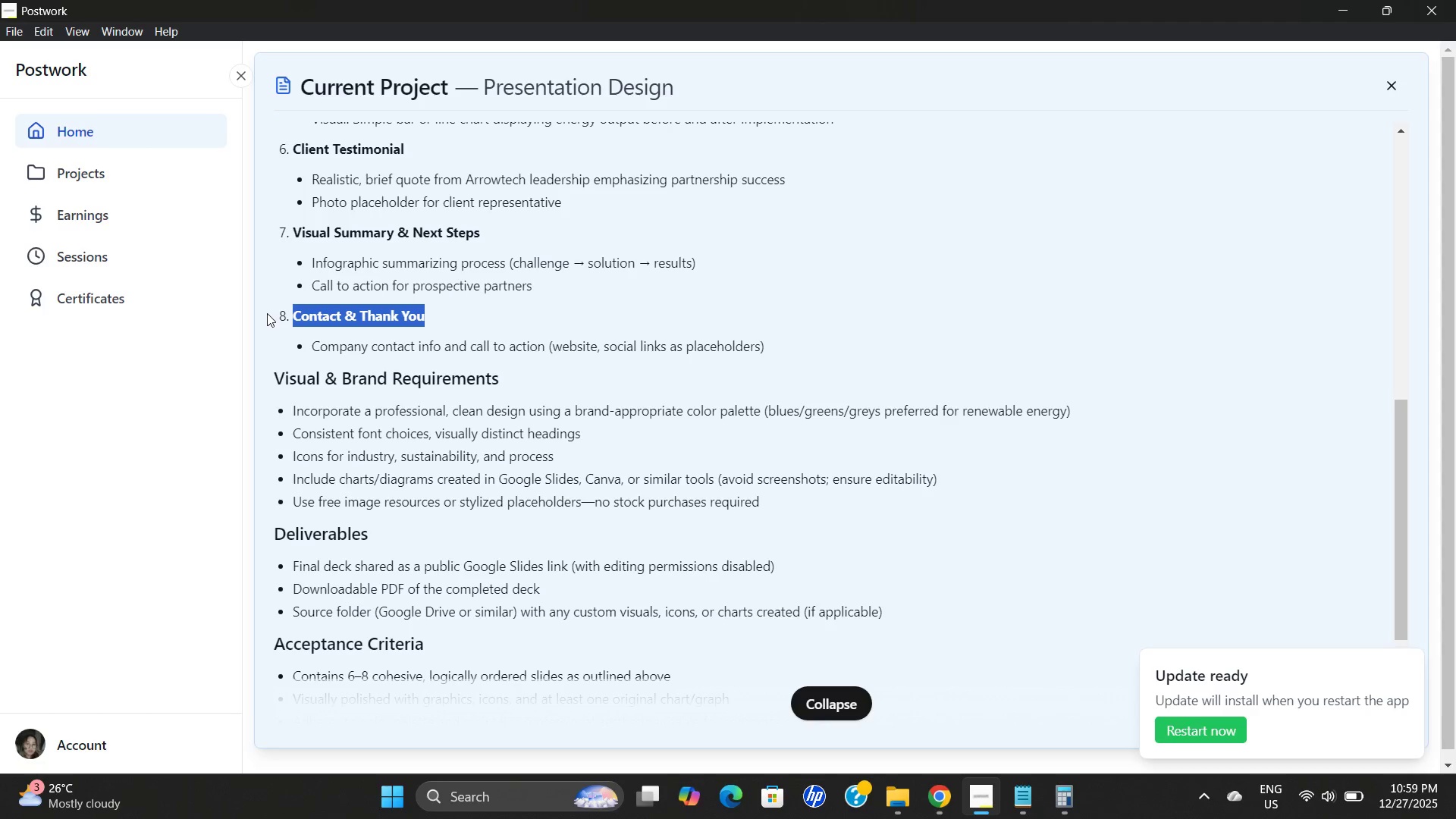 
key(Control+C)
 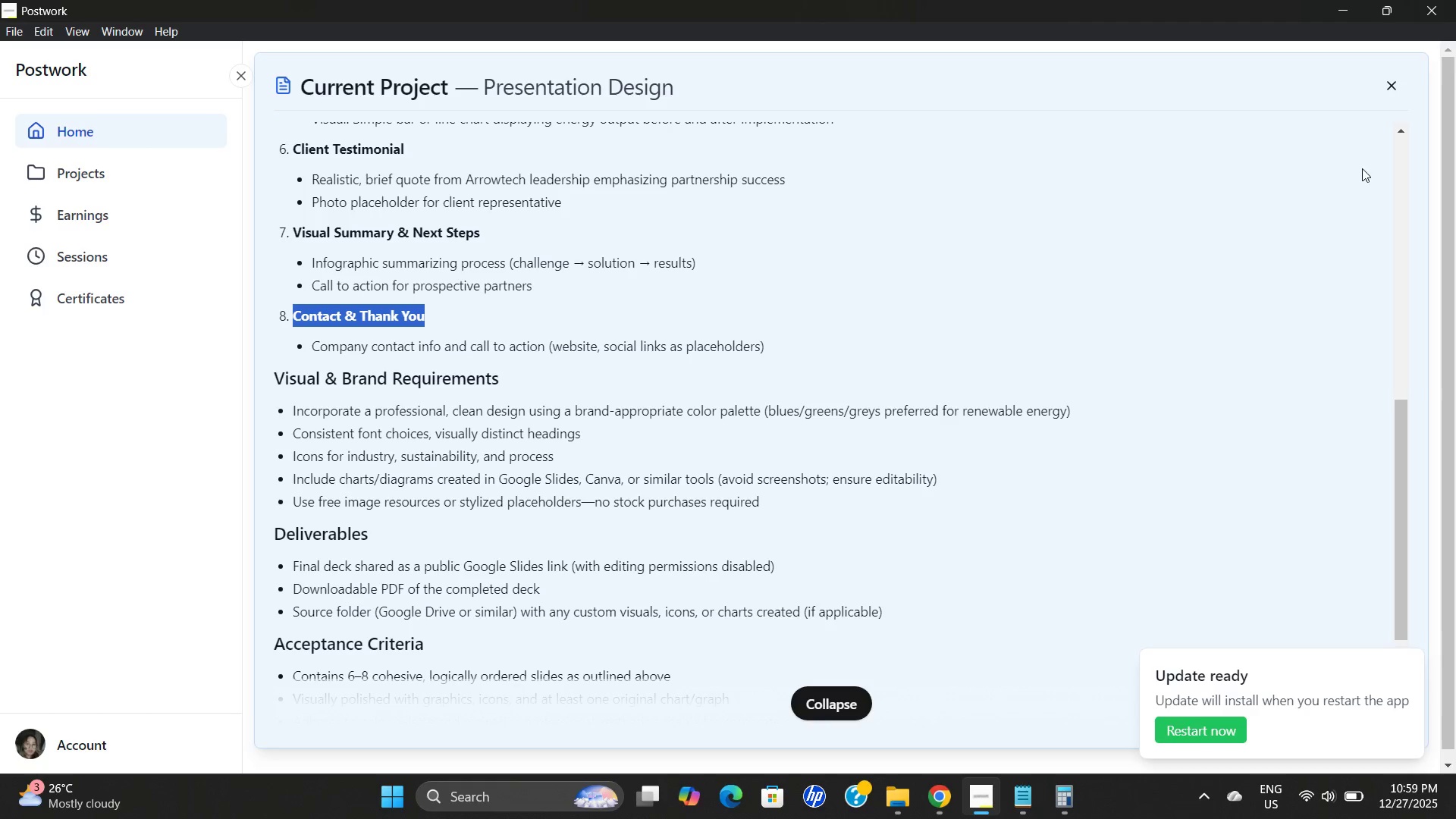 
key(Control+C)
 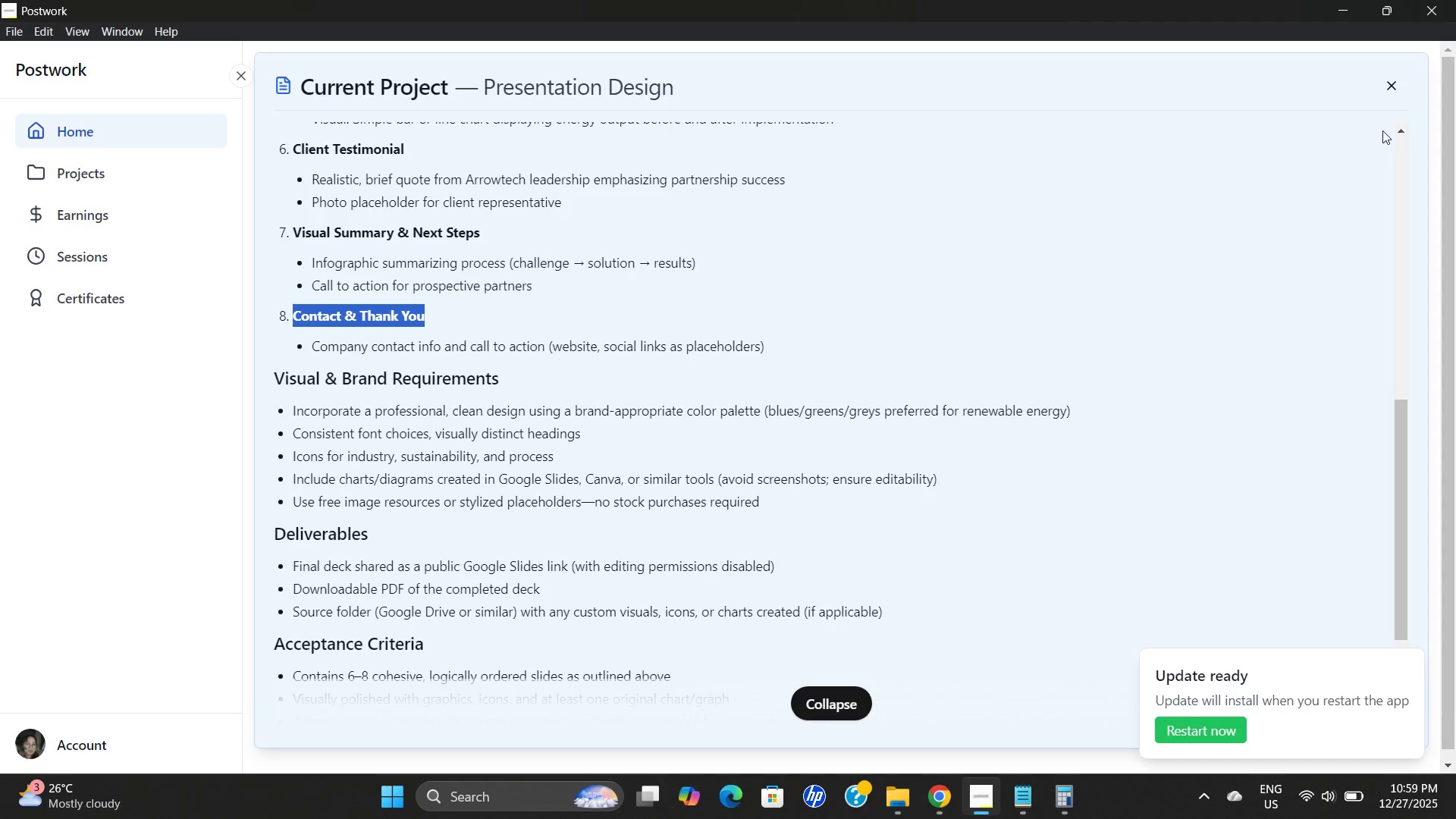 
key(Control+C)
 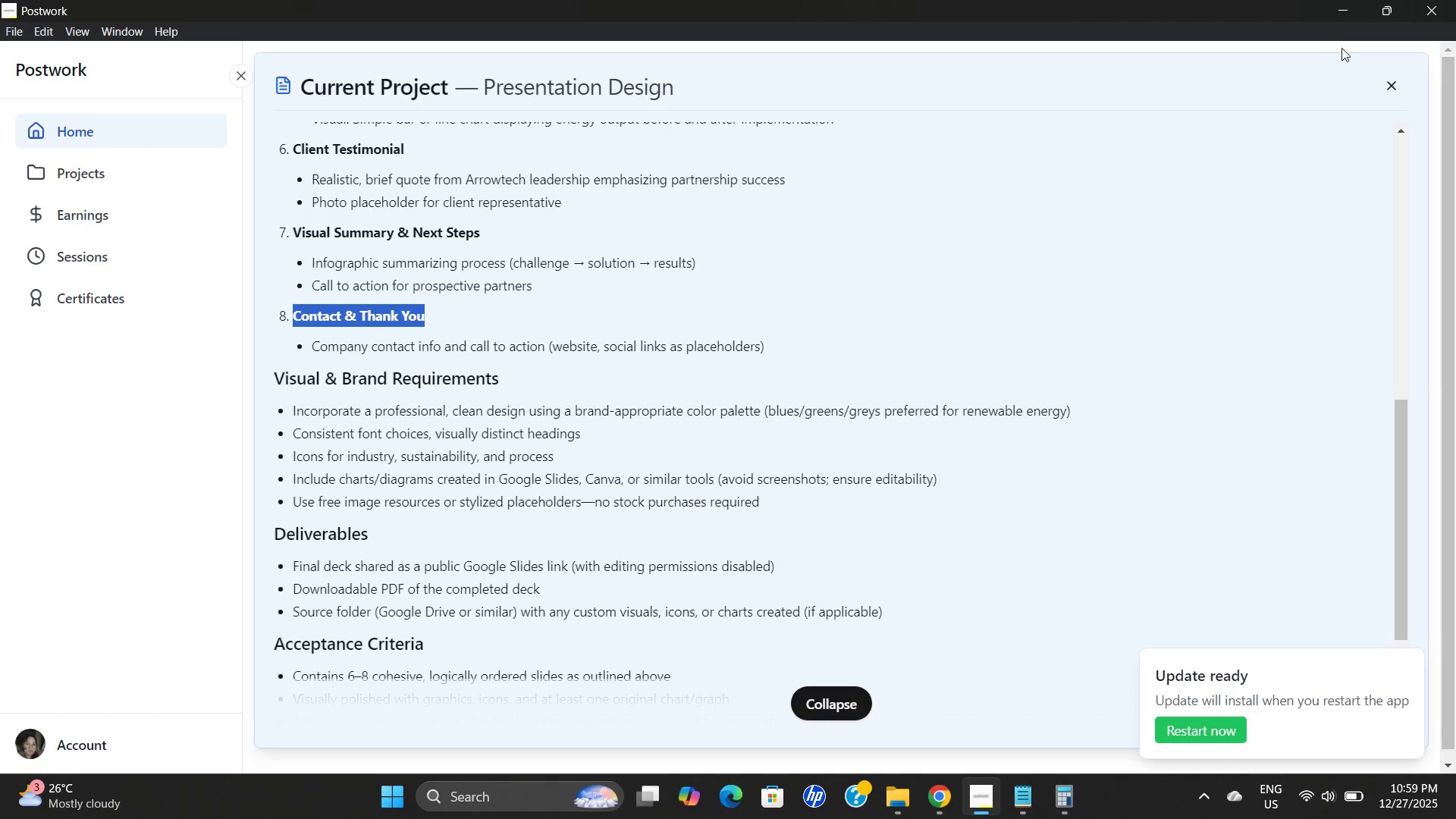 
key(Control+C)
 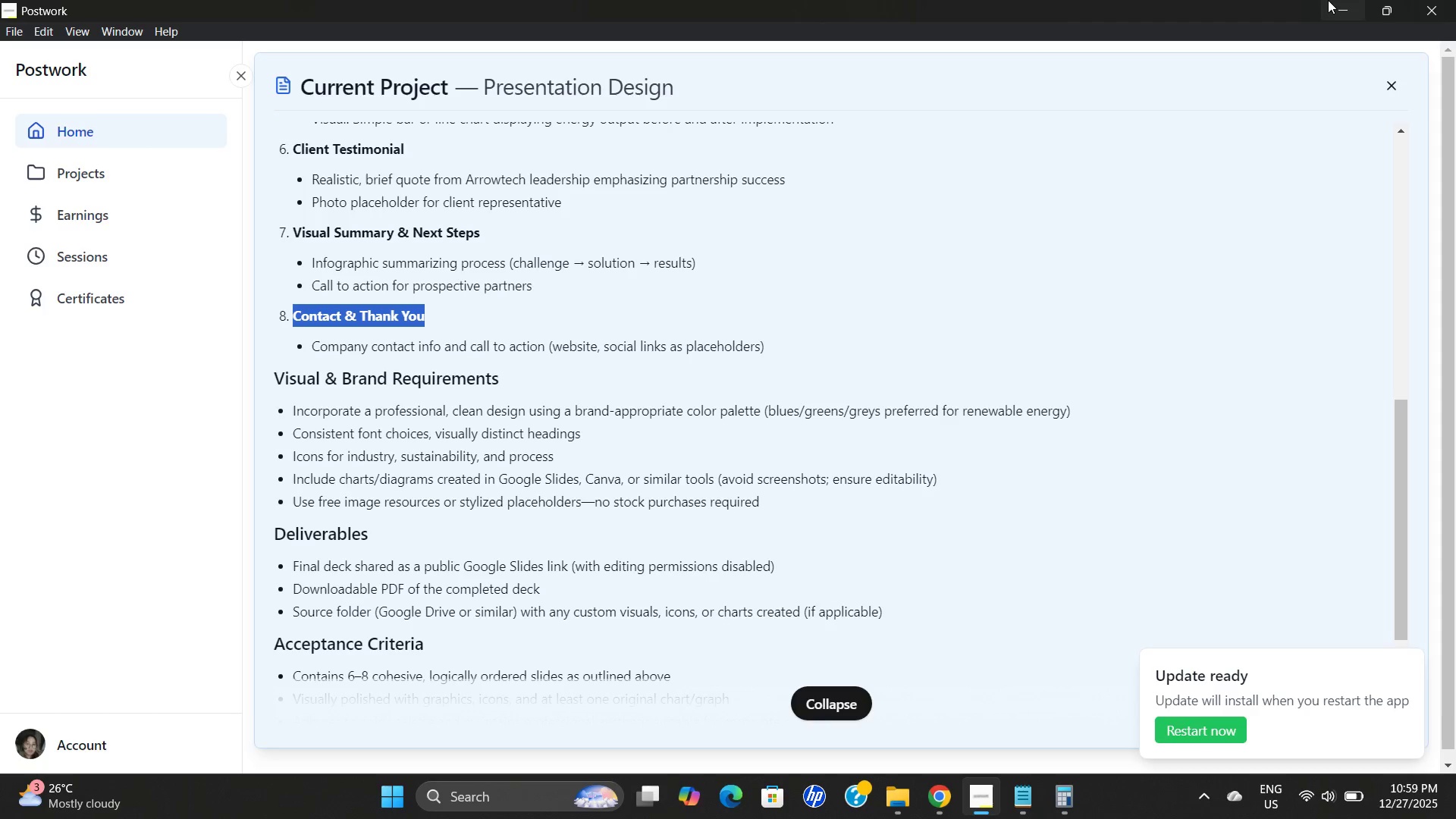 
key(Control+C)
 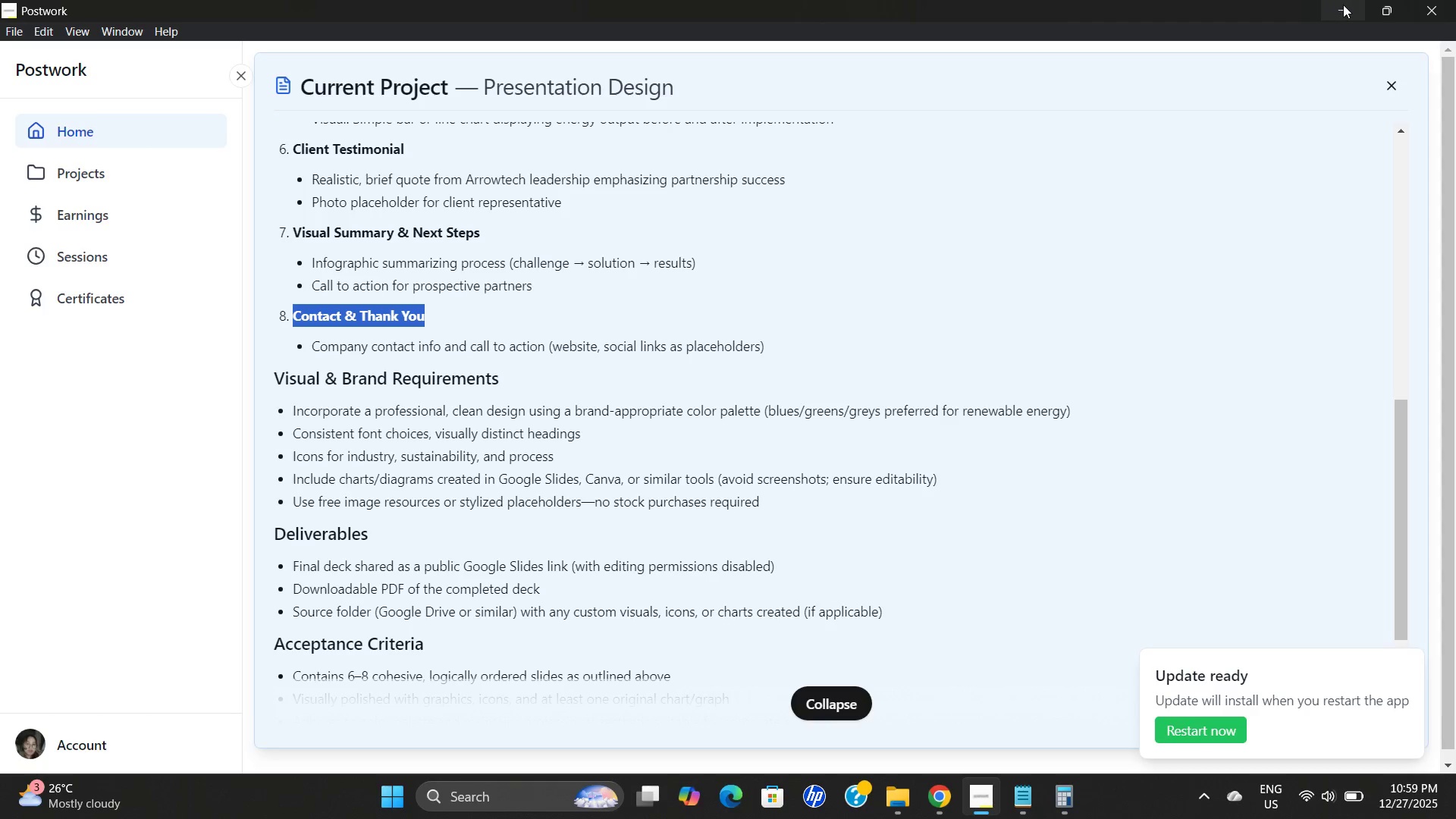 
left_click([1343, 5])
 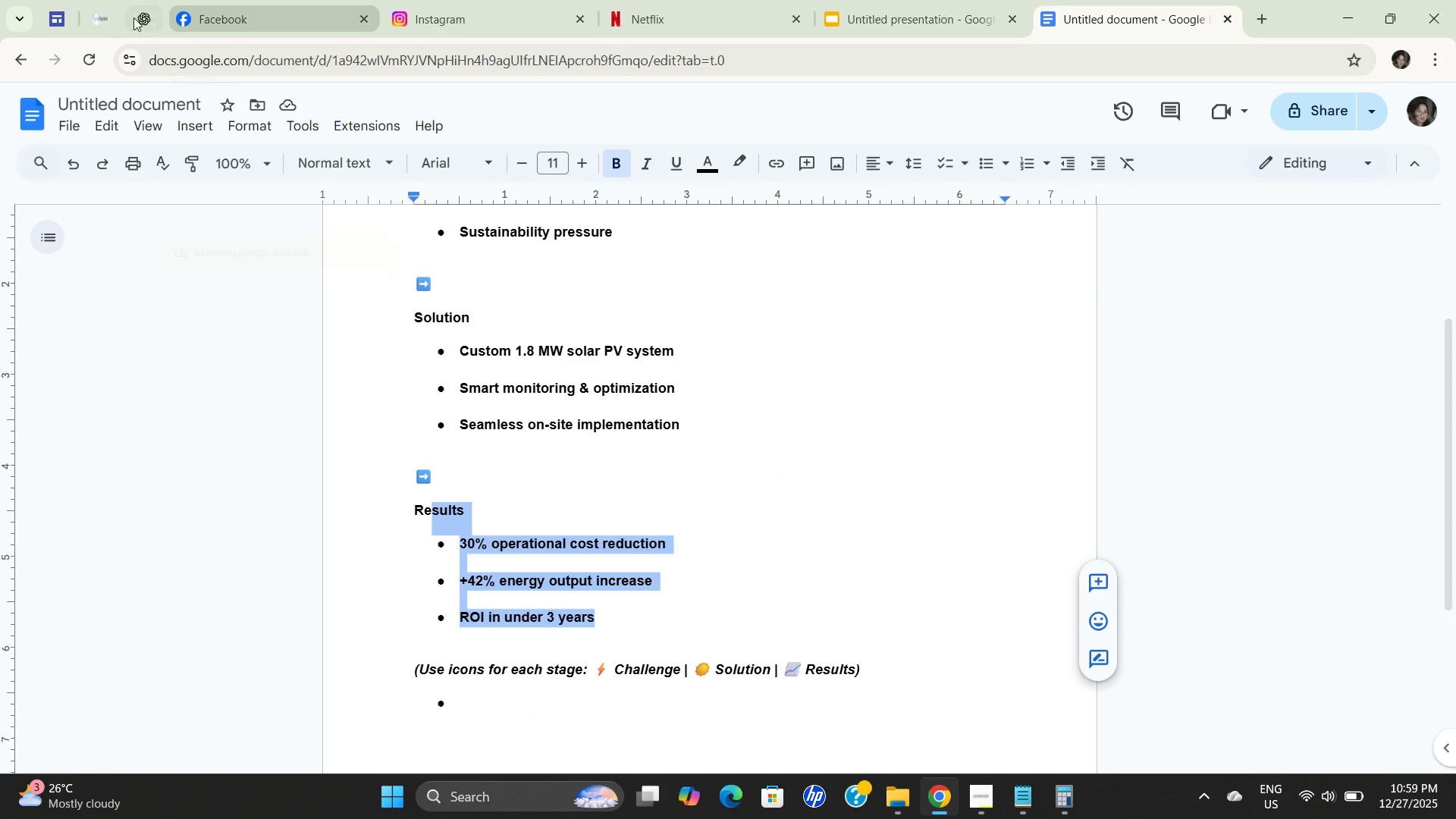 
left_click([143, 17])
 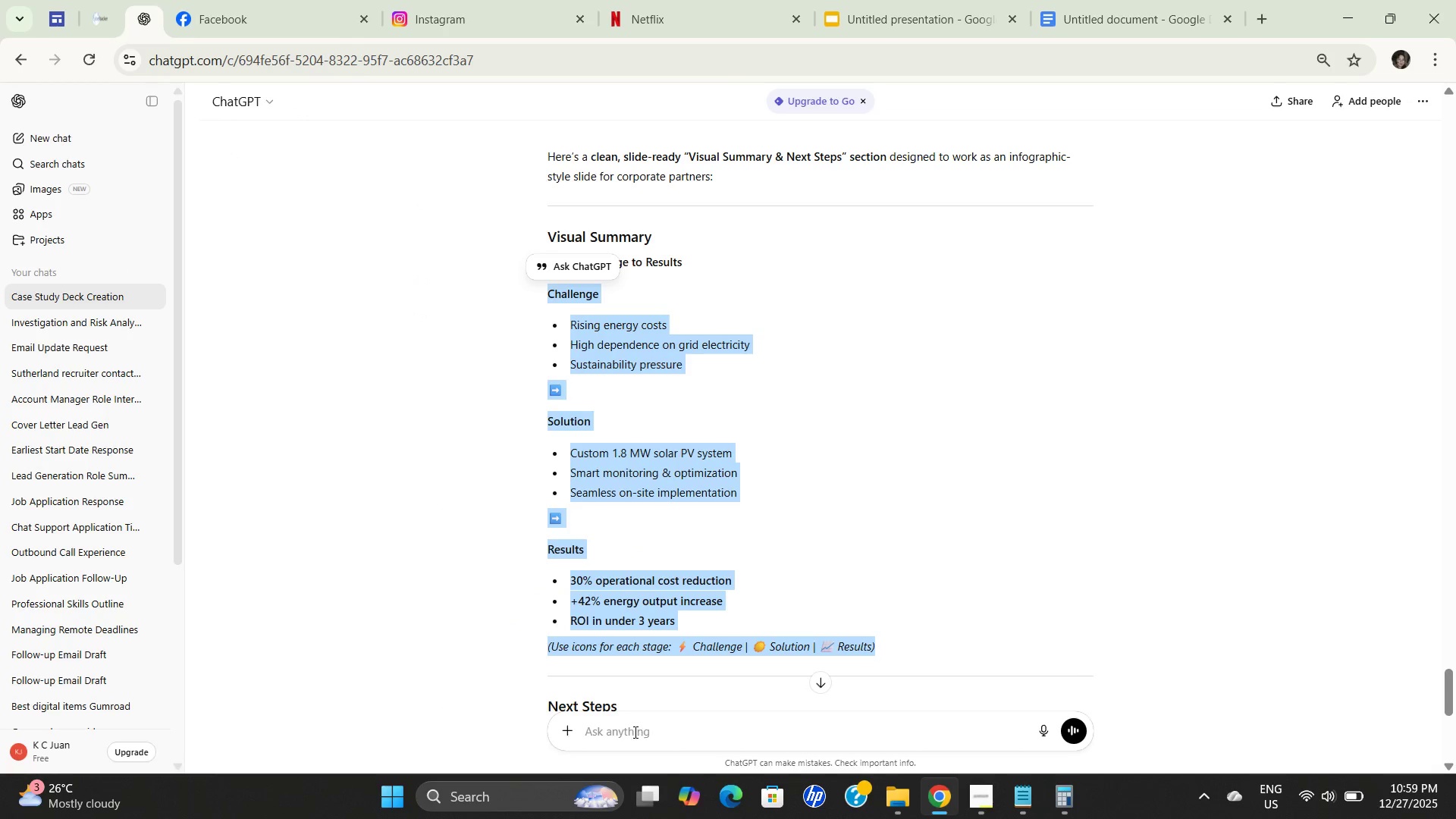 
wait(5.11)
 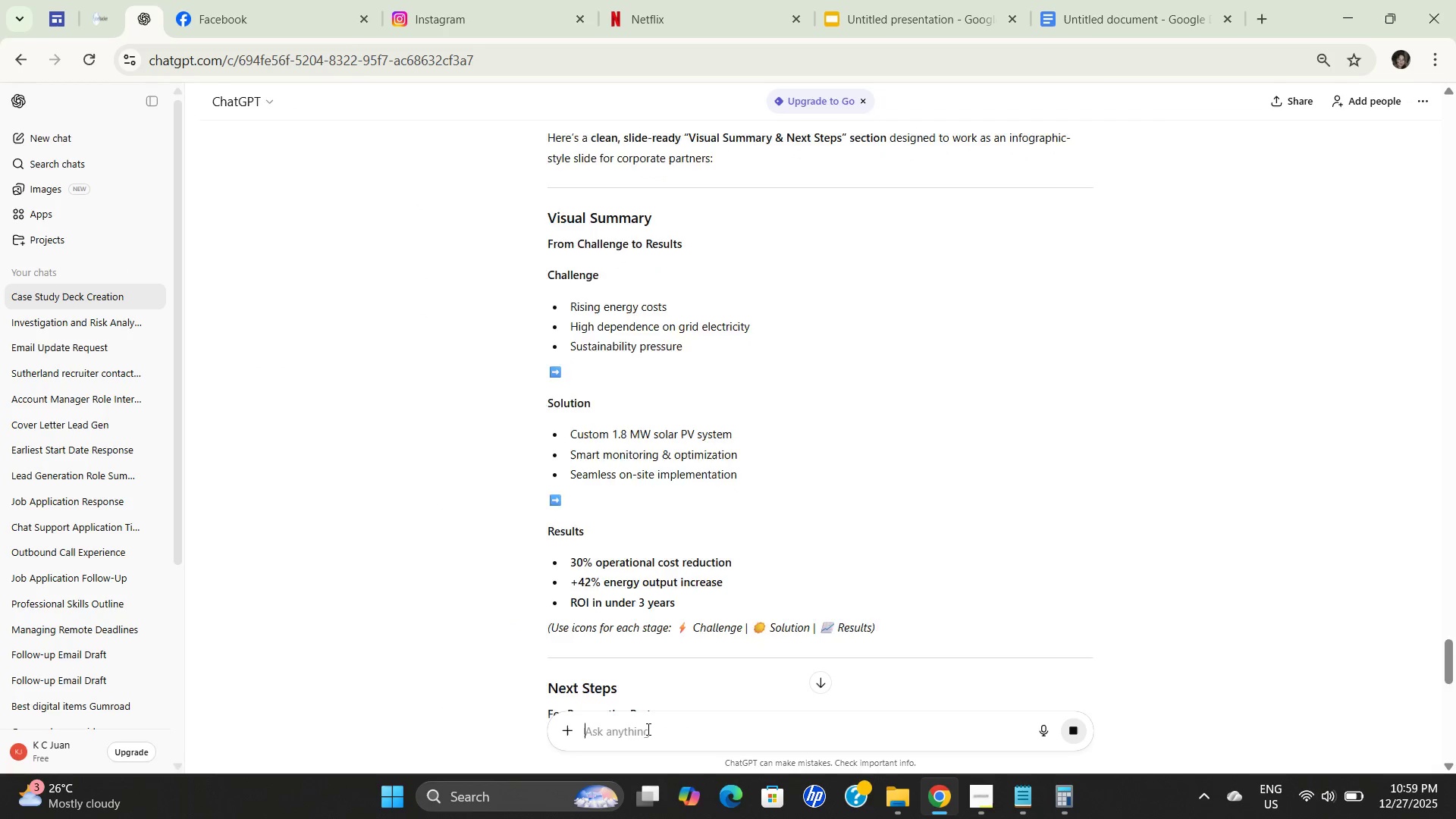 
scroll: coordinate [754, 445], scroll_direction: up, amount: 2.0
 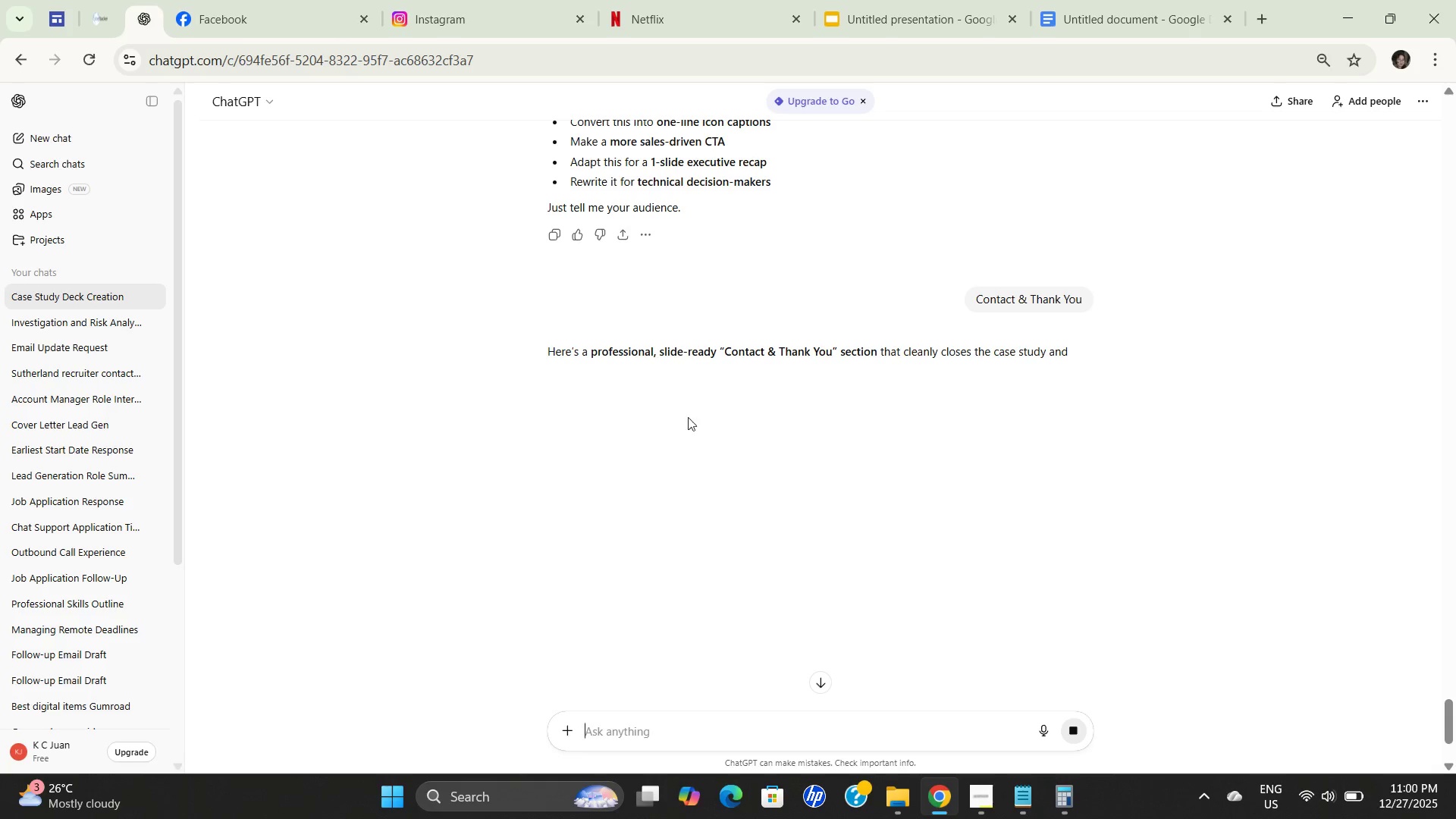 
key(Control+ControlLeft)
 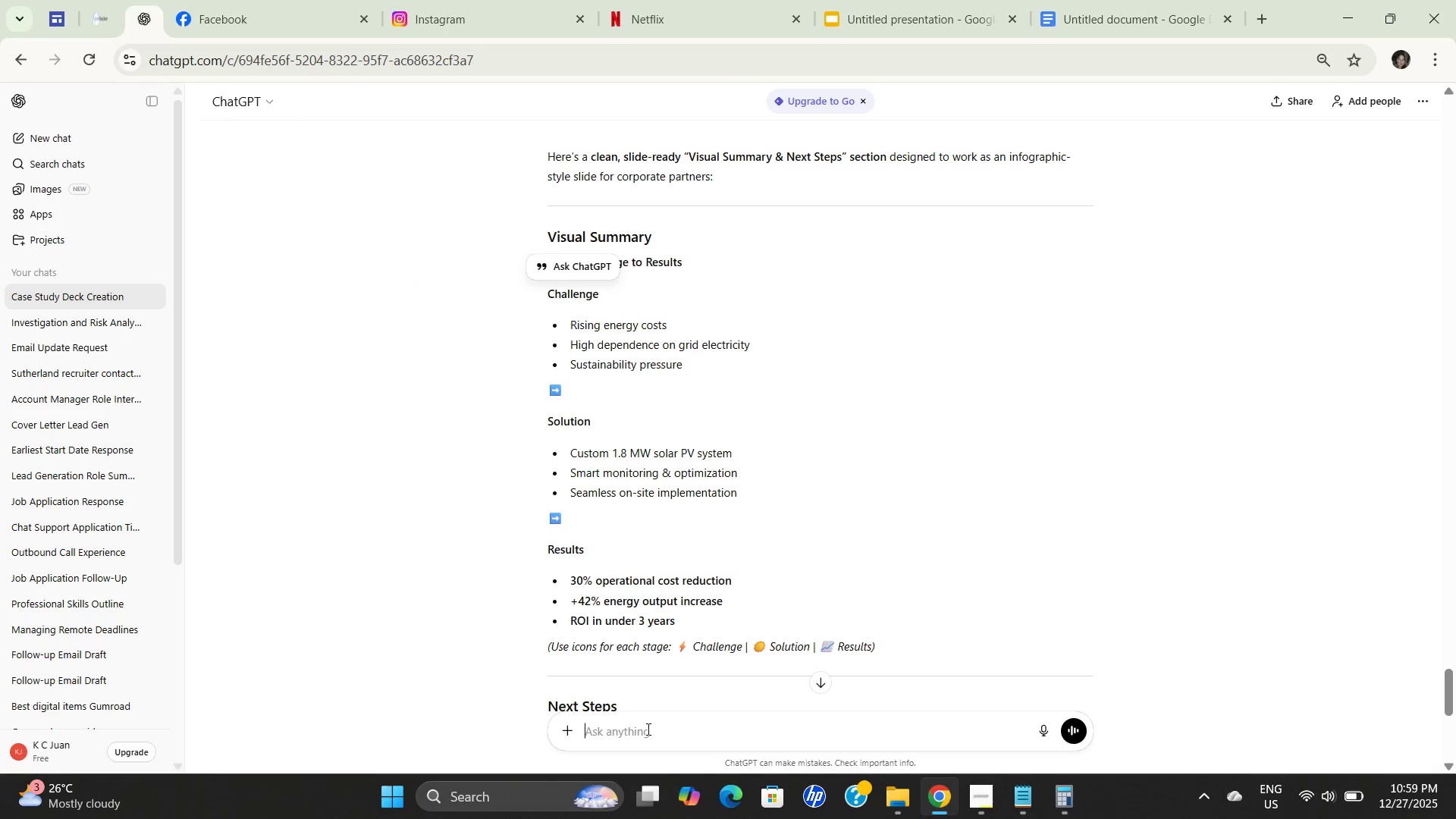 
key(Control+V)
 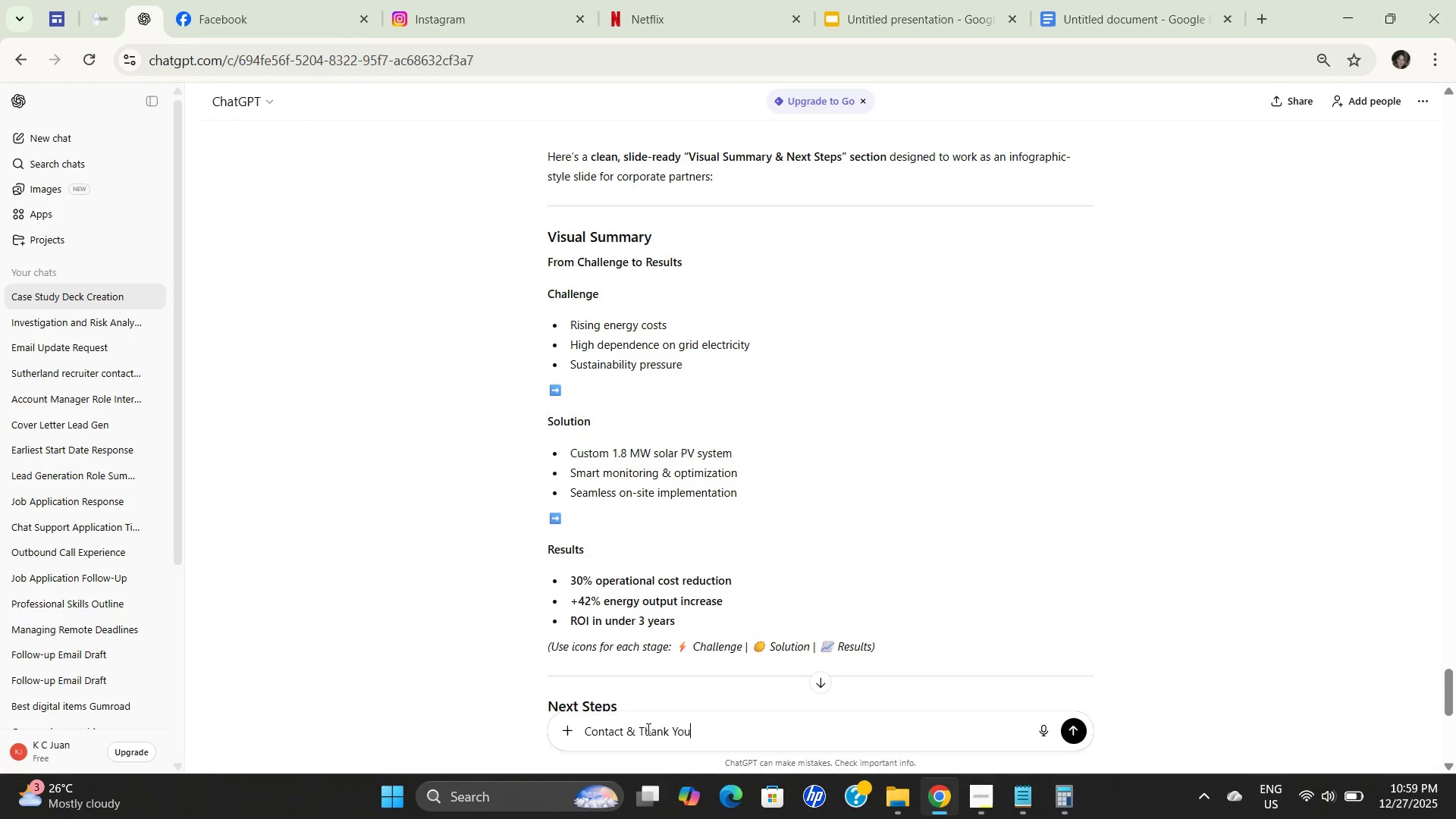 
key(NumpadEnter)
 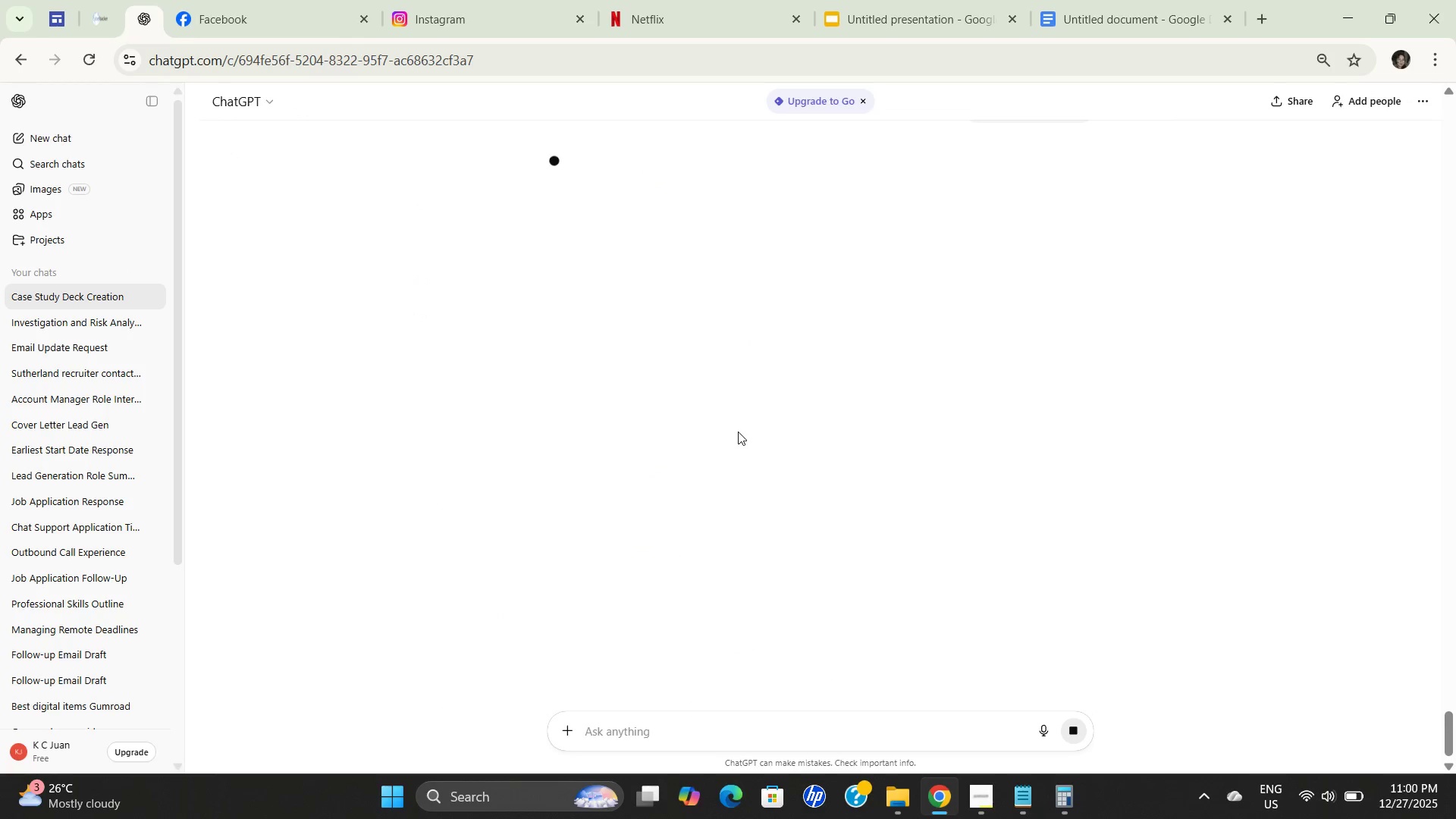 
scroll: coordinate [510, 384], scroll_direction: down, amount: 2.0
 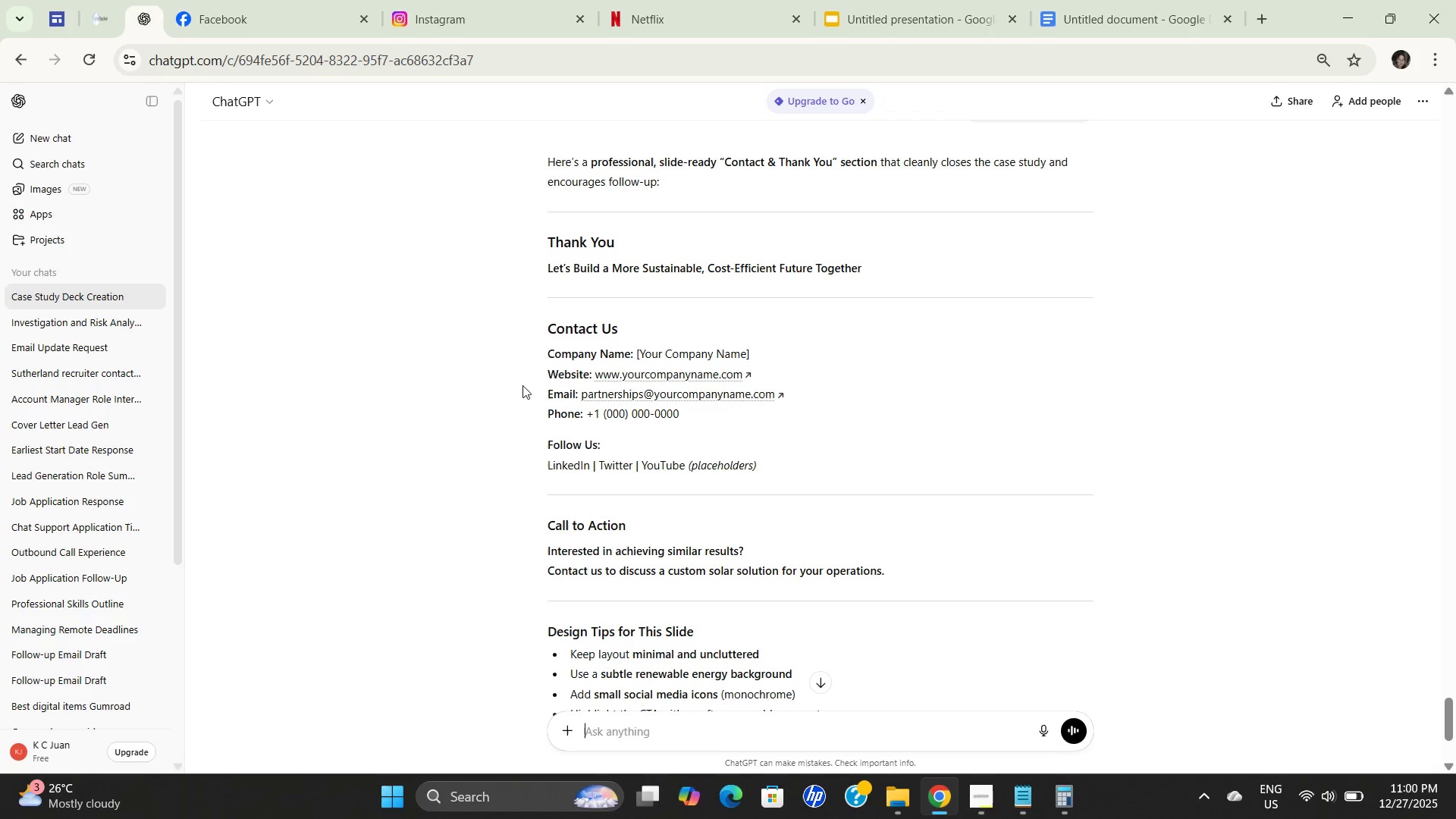 
wait(5.86)
 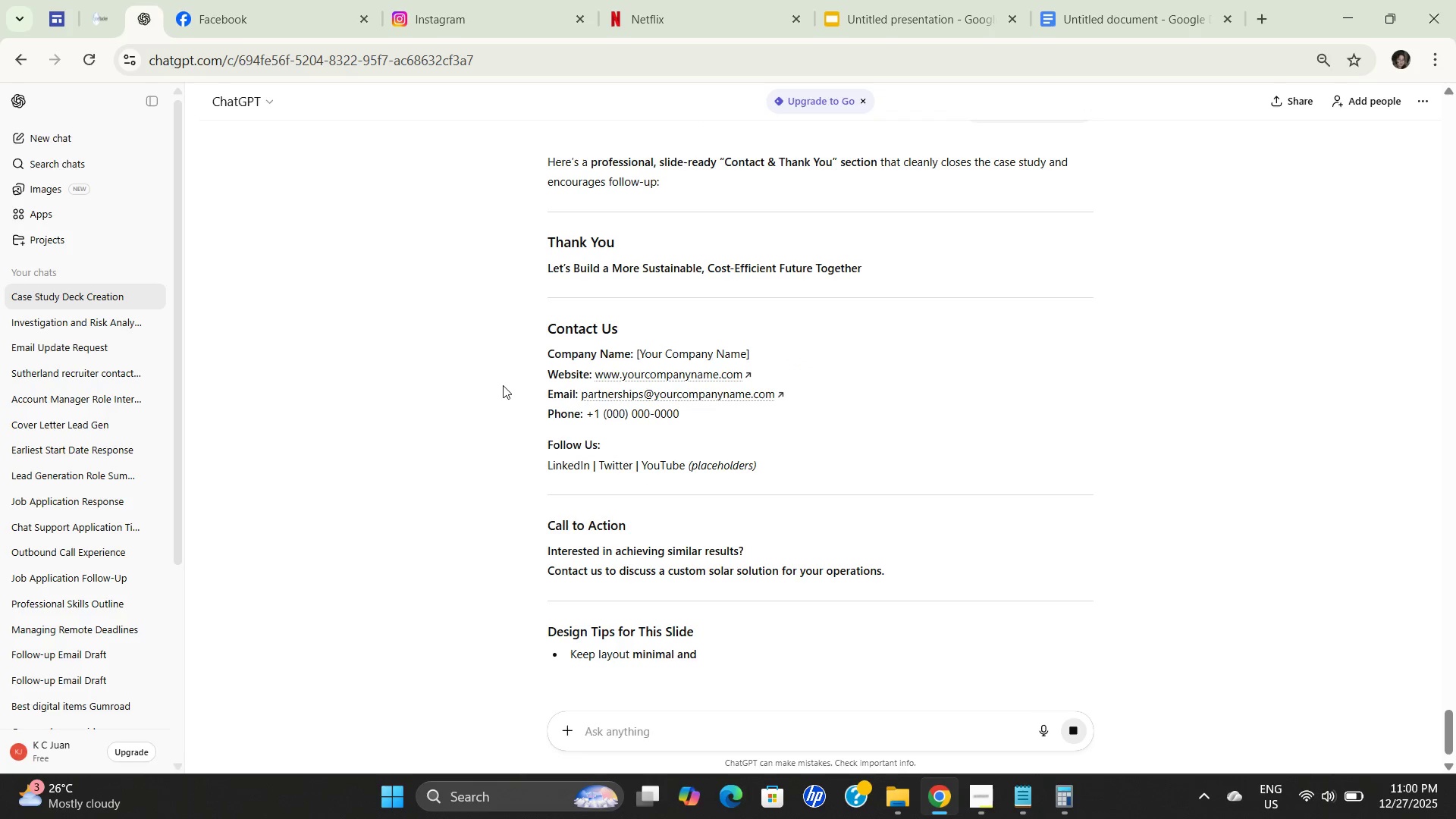 
scroll: coordinate [561, 420], scroll_direction: down, amount: 2.0
 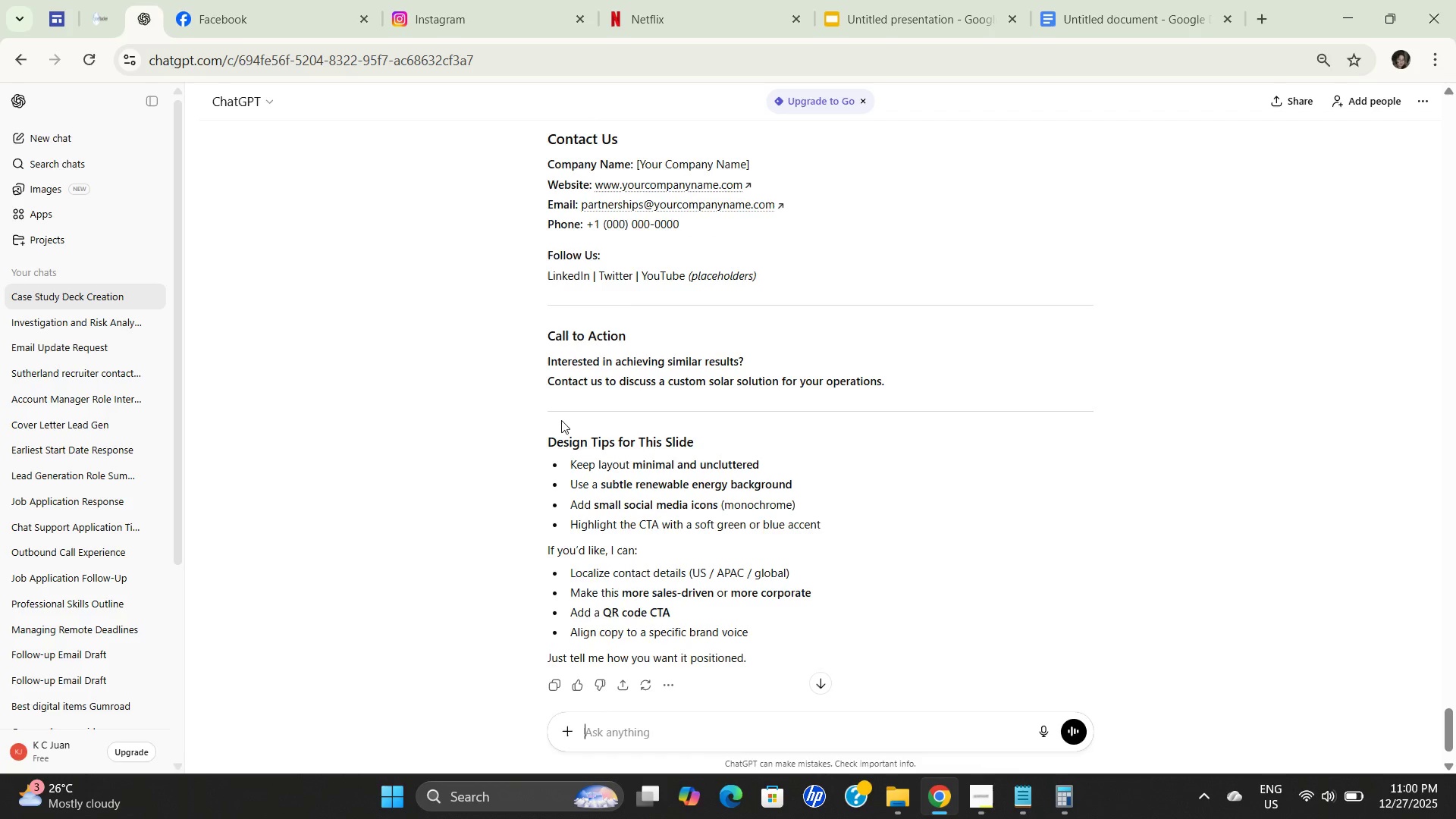 
scroll: coordinate [547, 415], scroll_direction: up, amount: 2.0
 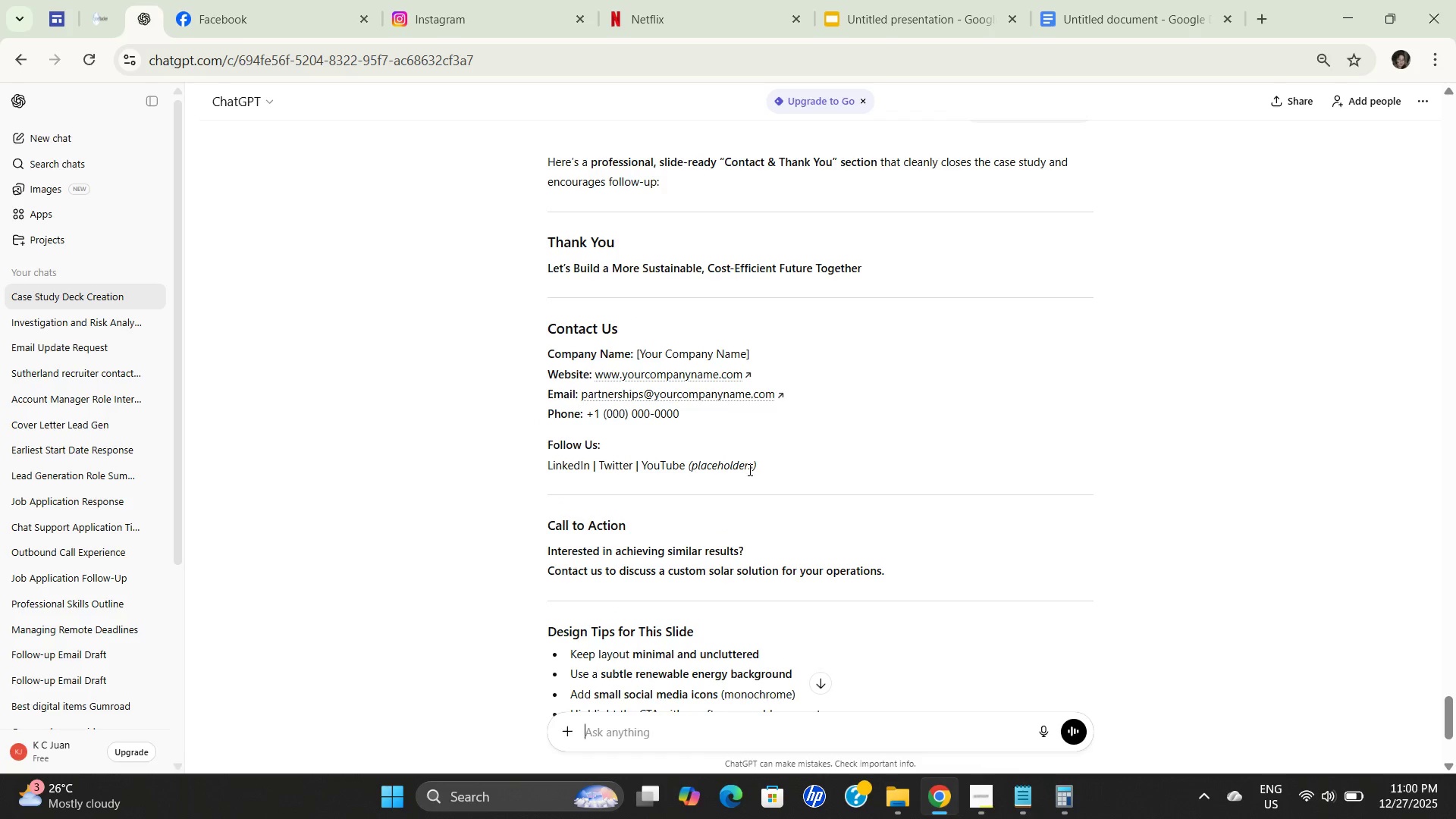 
left_click_drag(start_coordinate=[770, 475], to_coordinate=[533, 232])
 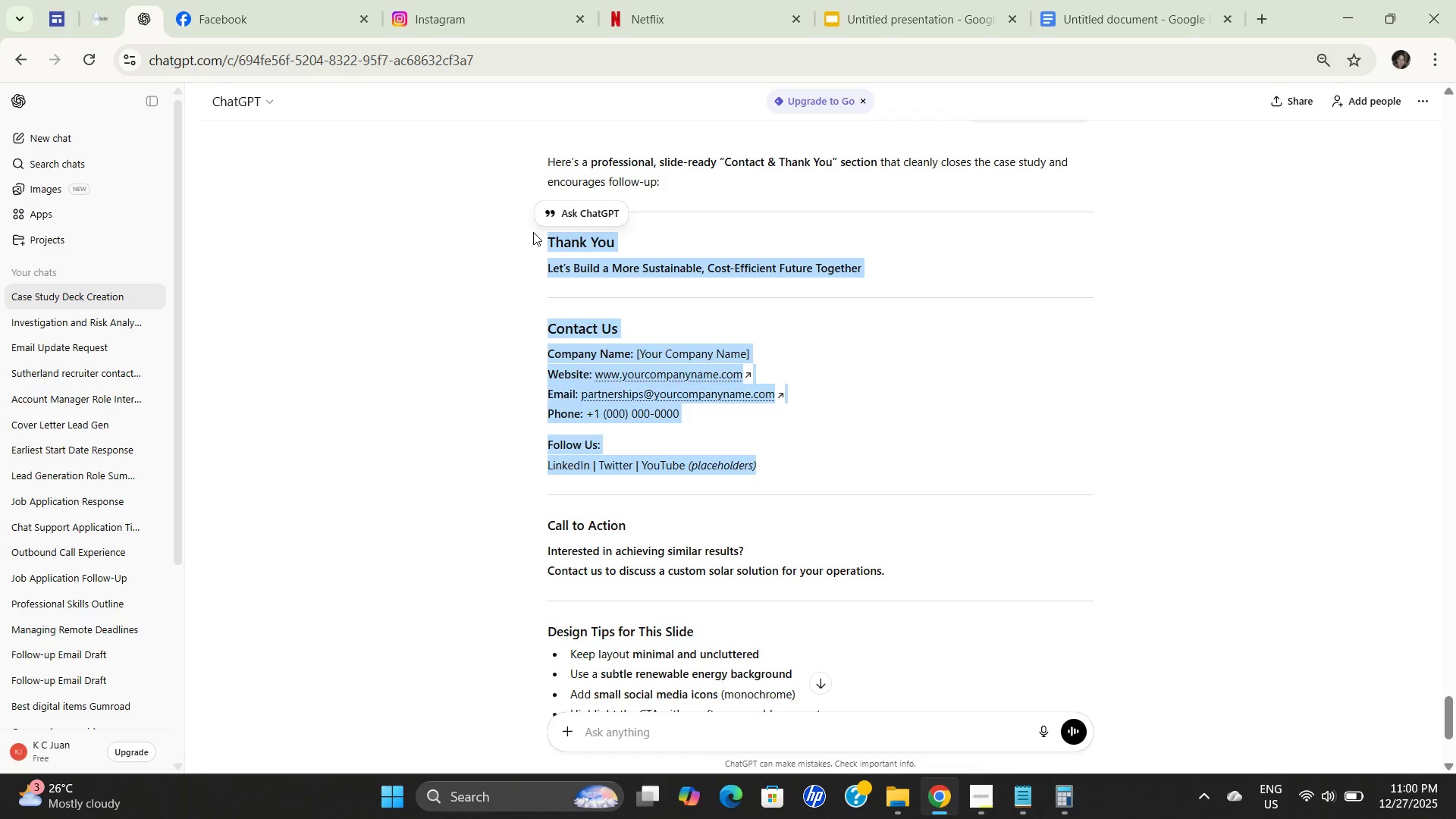 
scroll: coordinate [1250, 571], scroll_direction: down, amount: 11.0
 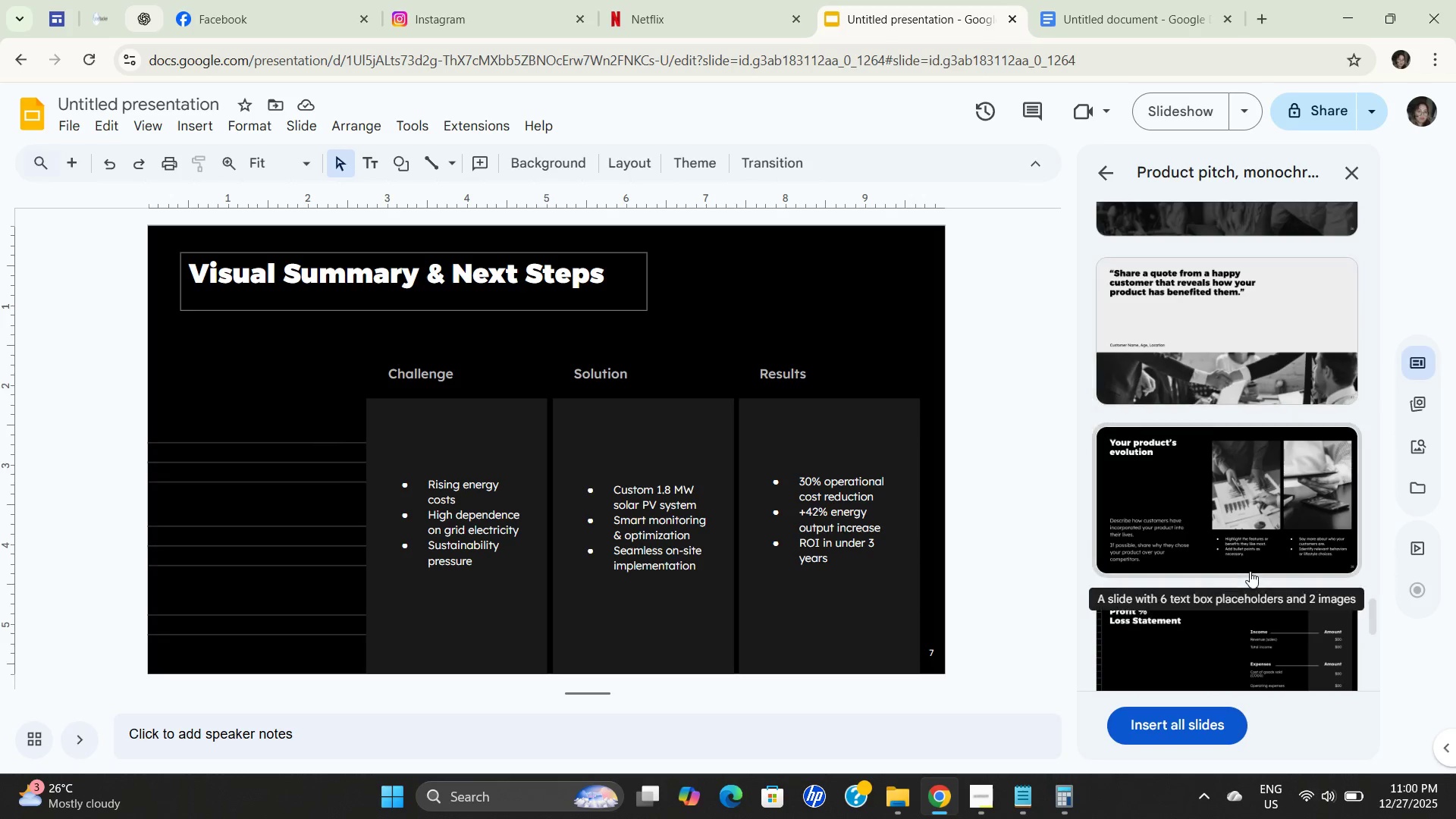 
key(Control+C)
 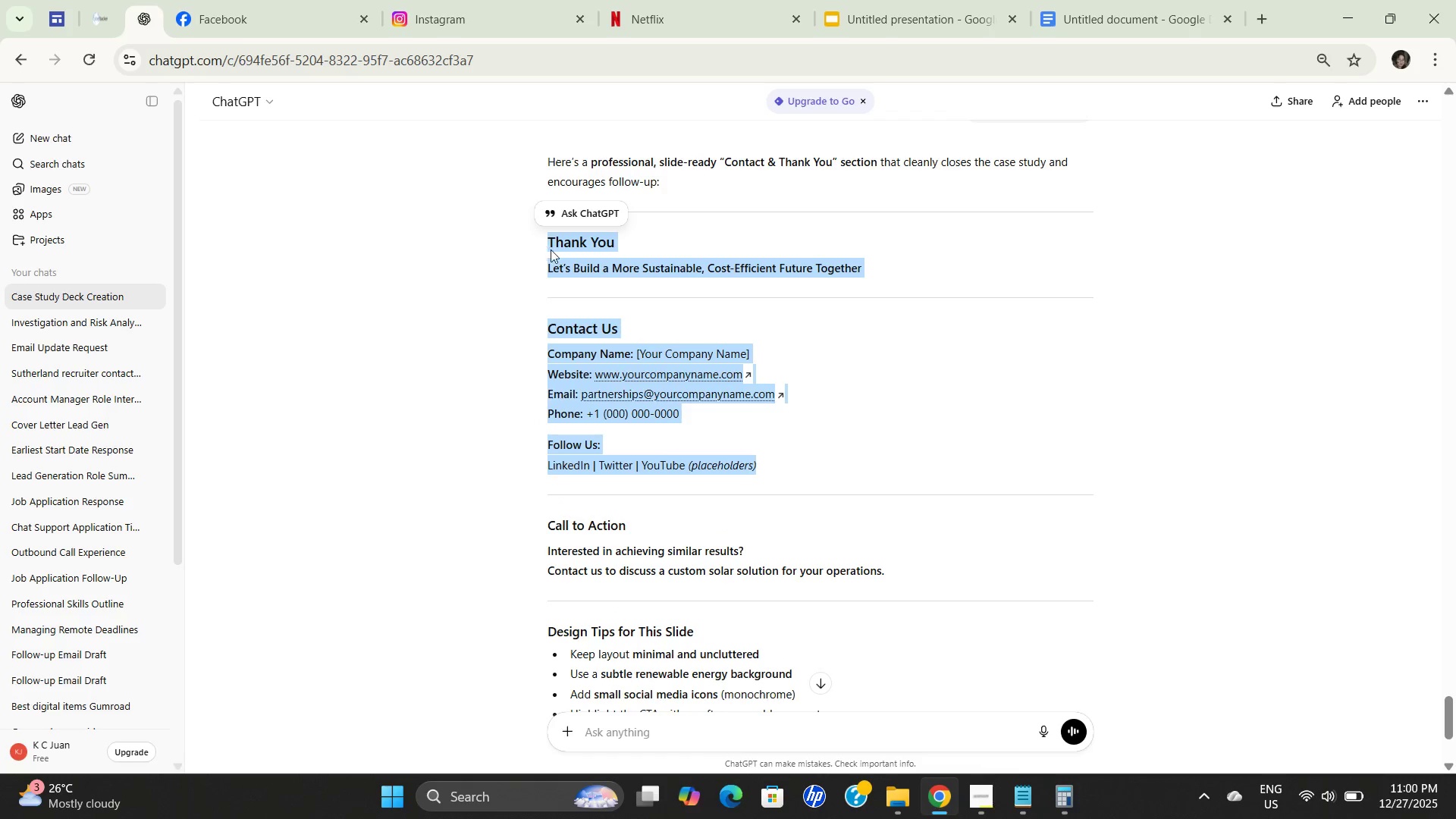 
key(Control+C)
 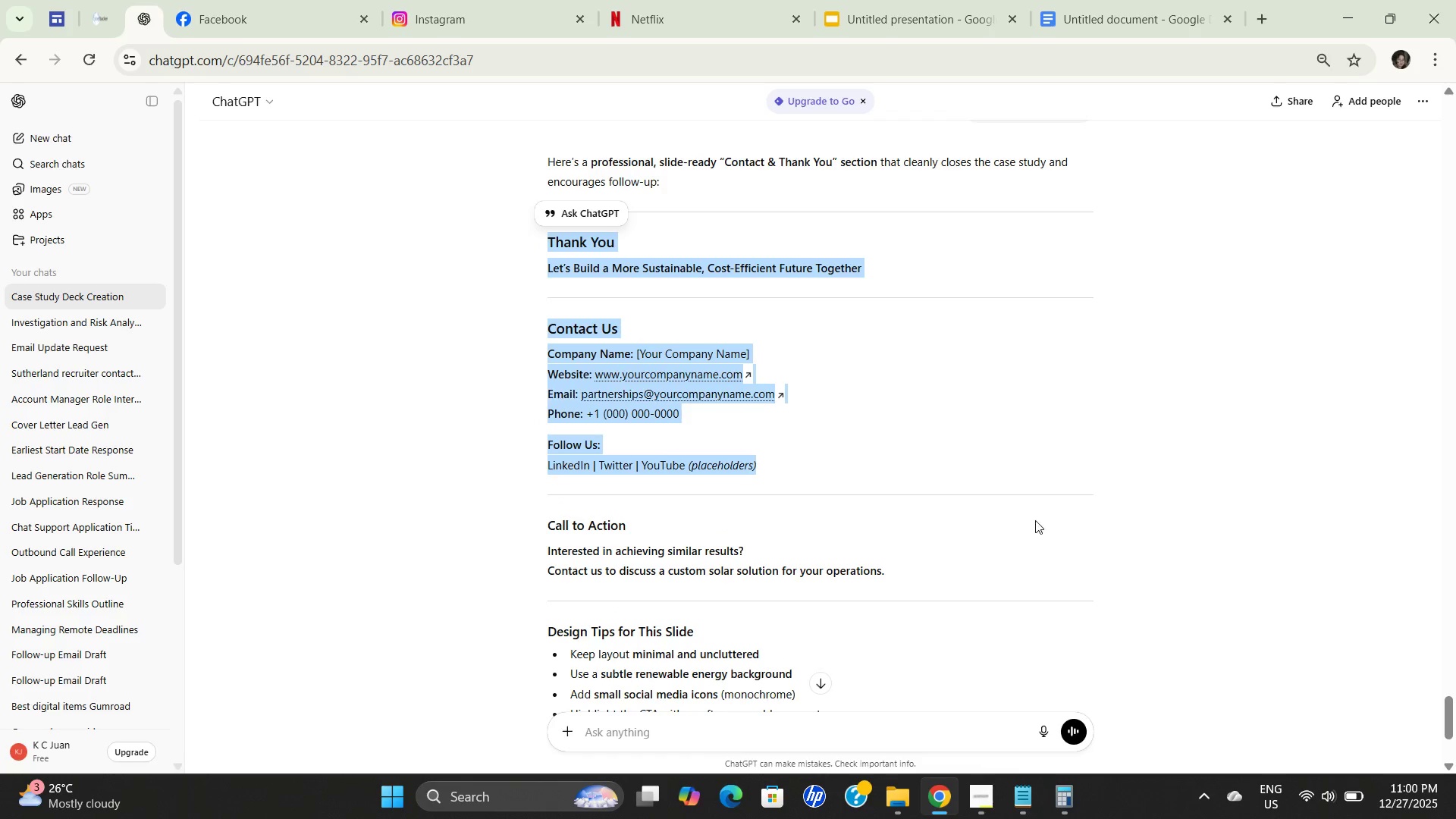 
key(Control+C)
 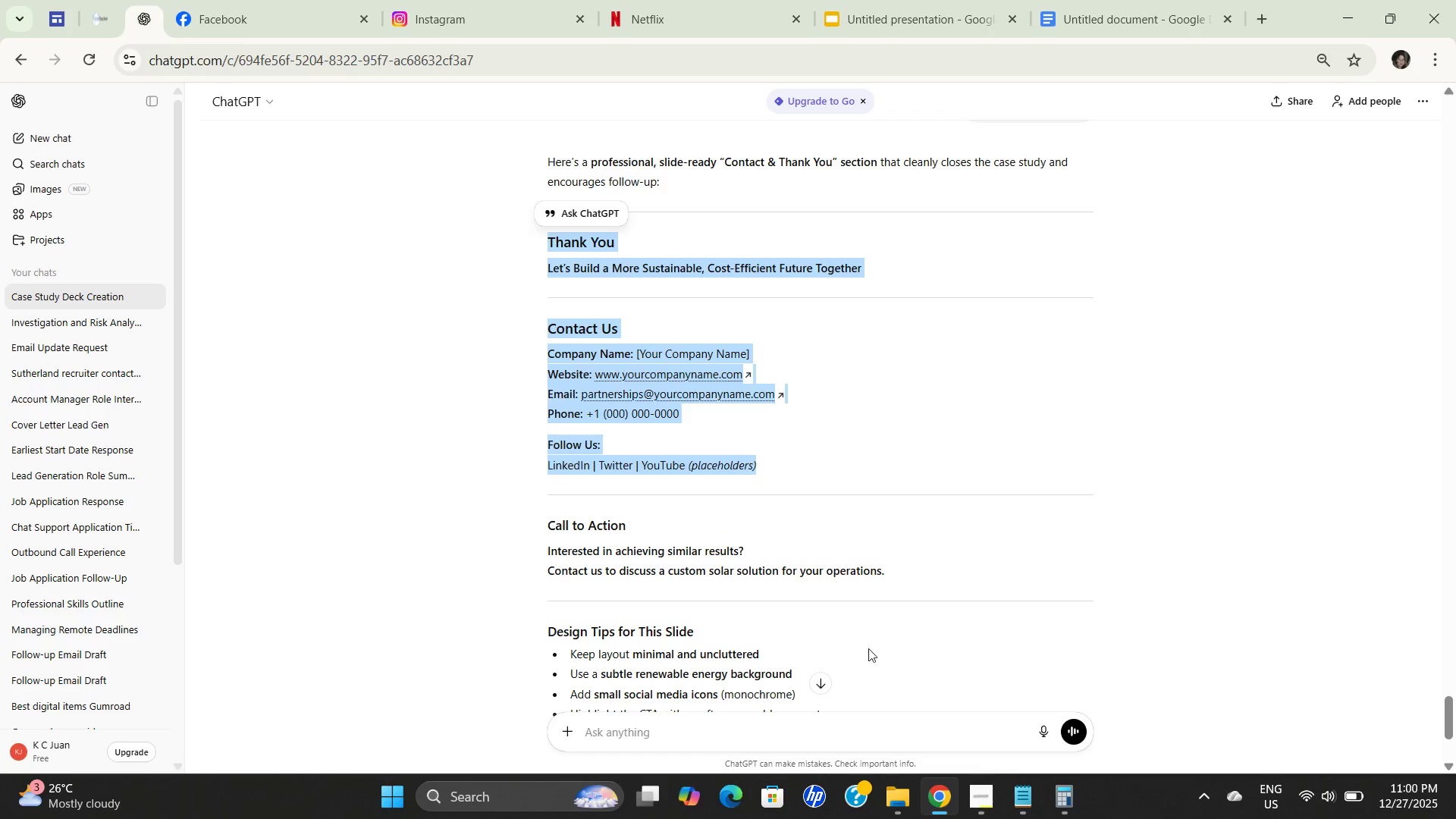 
key(Control+C)
 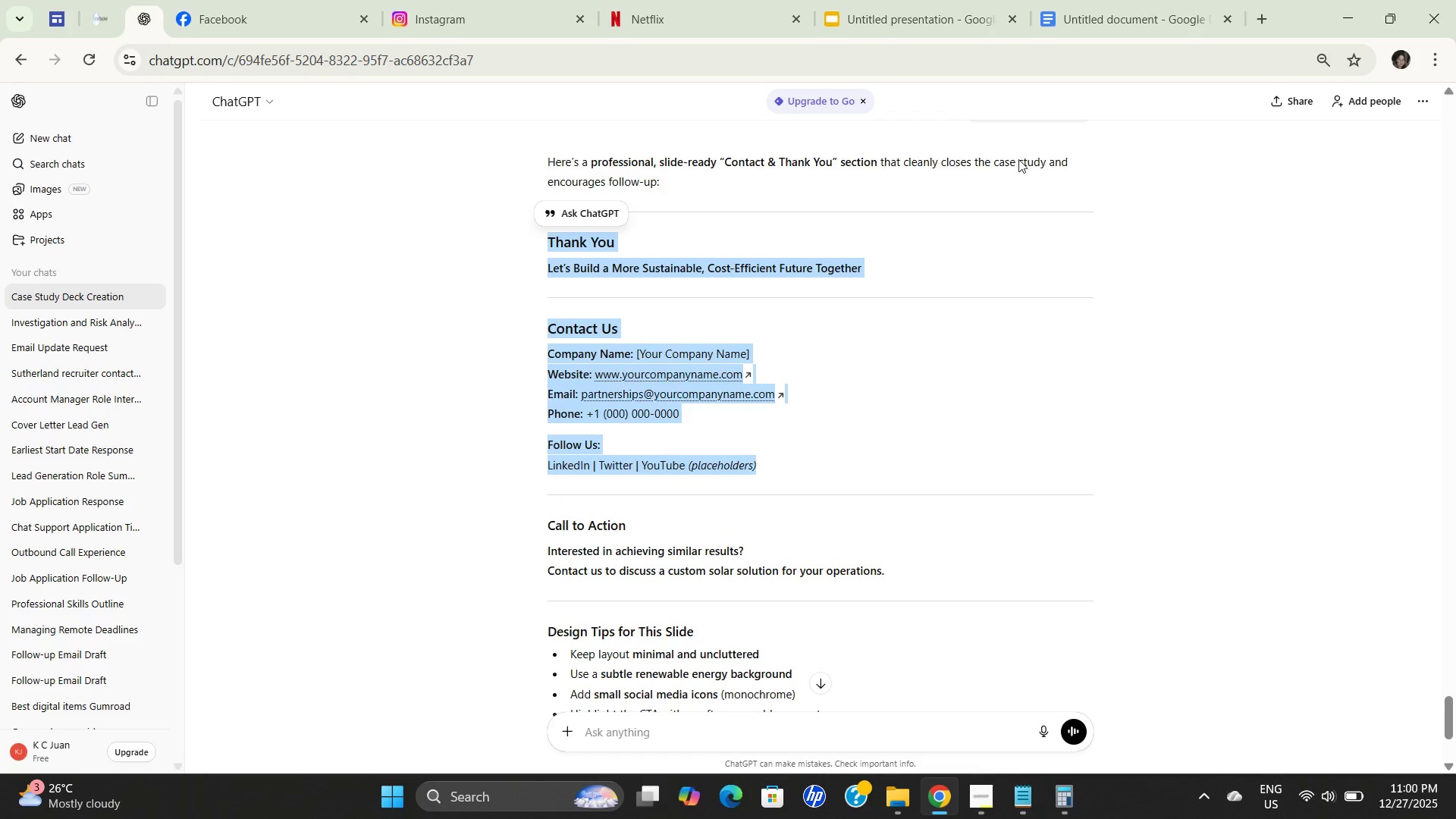 
key(Control+C)
 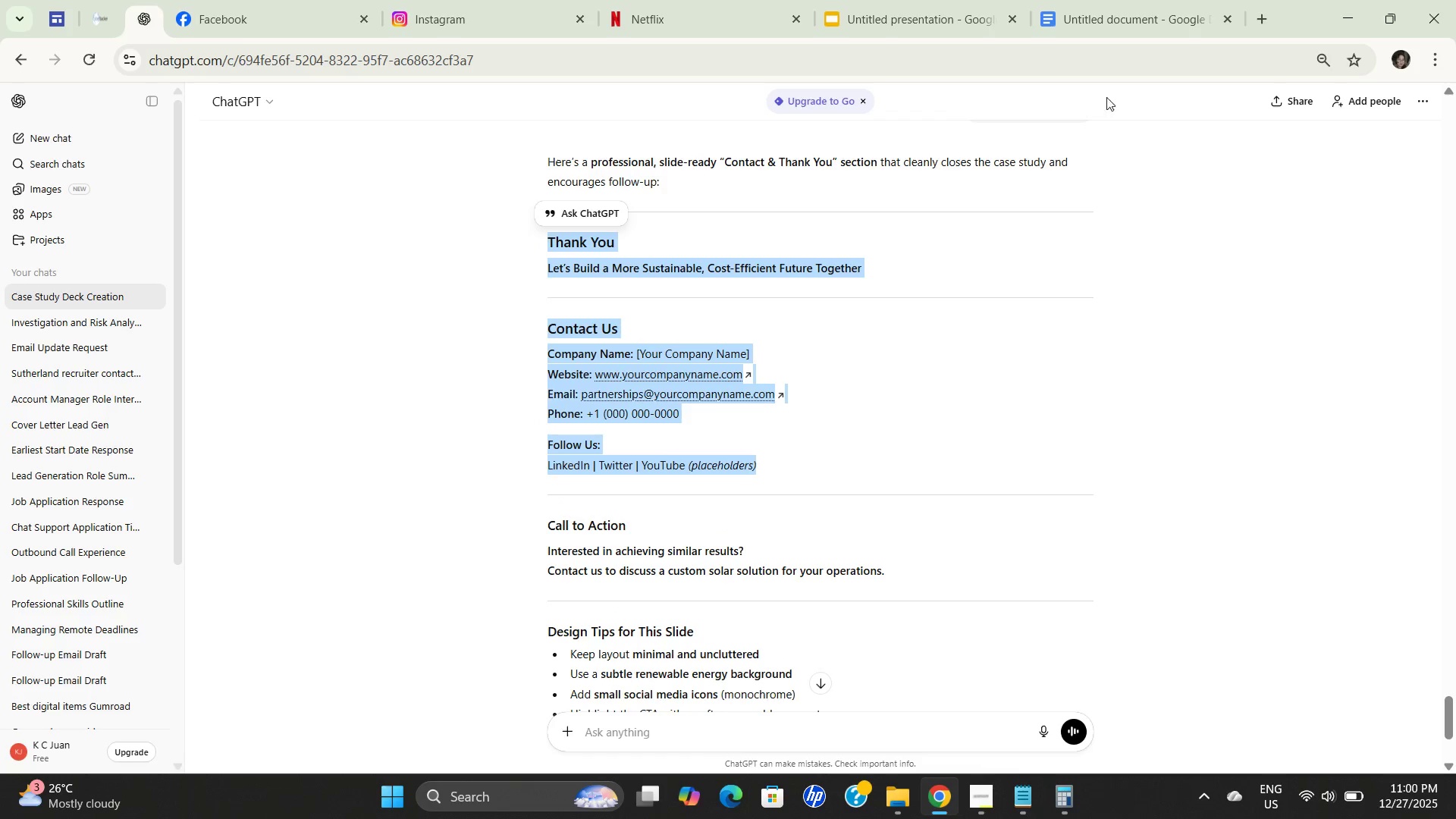 
scroll: coordinate [1250, 574], scroll_direction: up, amount: 4.0
 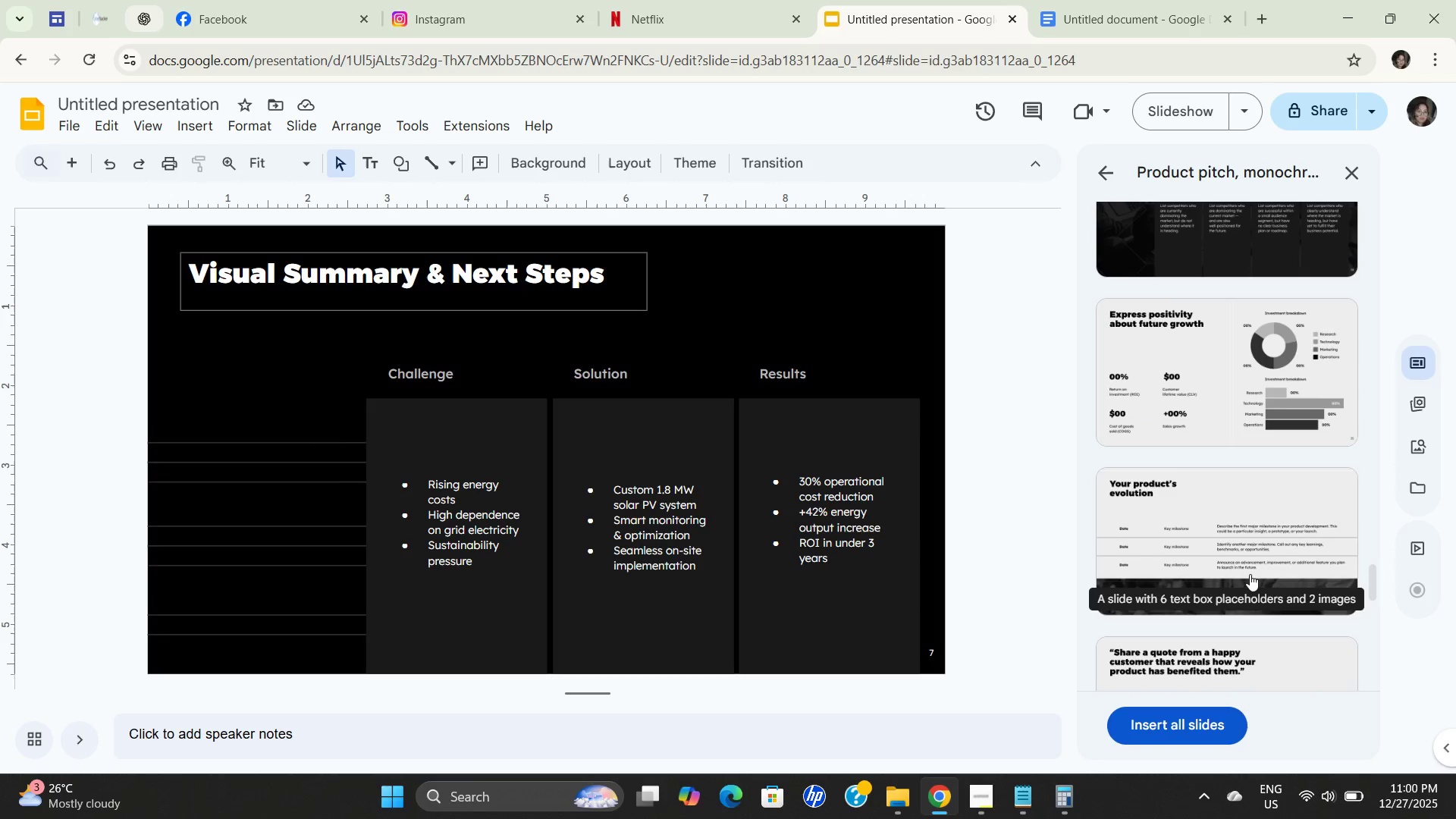 
key(Control+C)
 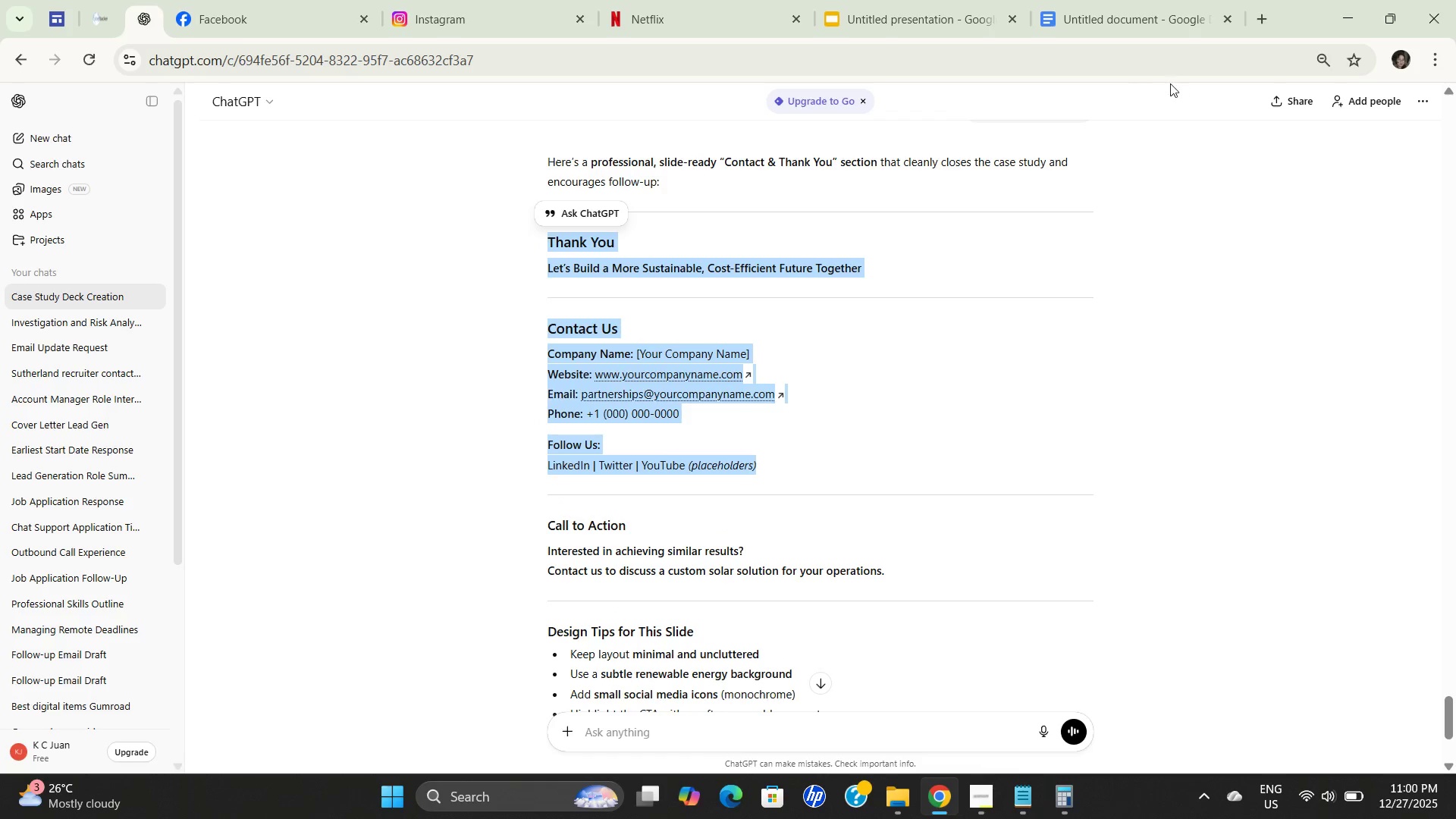 
key(Control+C)
 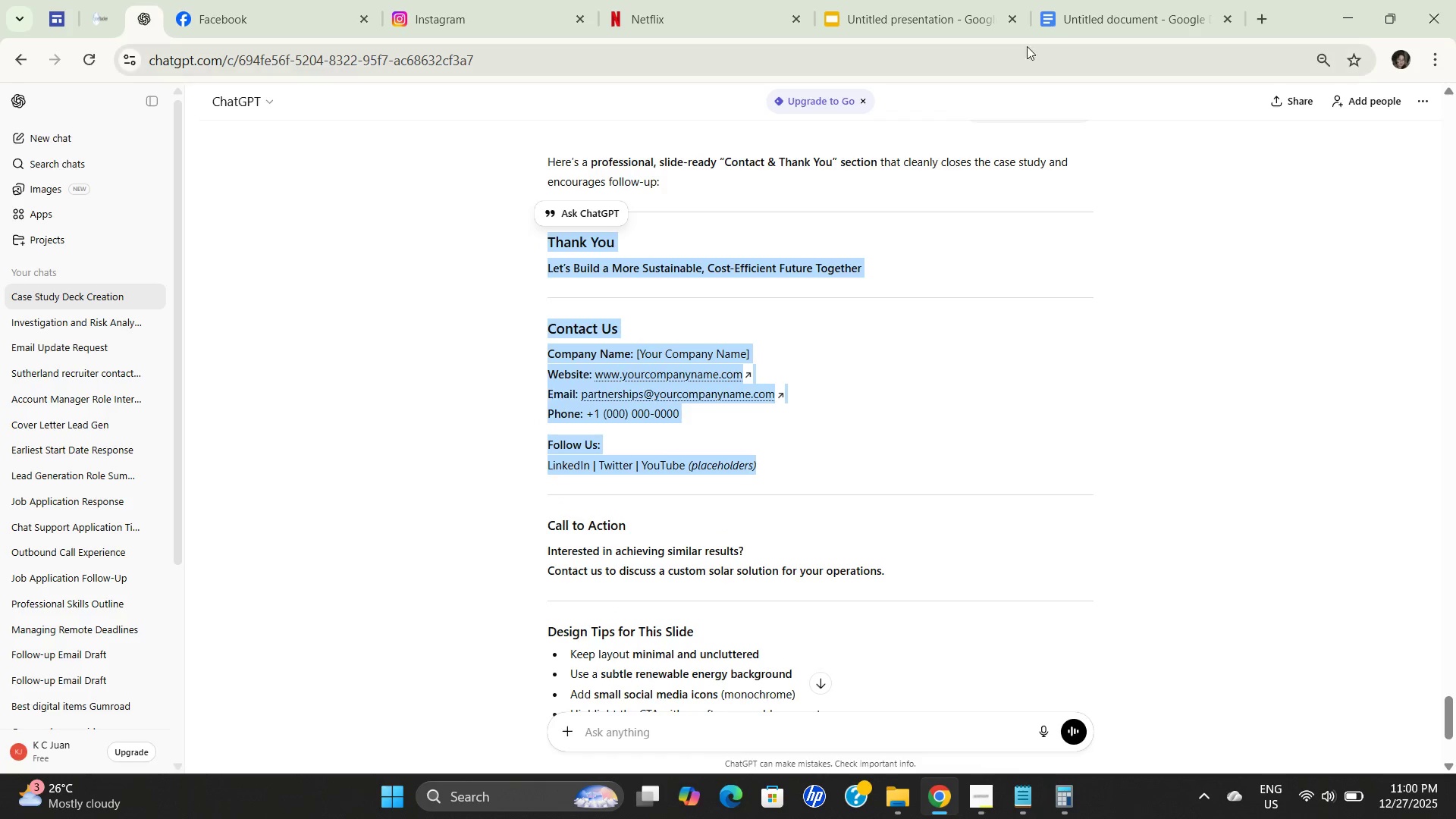 
key(Control+C)
 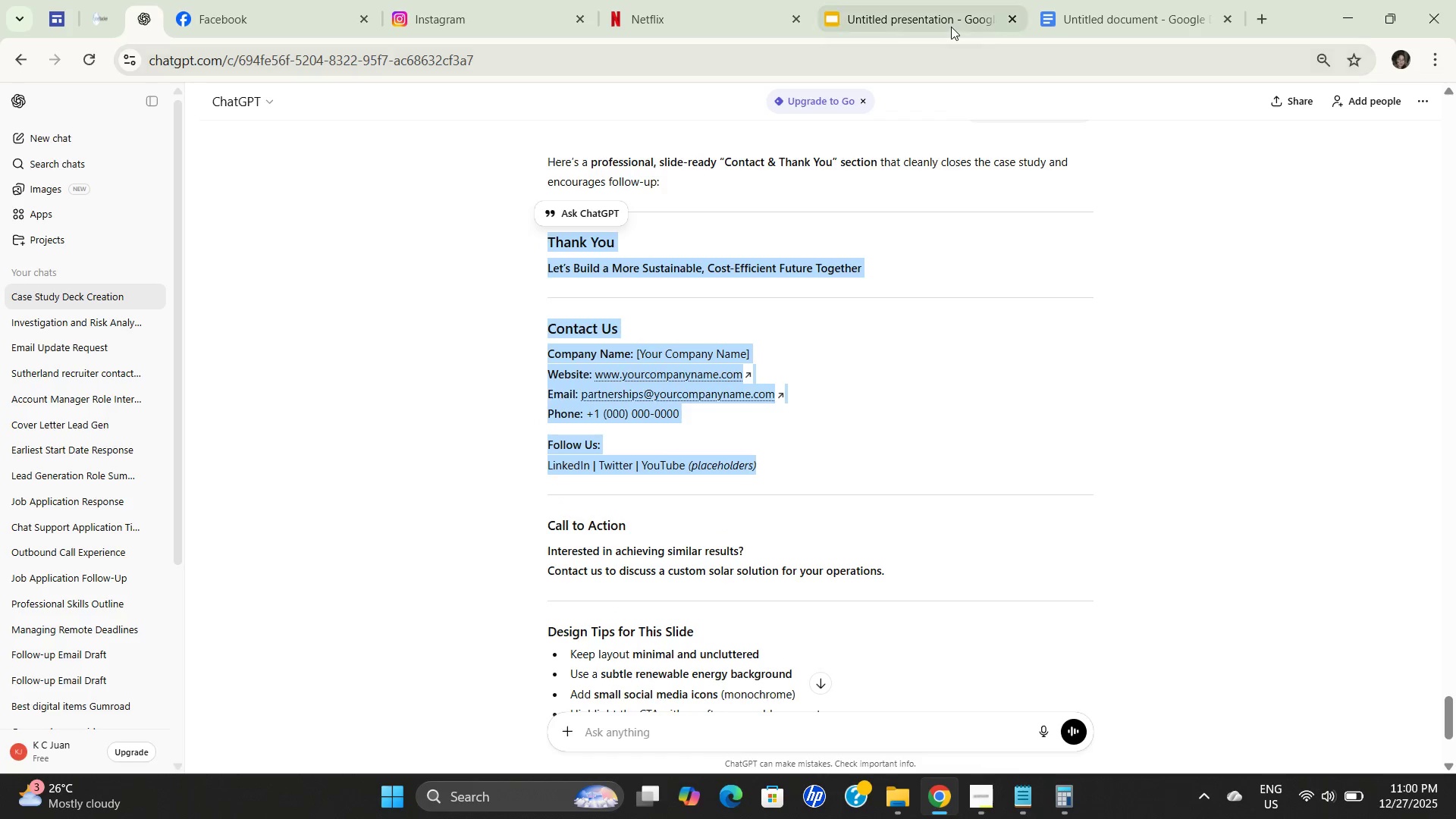 
key(Control+C)
 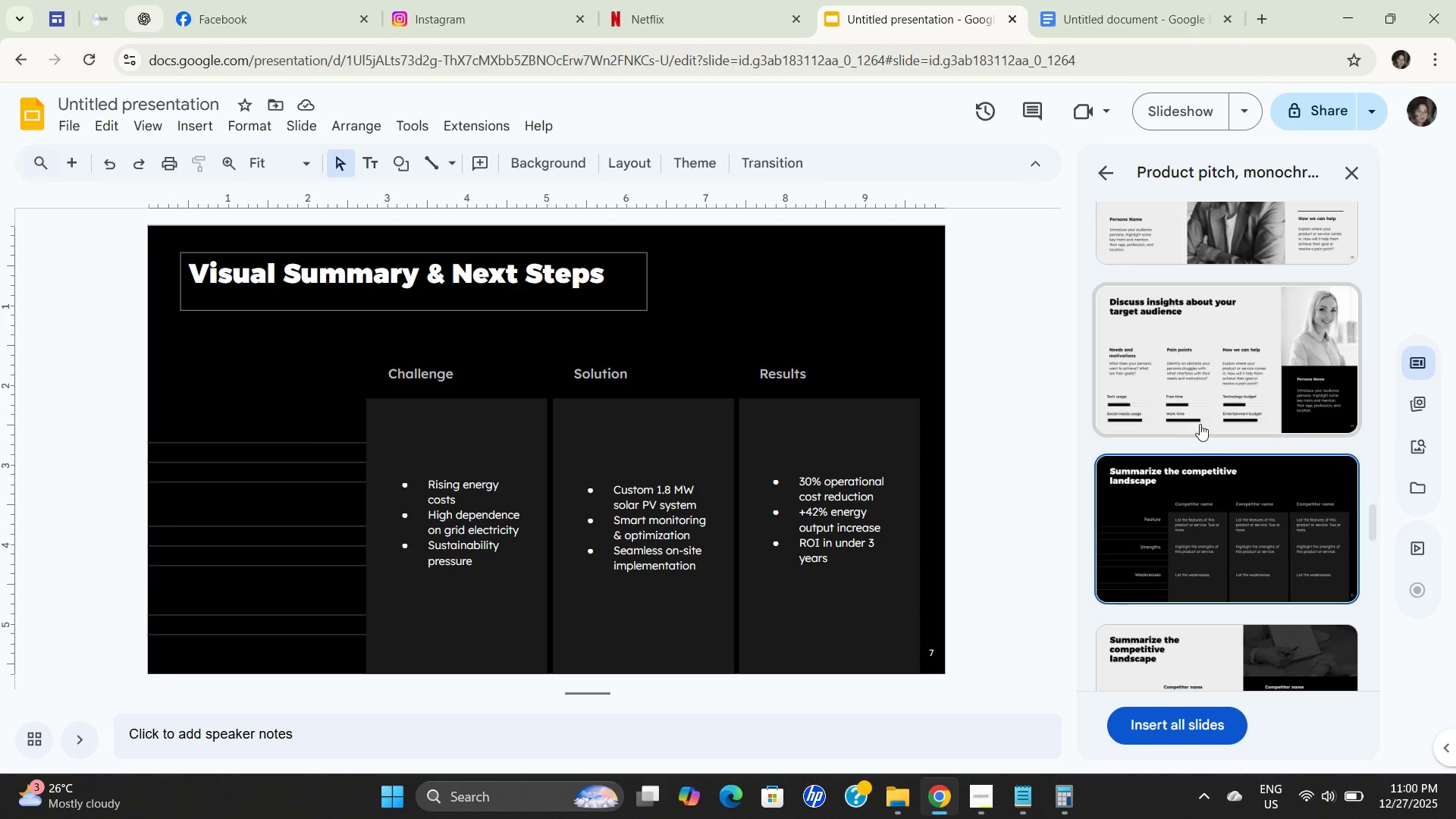 
scroll: coordinate [1247, 576], scroll_direction: down, amount: 14.0
 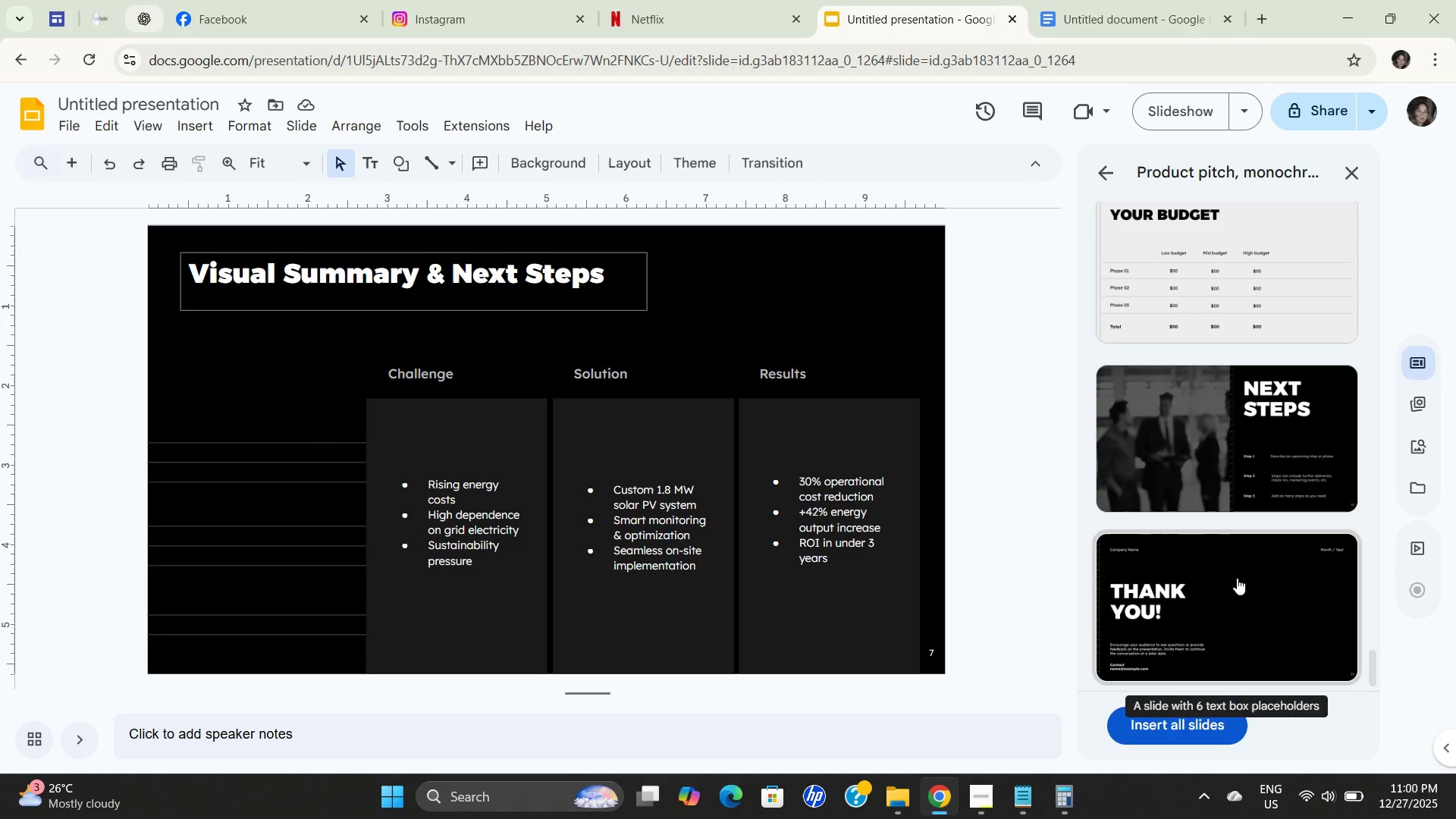 
left_click([1237, 578])
 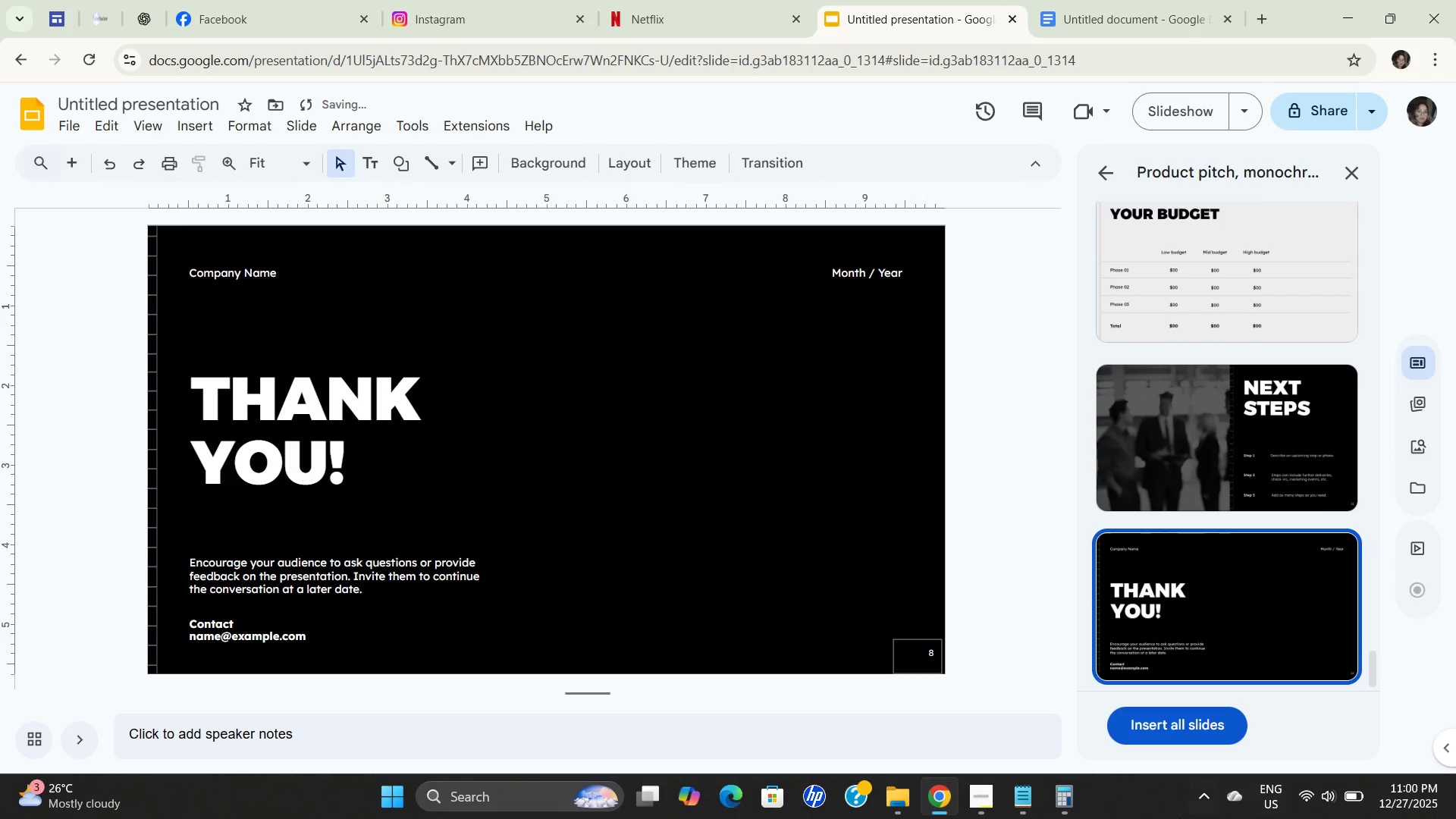 
left_click([1010, 784])
 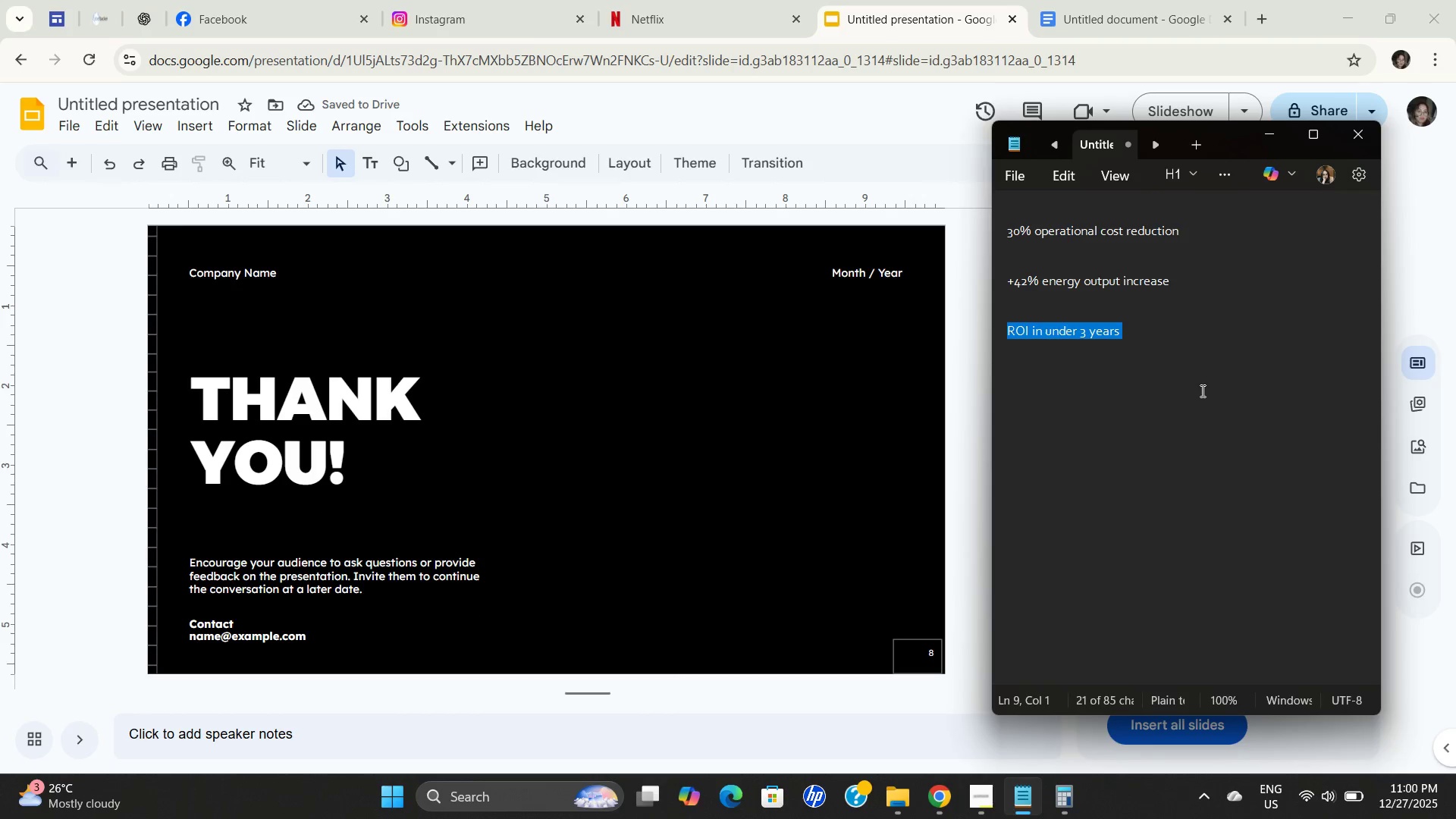 
key(Control+ControlLeft)
 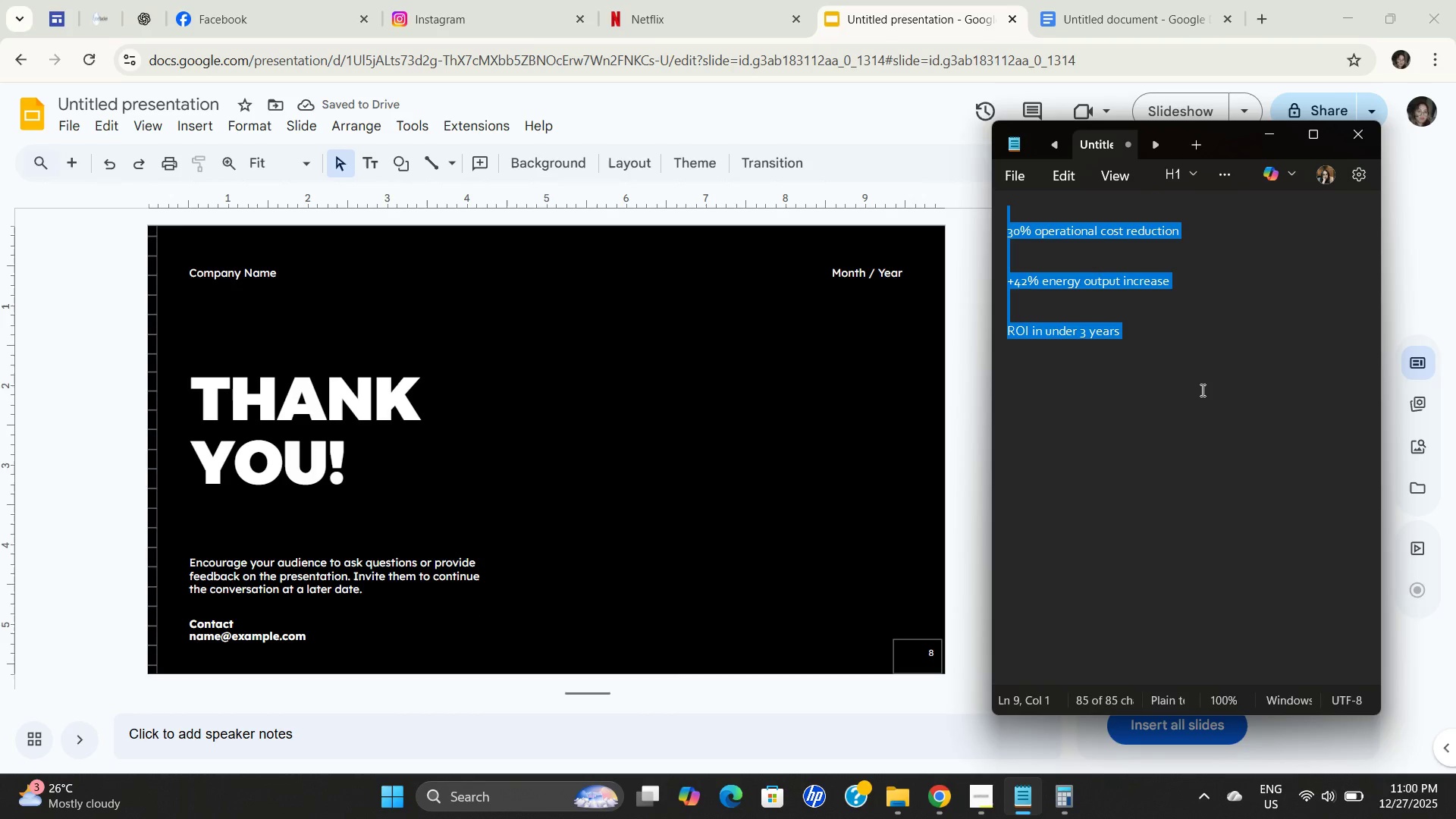 
key(Control+A)
 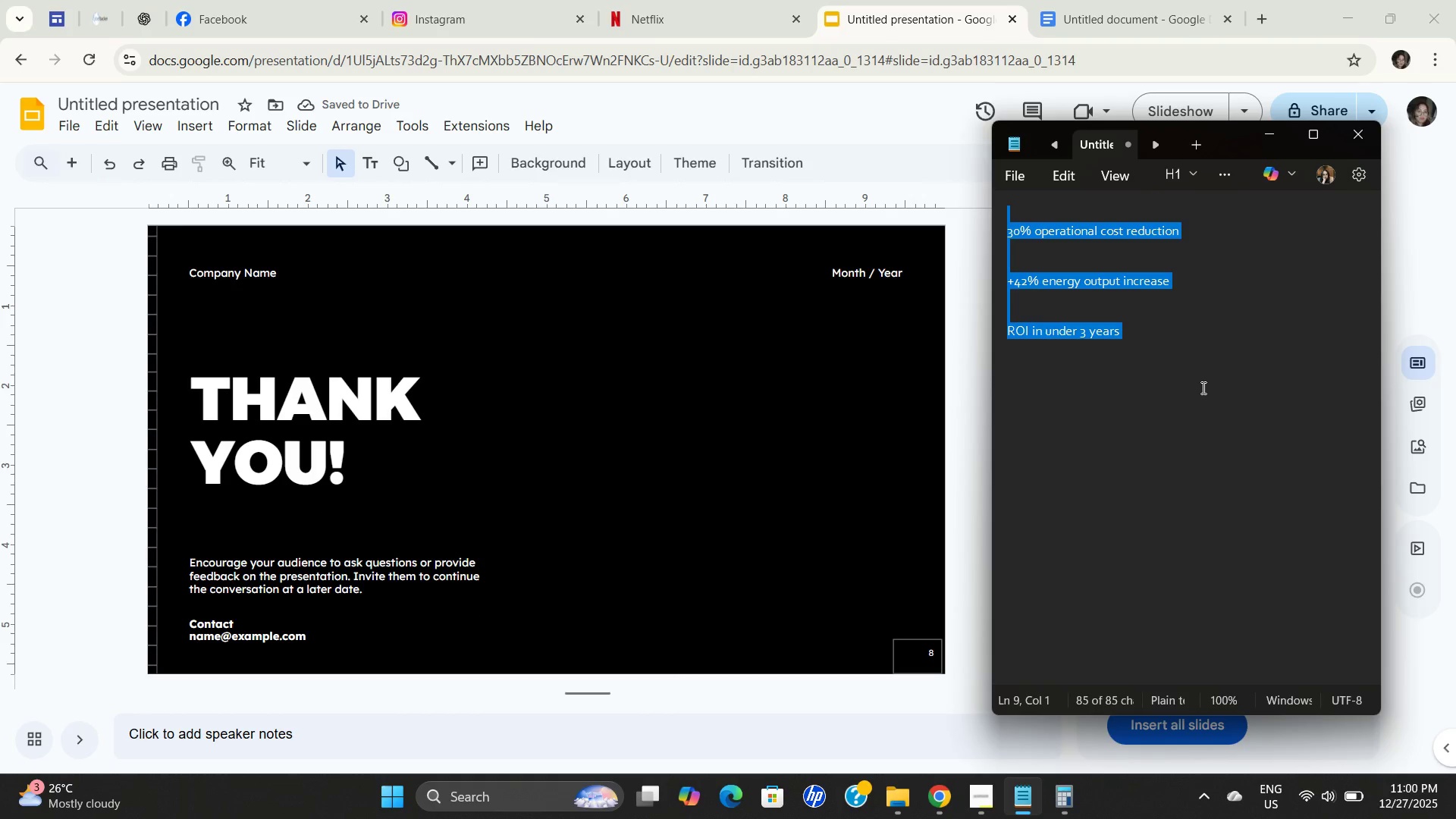 
key(Control+ControlLeft)
 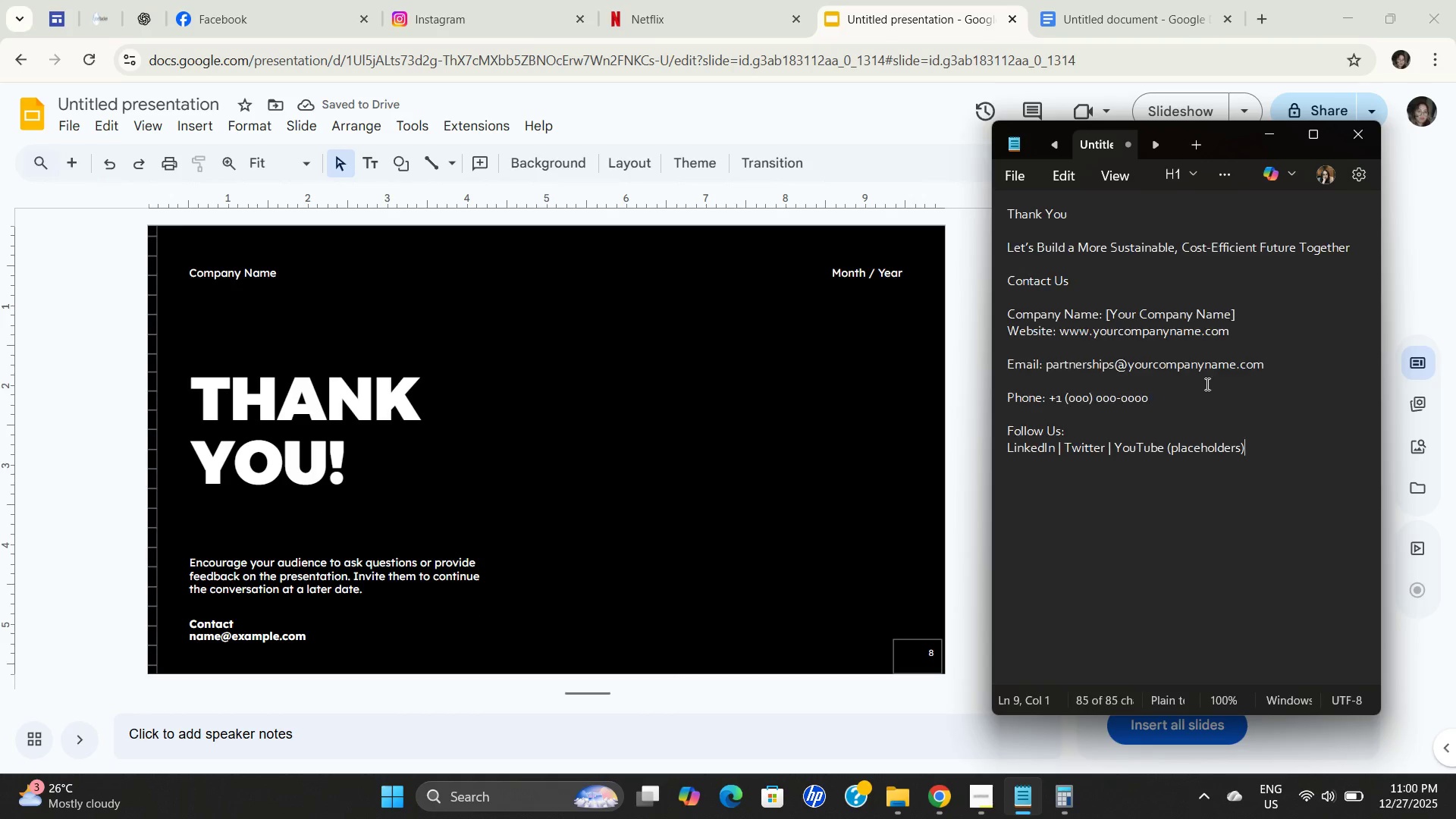 
key(Control+V)
 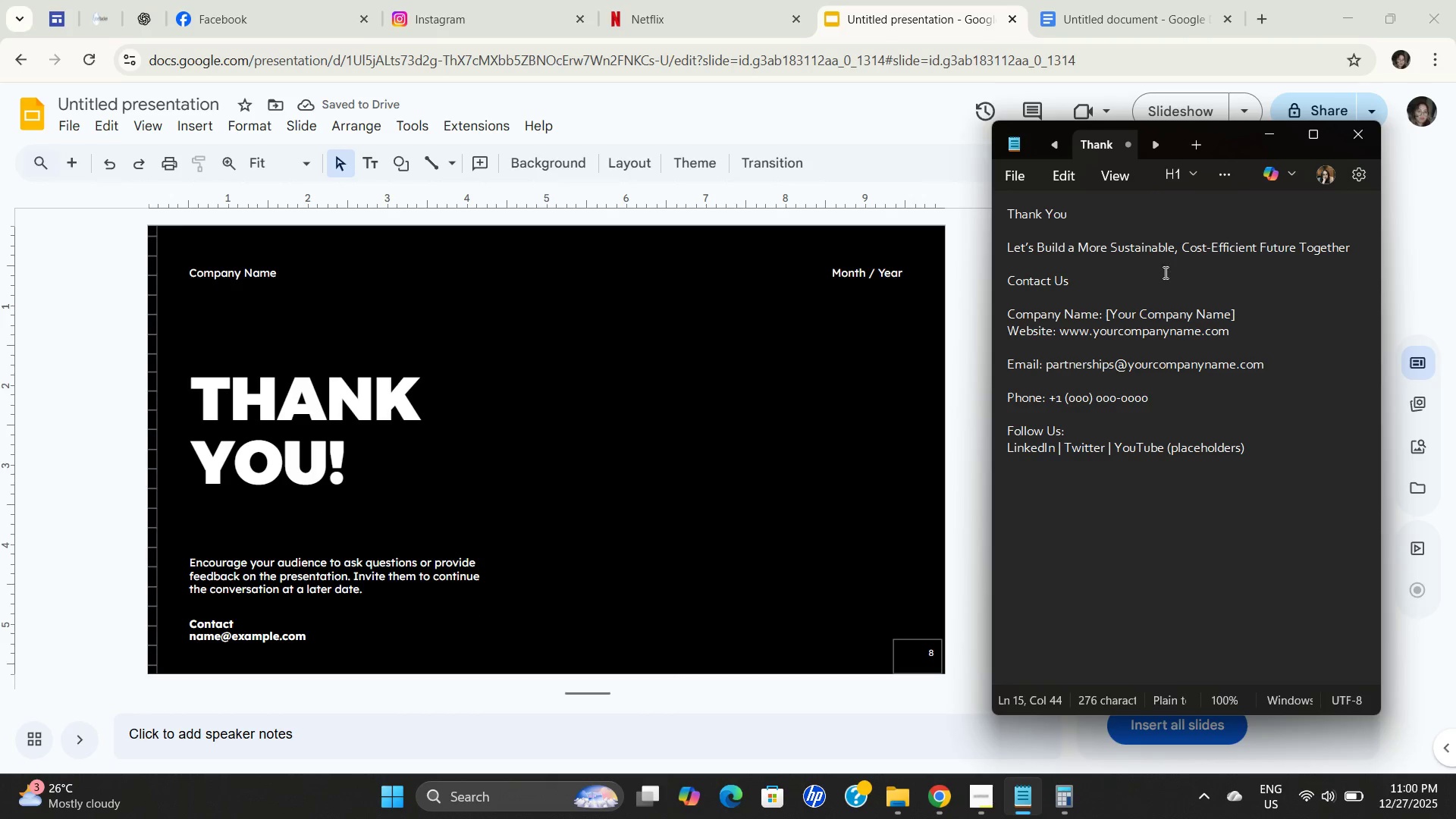 
left_click([1166, 270])
 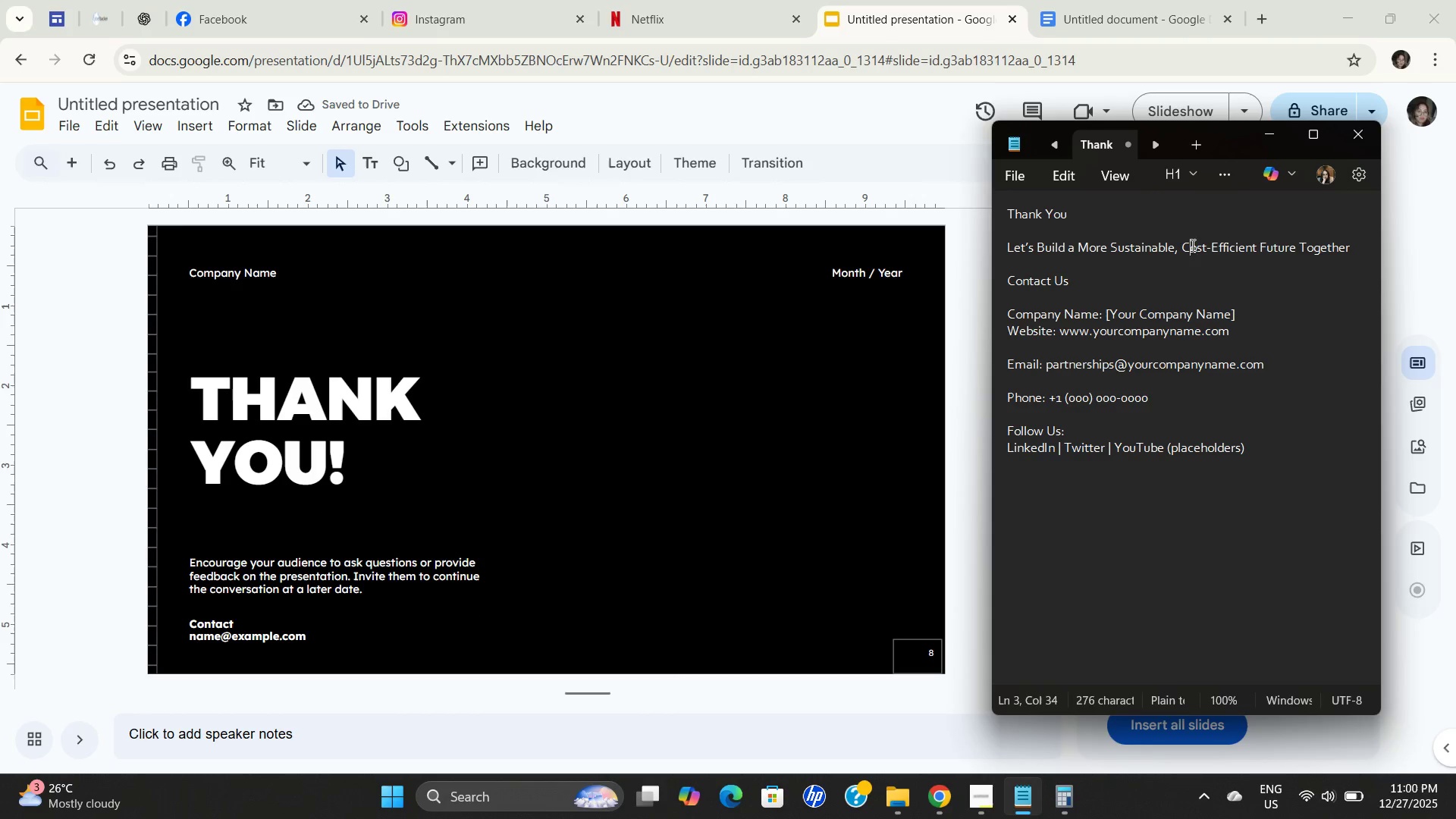 
double_click([1191, 244])
 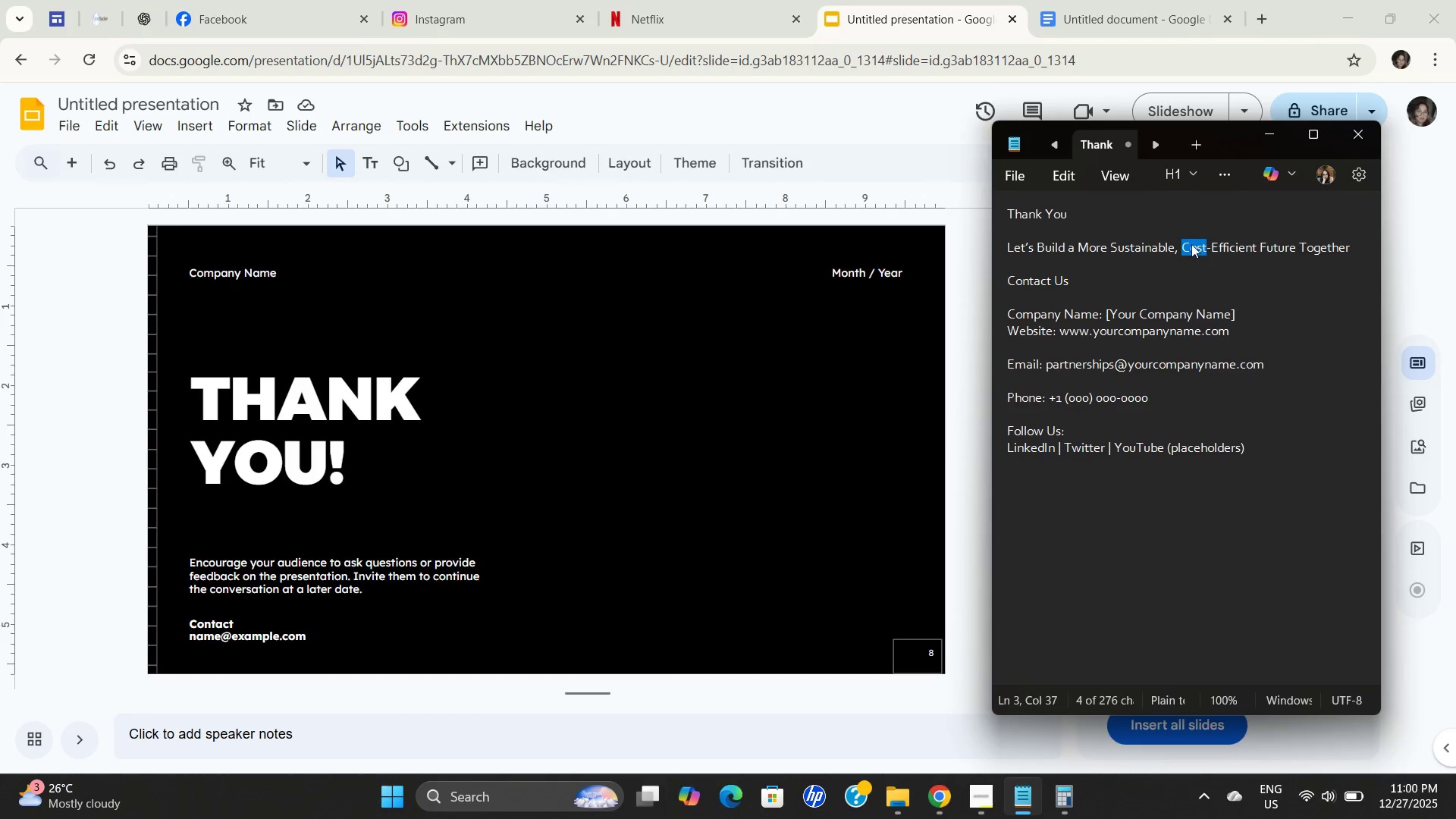 
triple_click([1191, 244])
 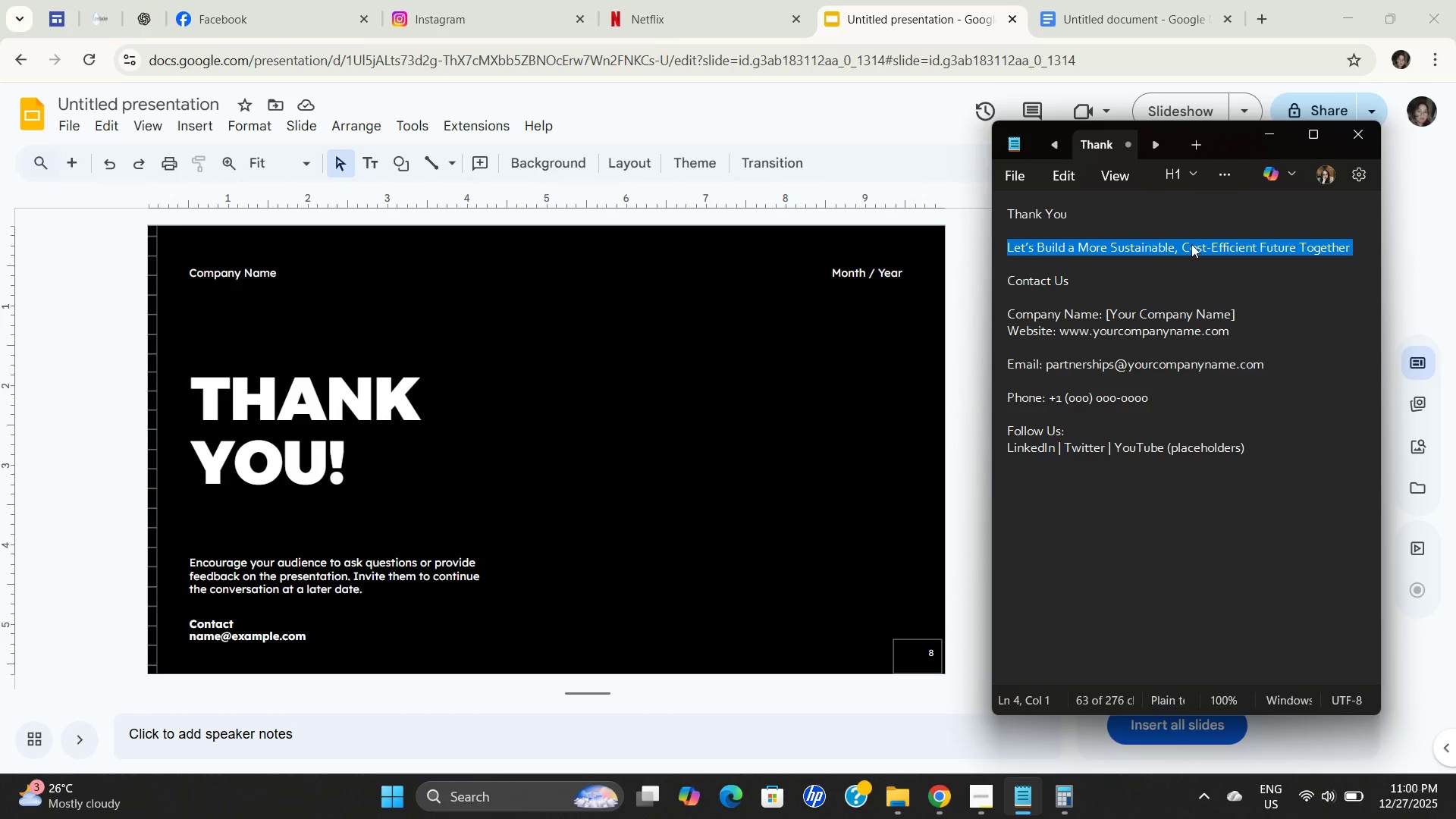 
key(Control+C)
 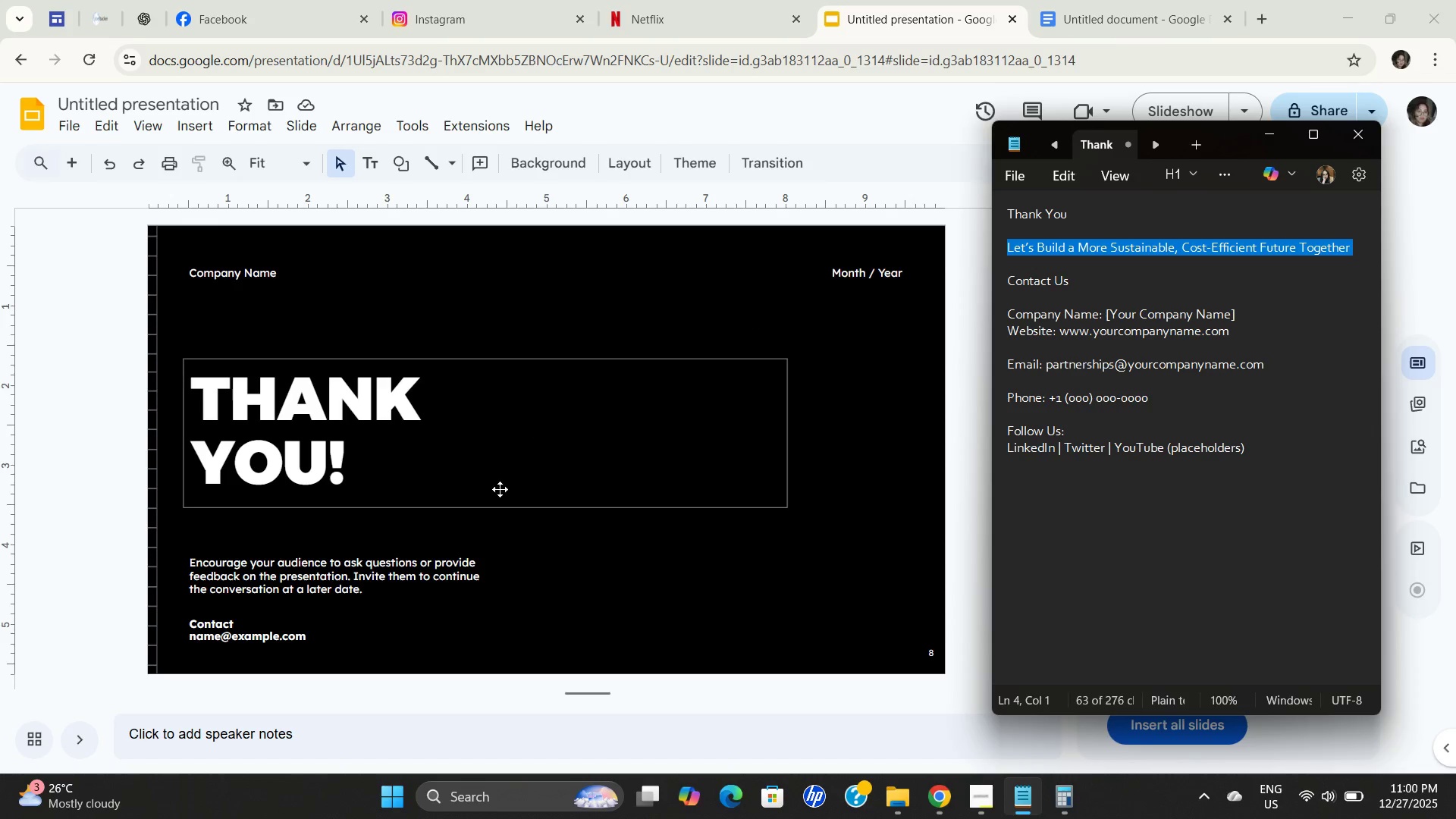 
key(Control+C)
 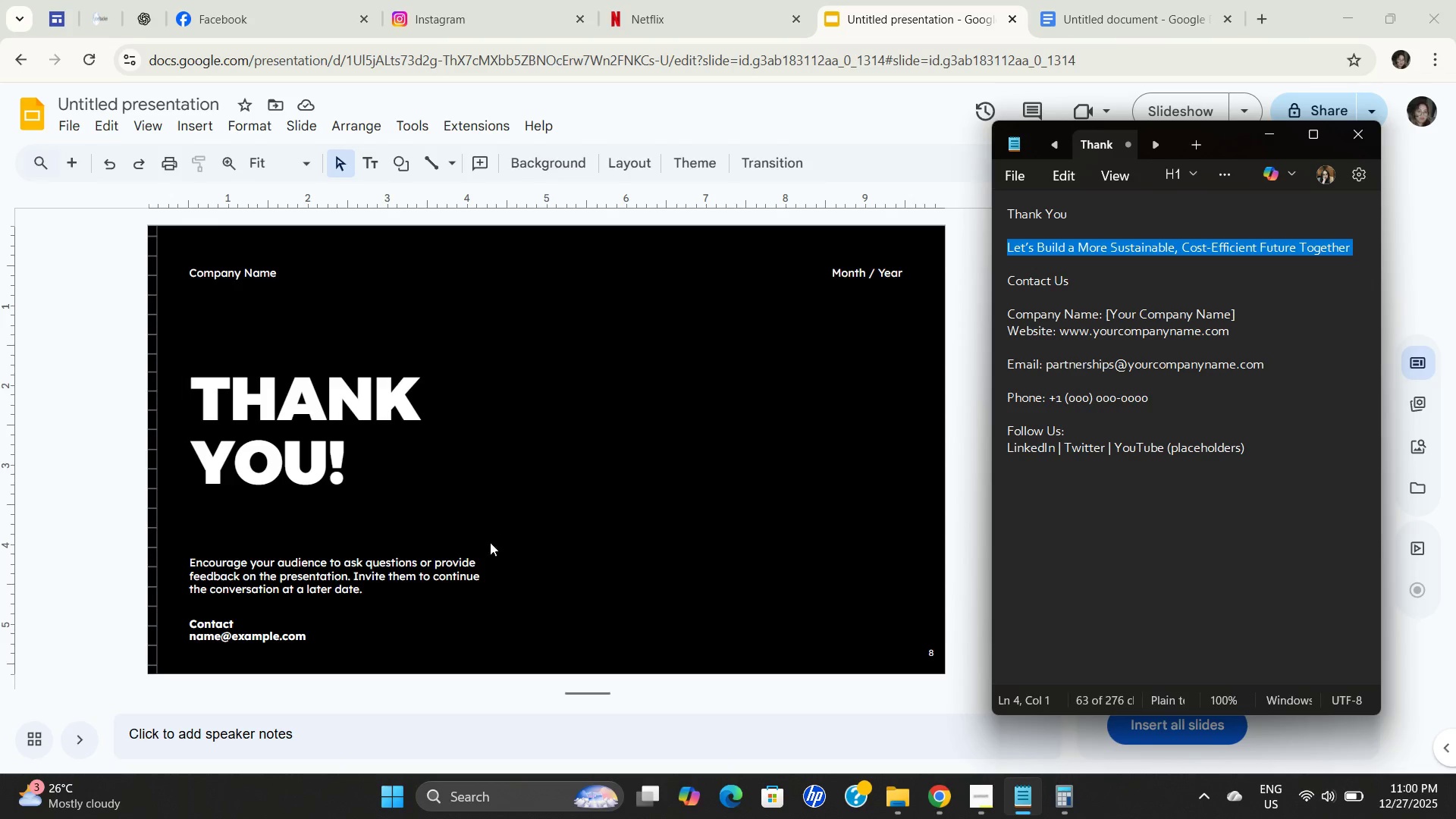 
key(Control+C)
 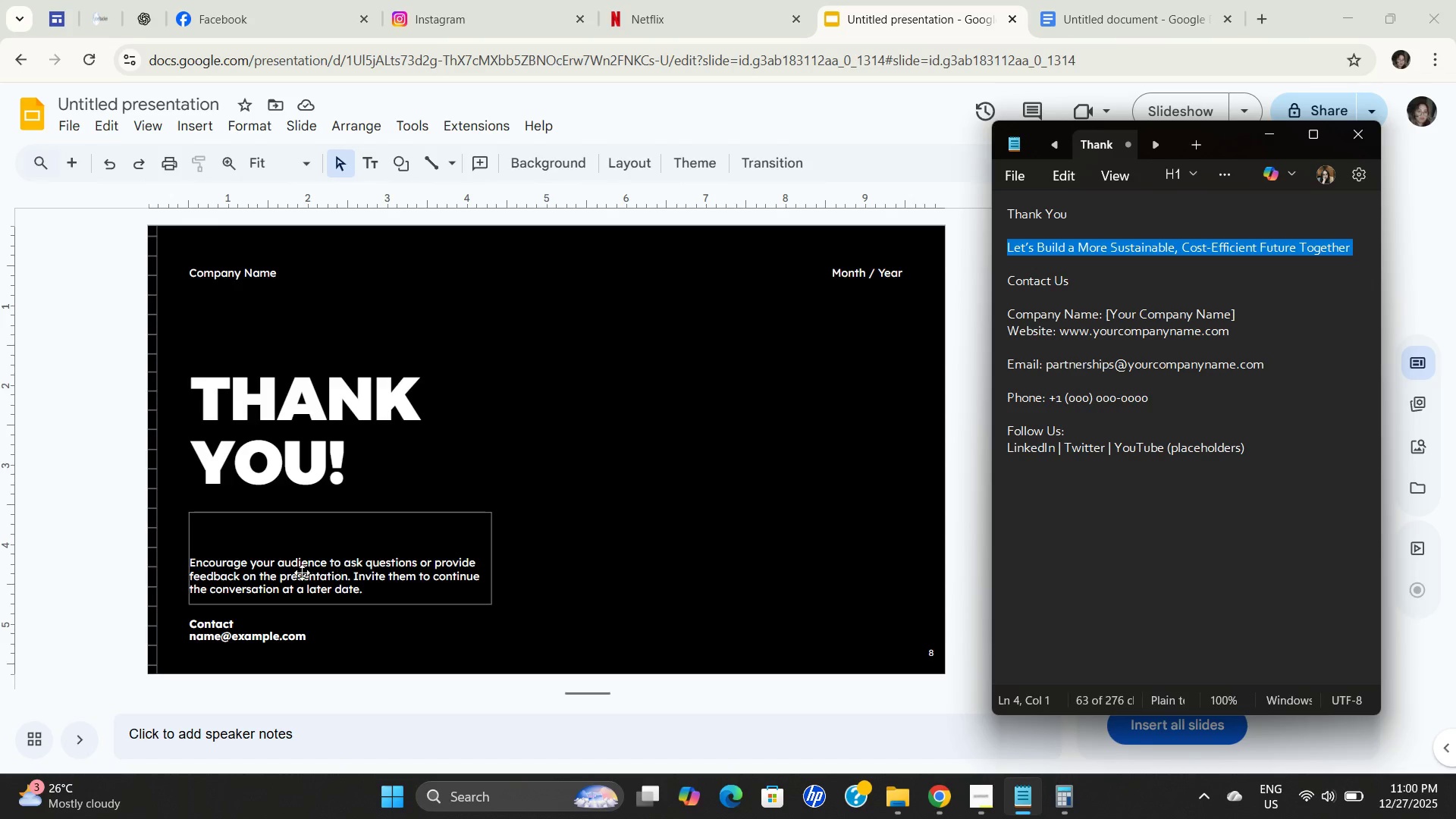 
key(Control+C)
 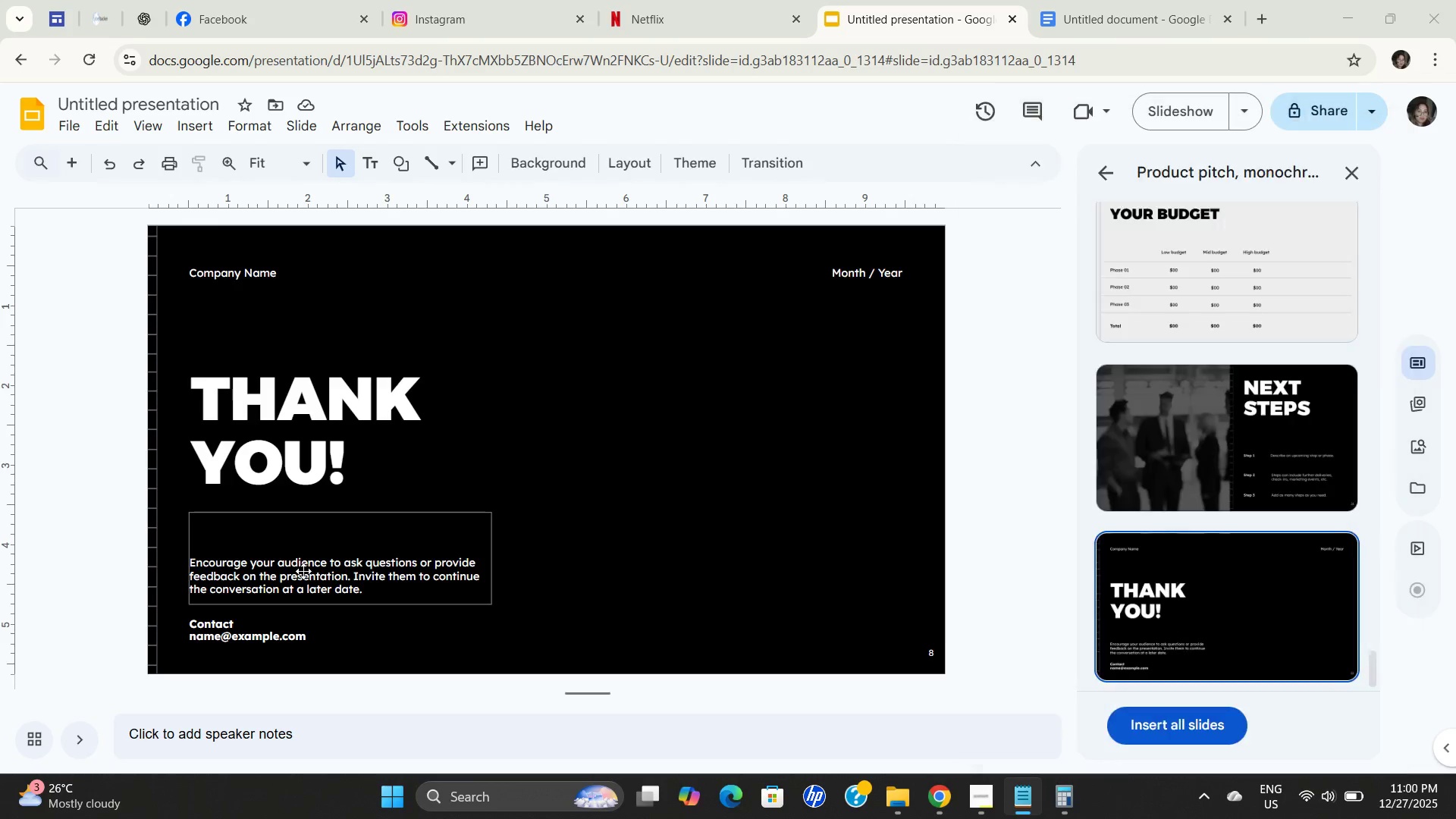 
key(Control+C)
 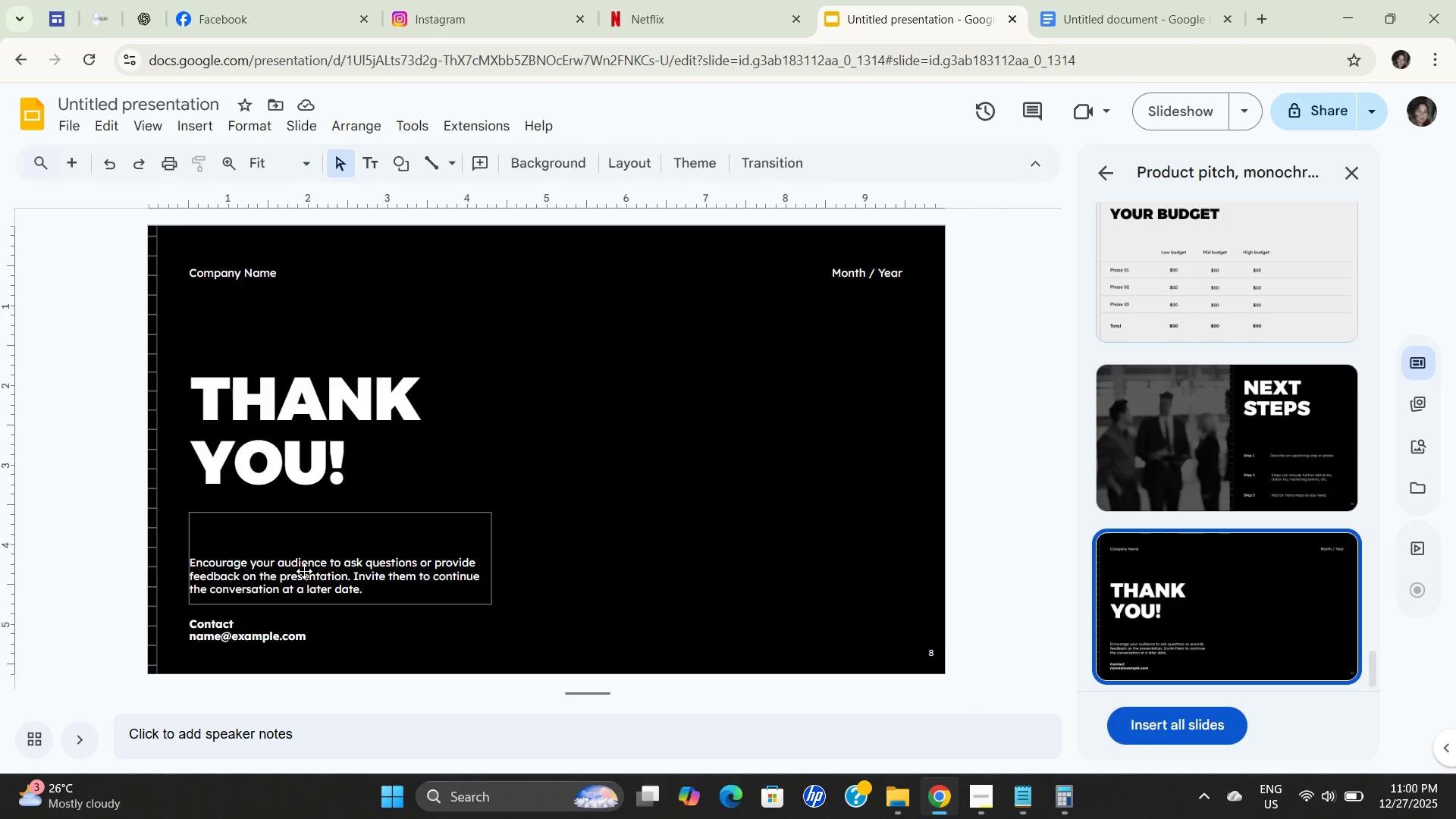 
double_click([304, 571])
 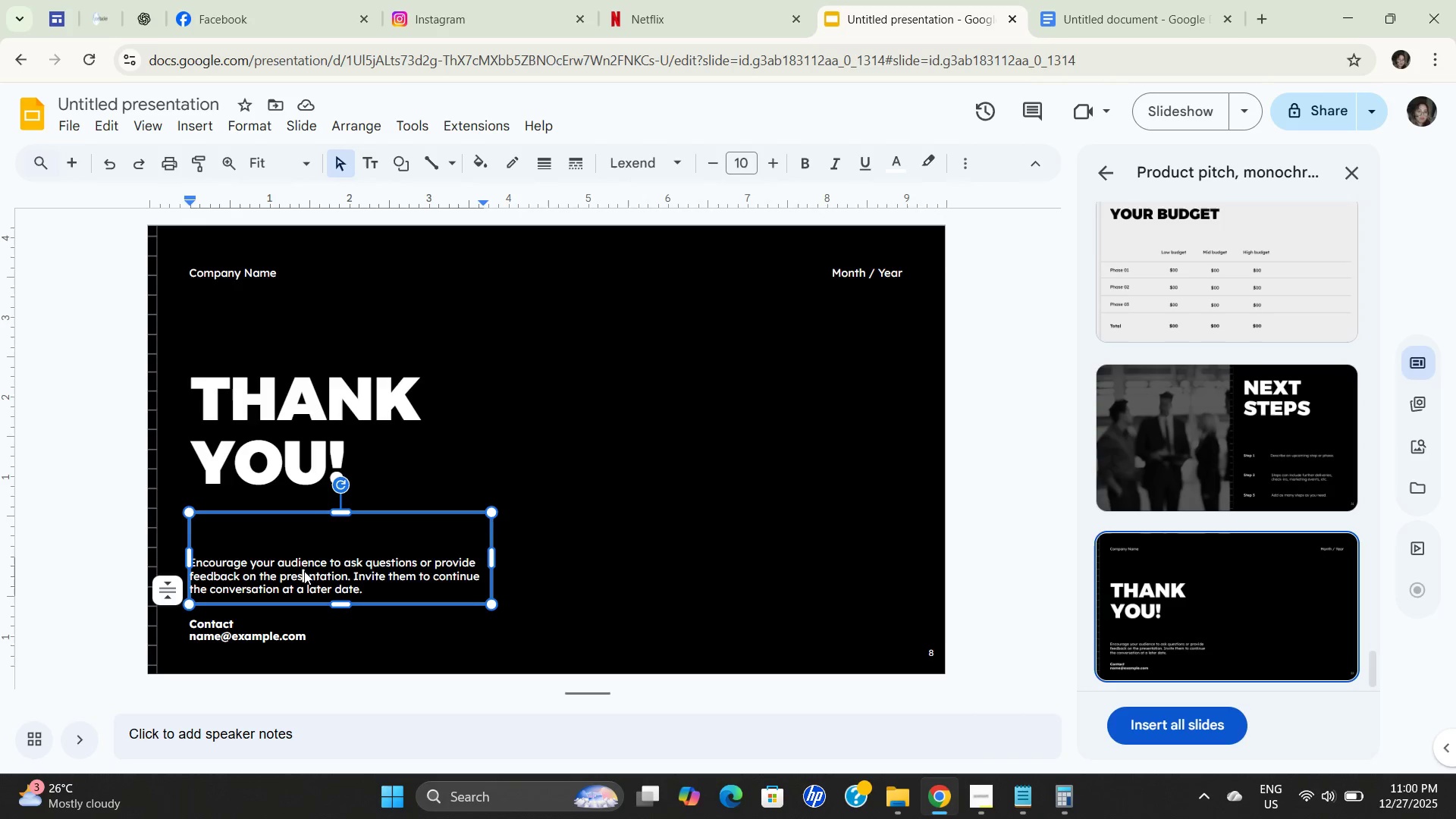 
triple_click([304, 571])
 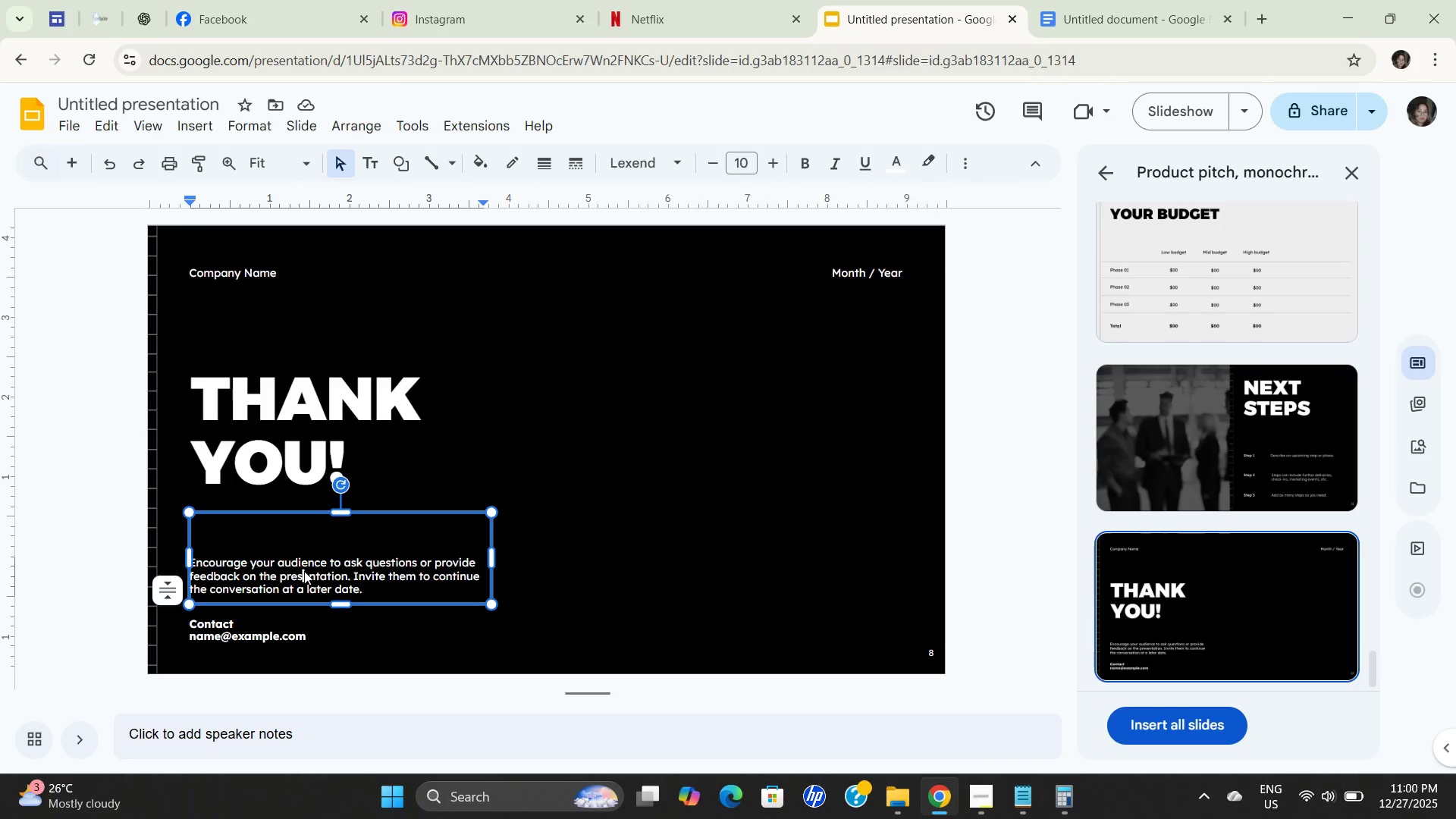 
triple_click([304, 571])
 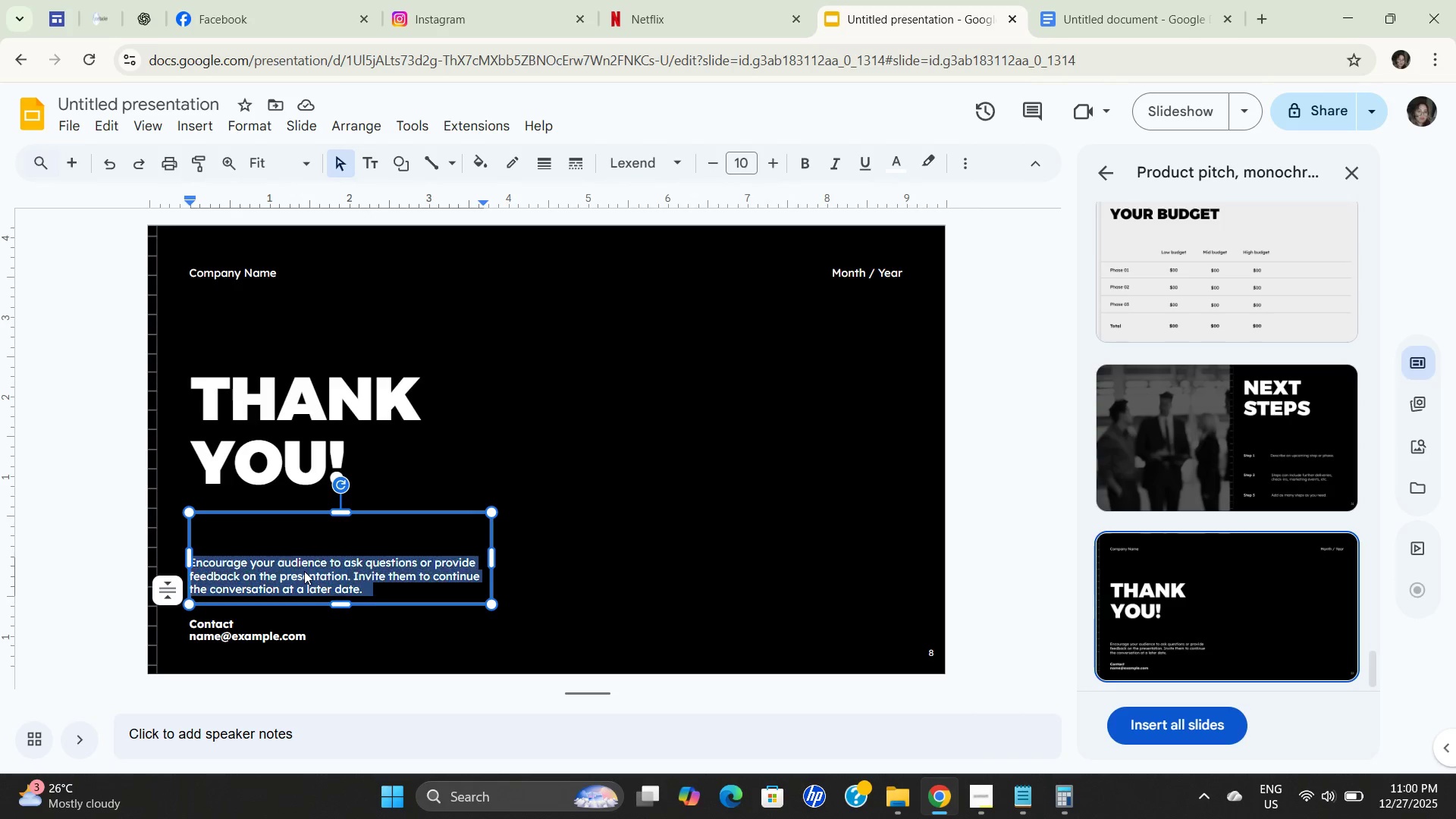 
key(Control+ControlLeft)
 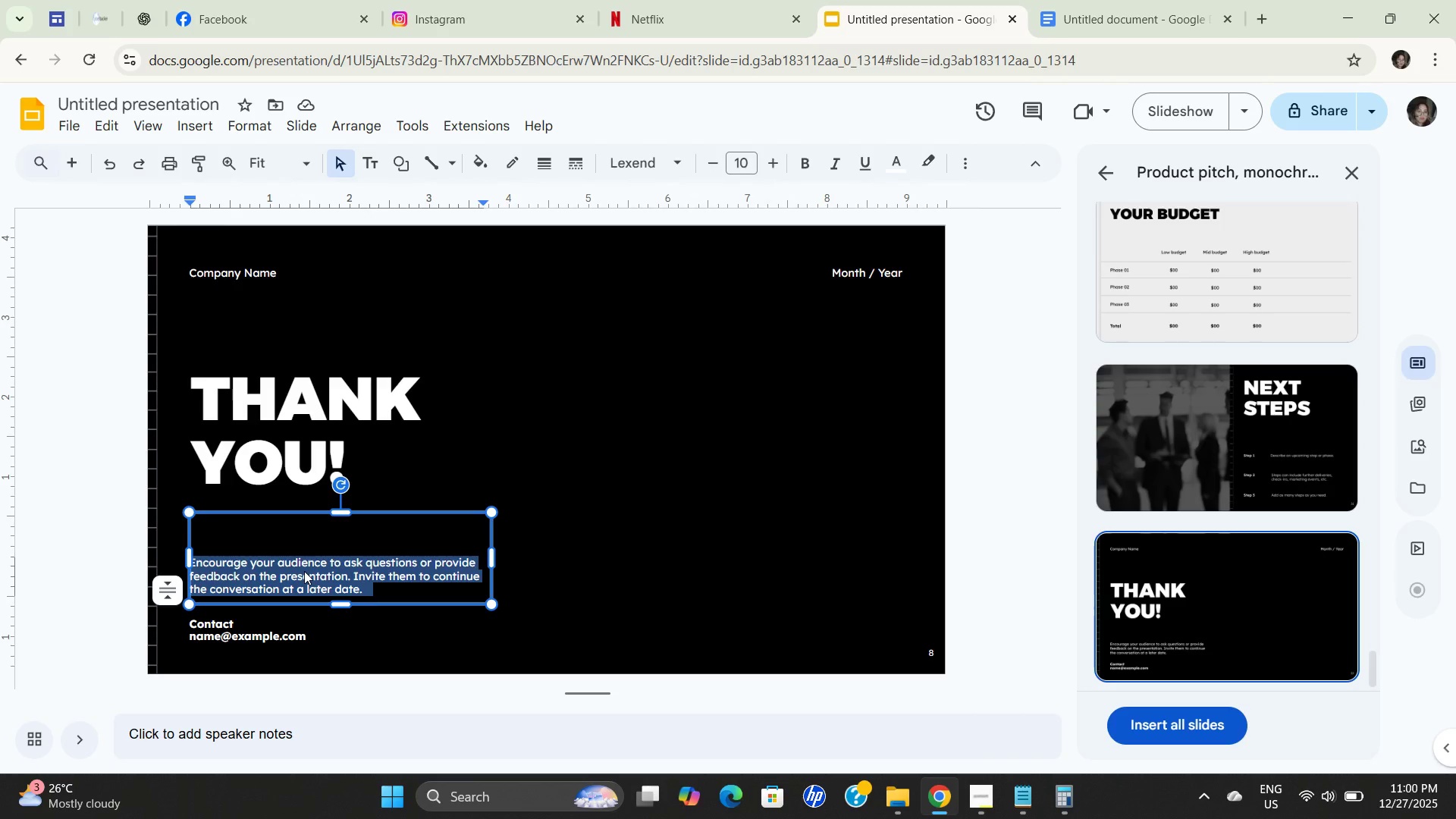 
key(Control+A)
 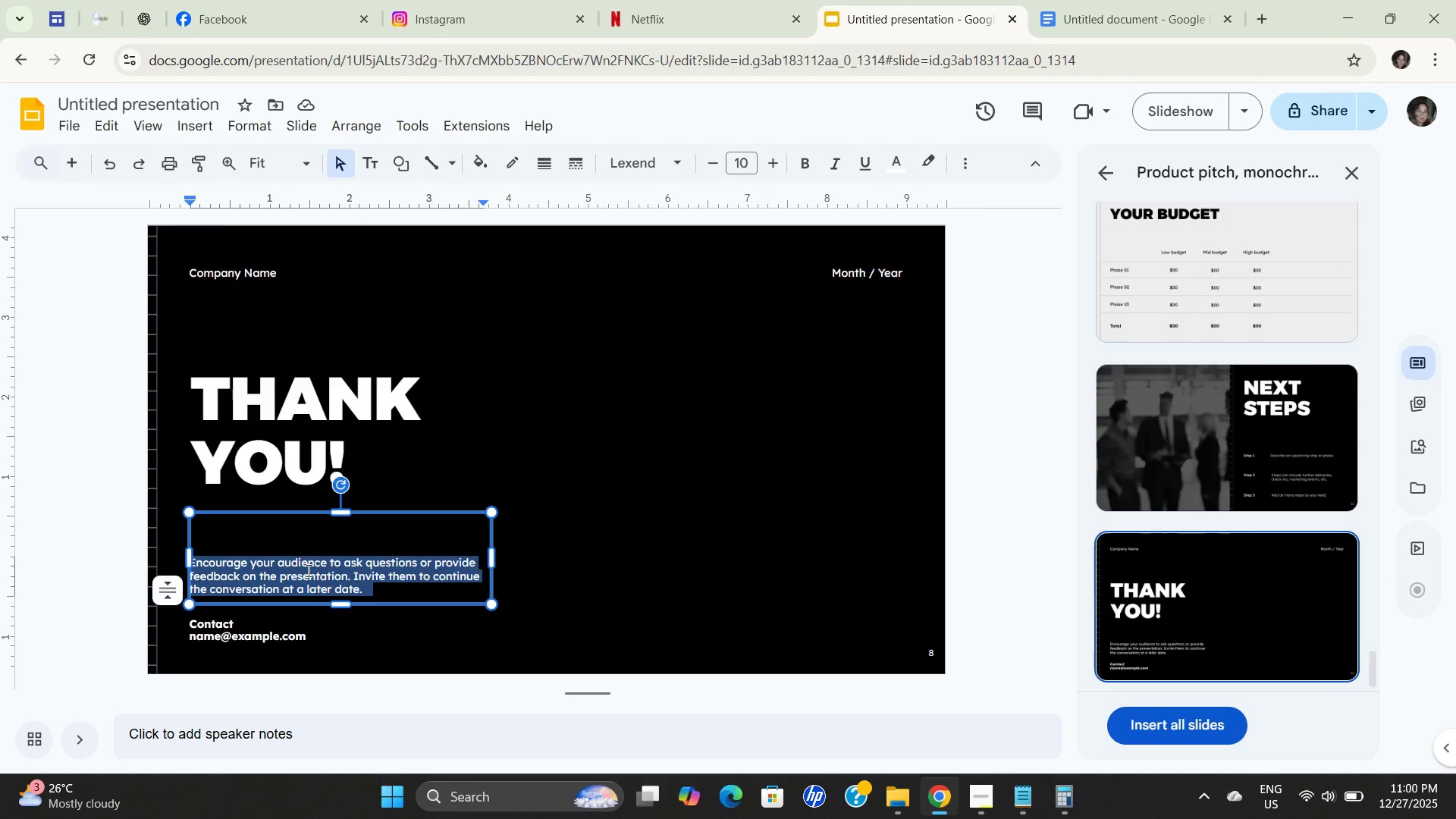 
key(Control+V)
 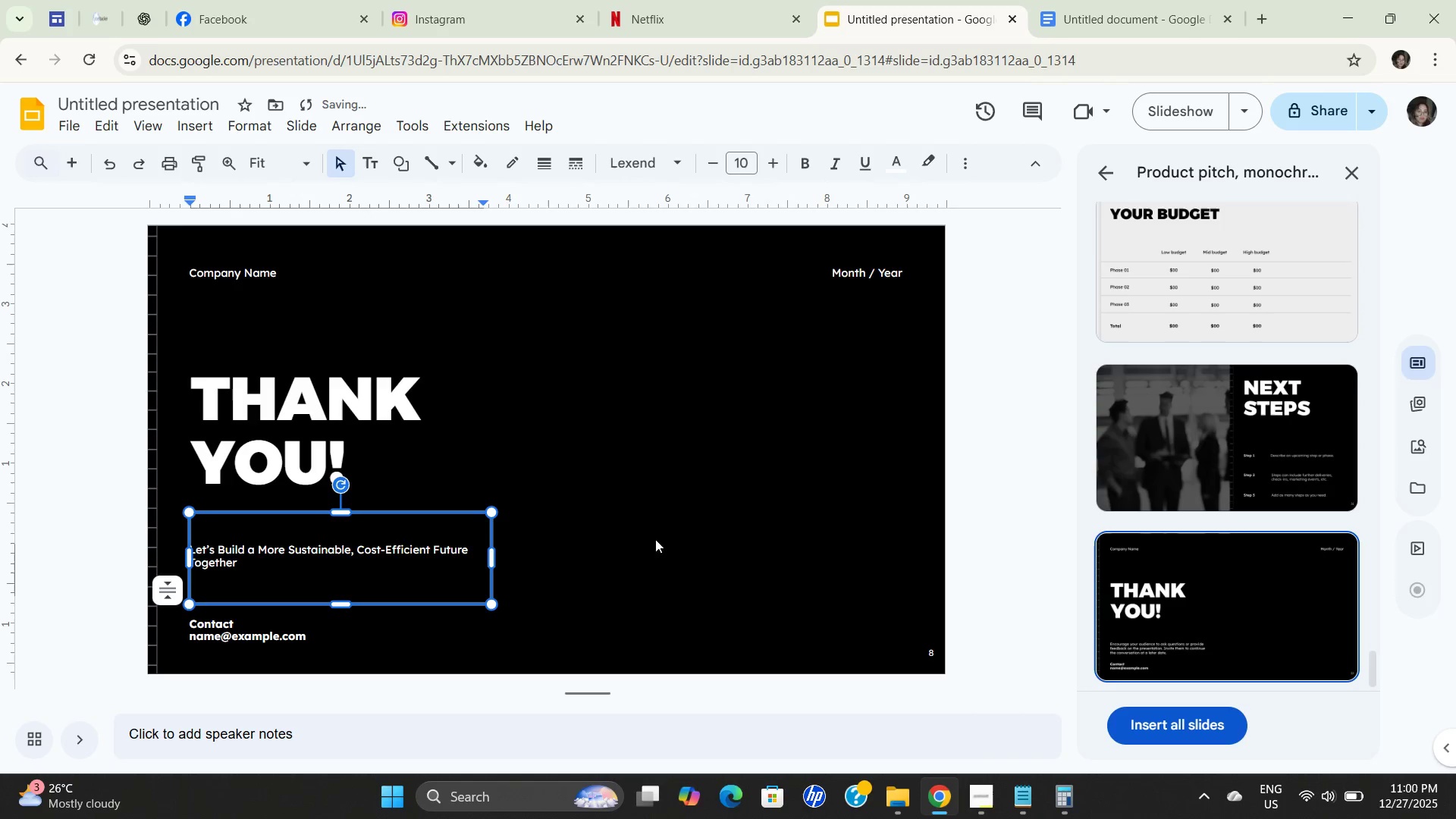 
left_click([676, 522])
 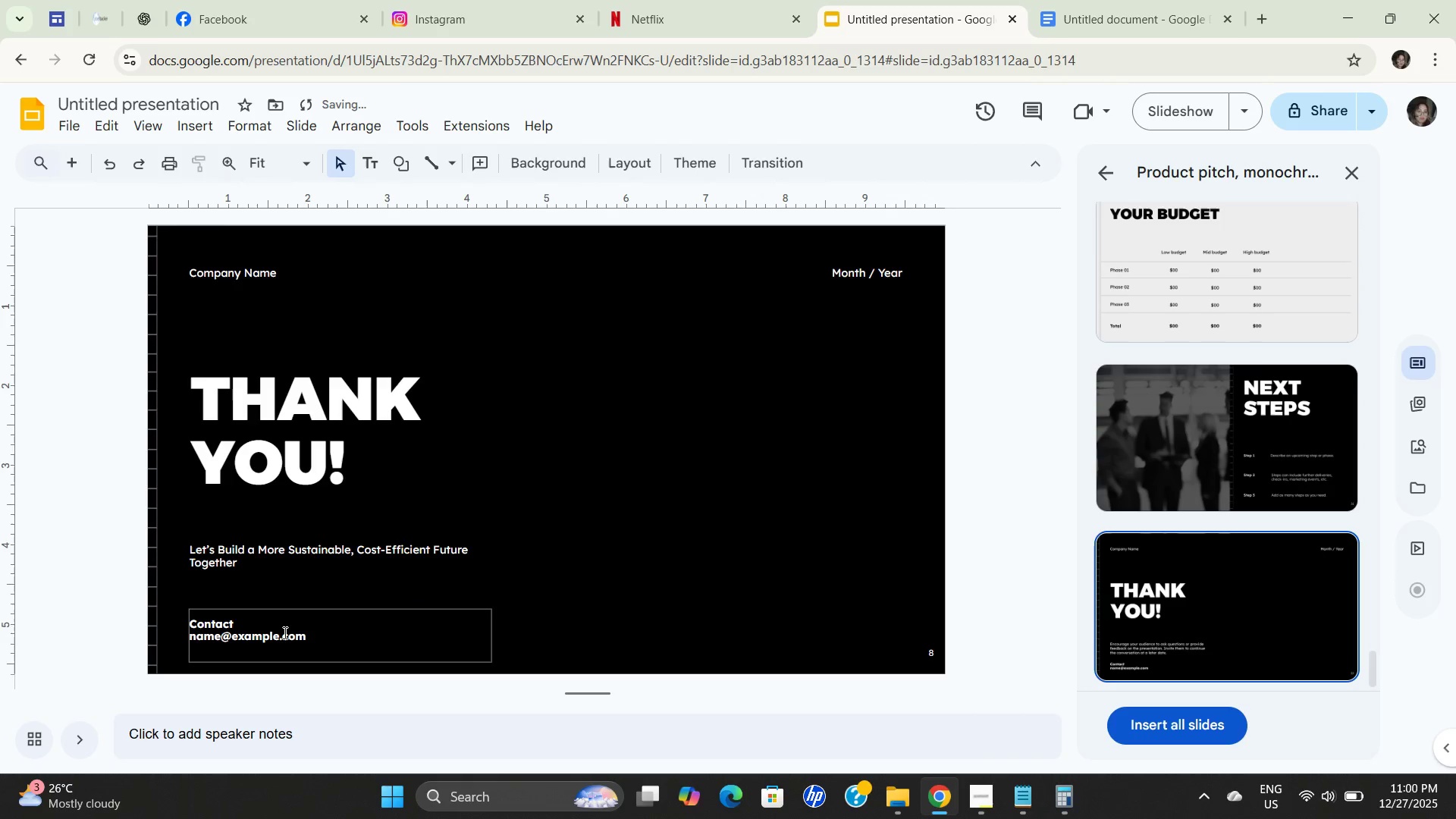 
left_click([273, 632])
 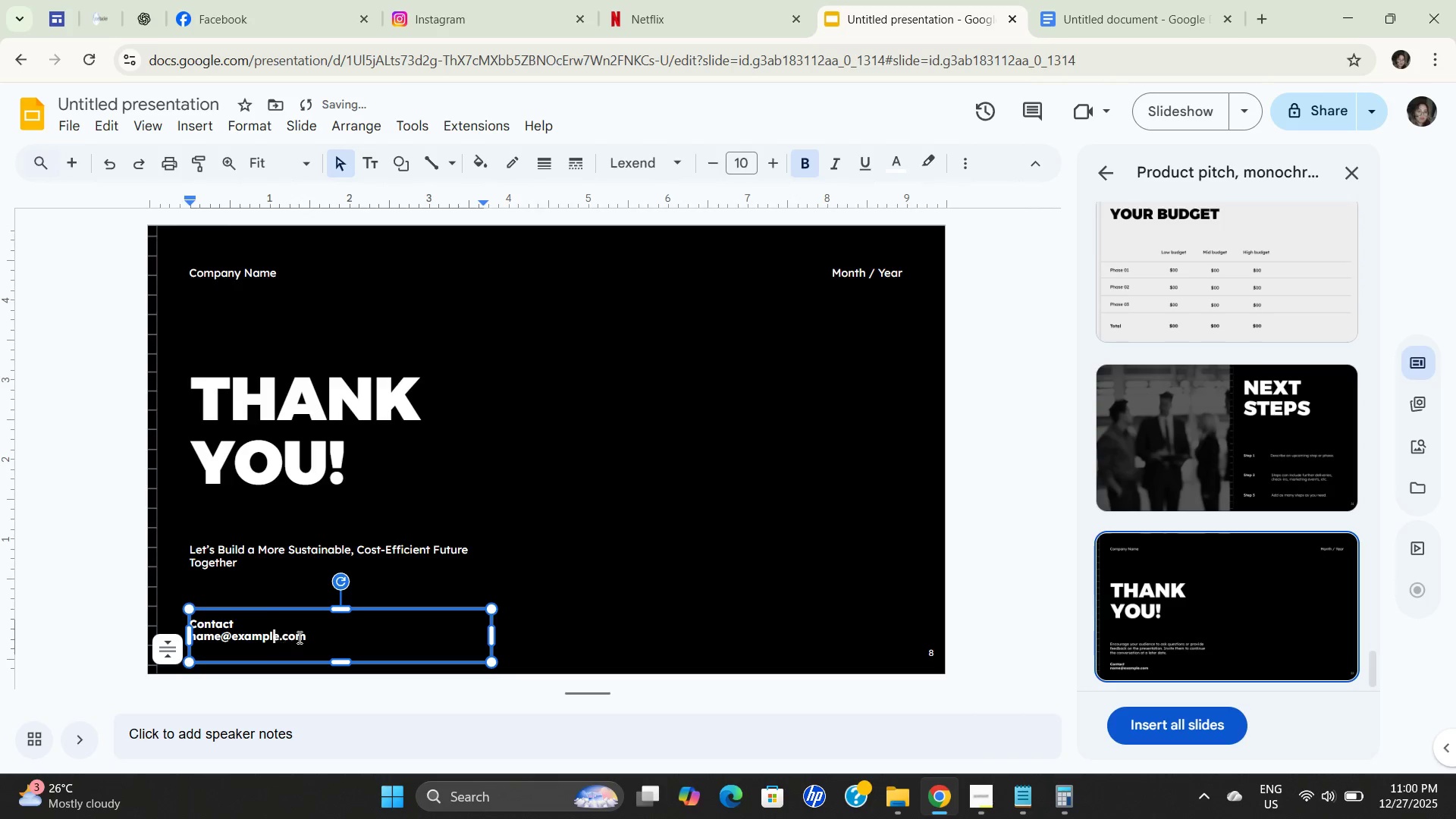 
left_click([305, 637])
 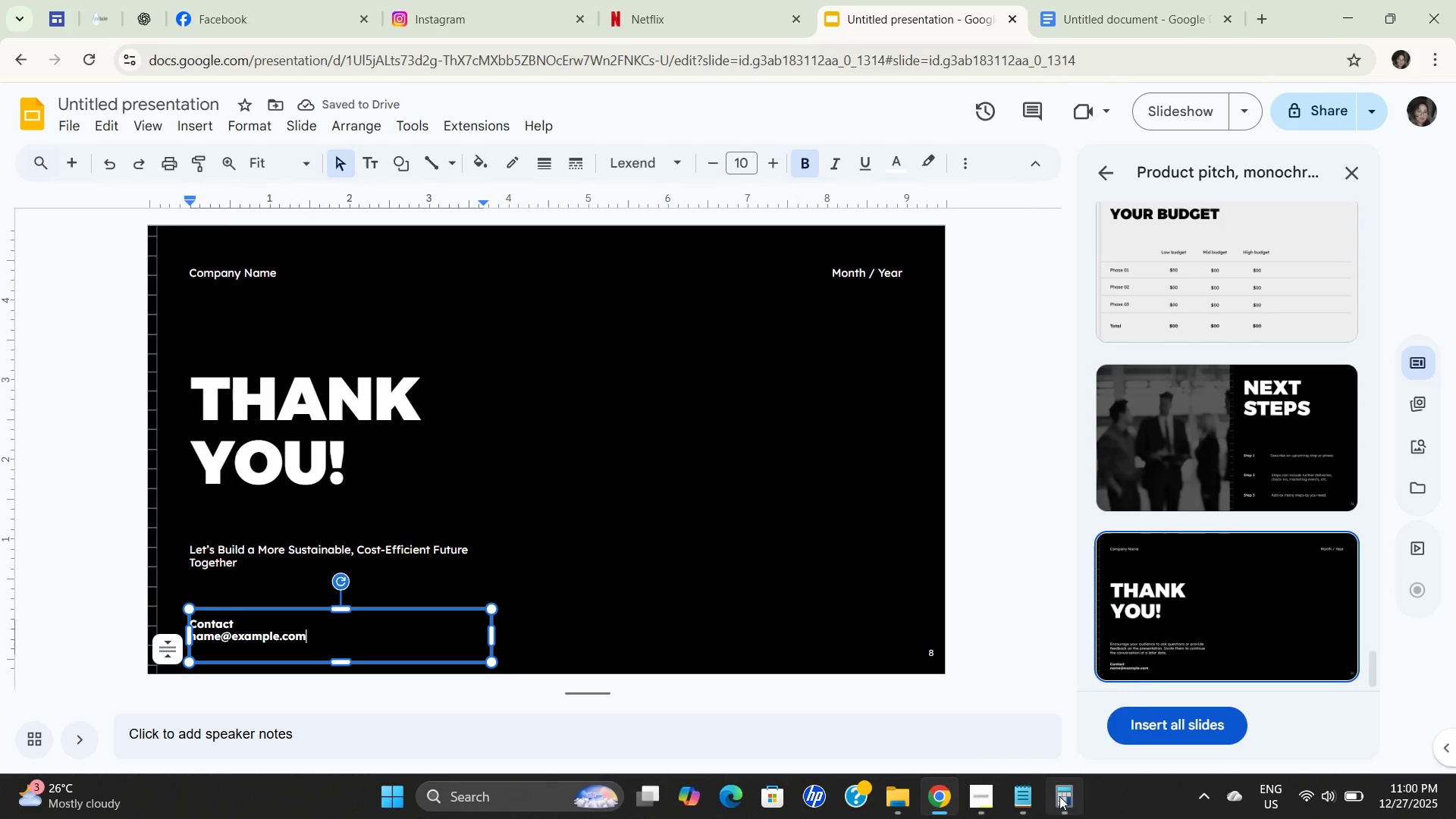 
left_click([1012, 798])
 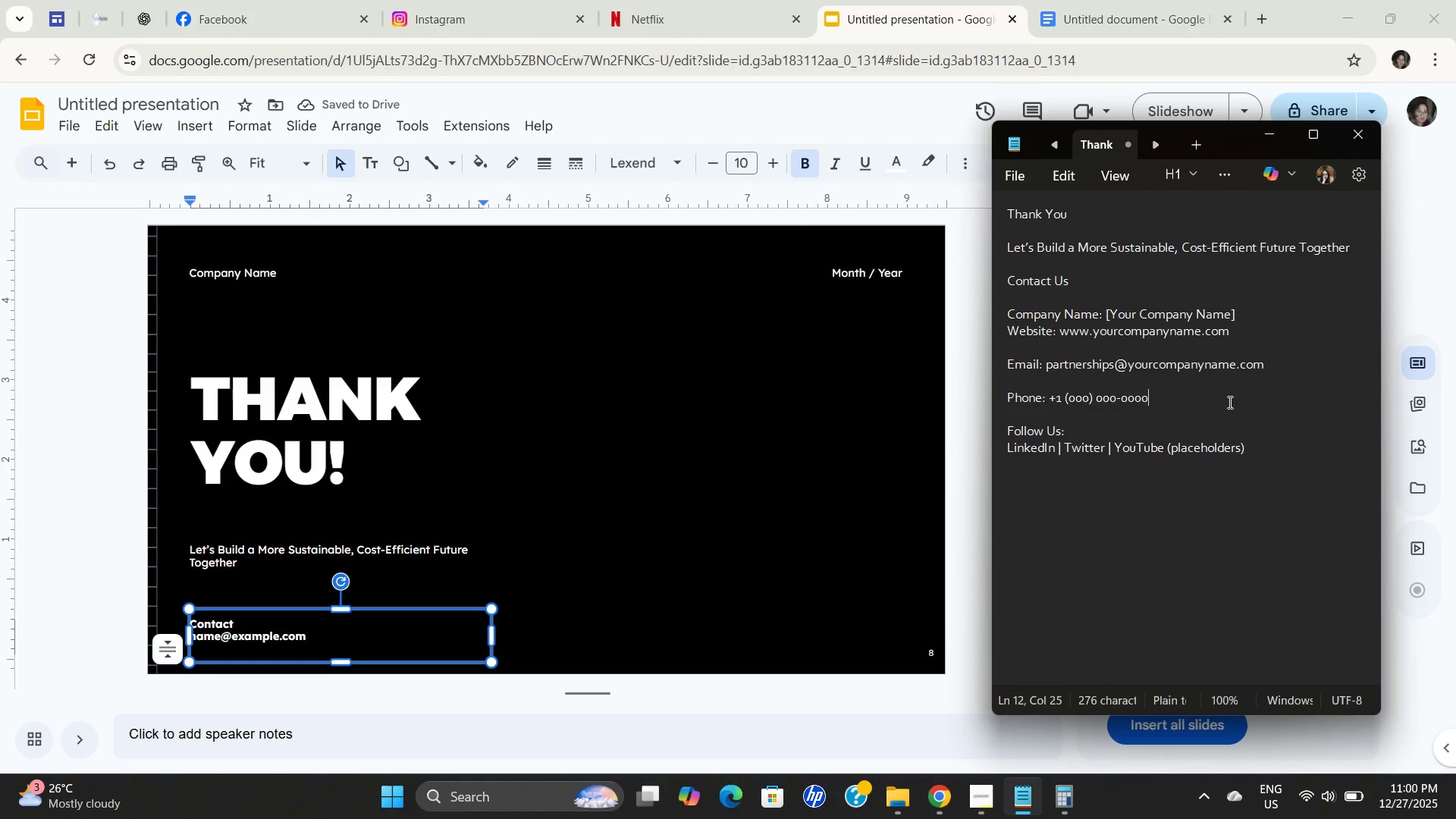 
left_click([1197, 361])
 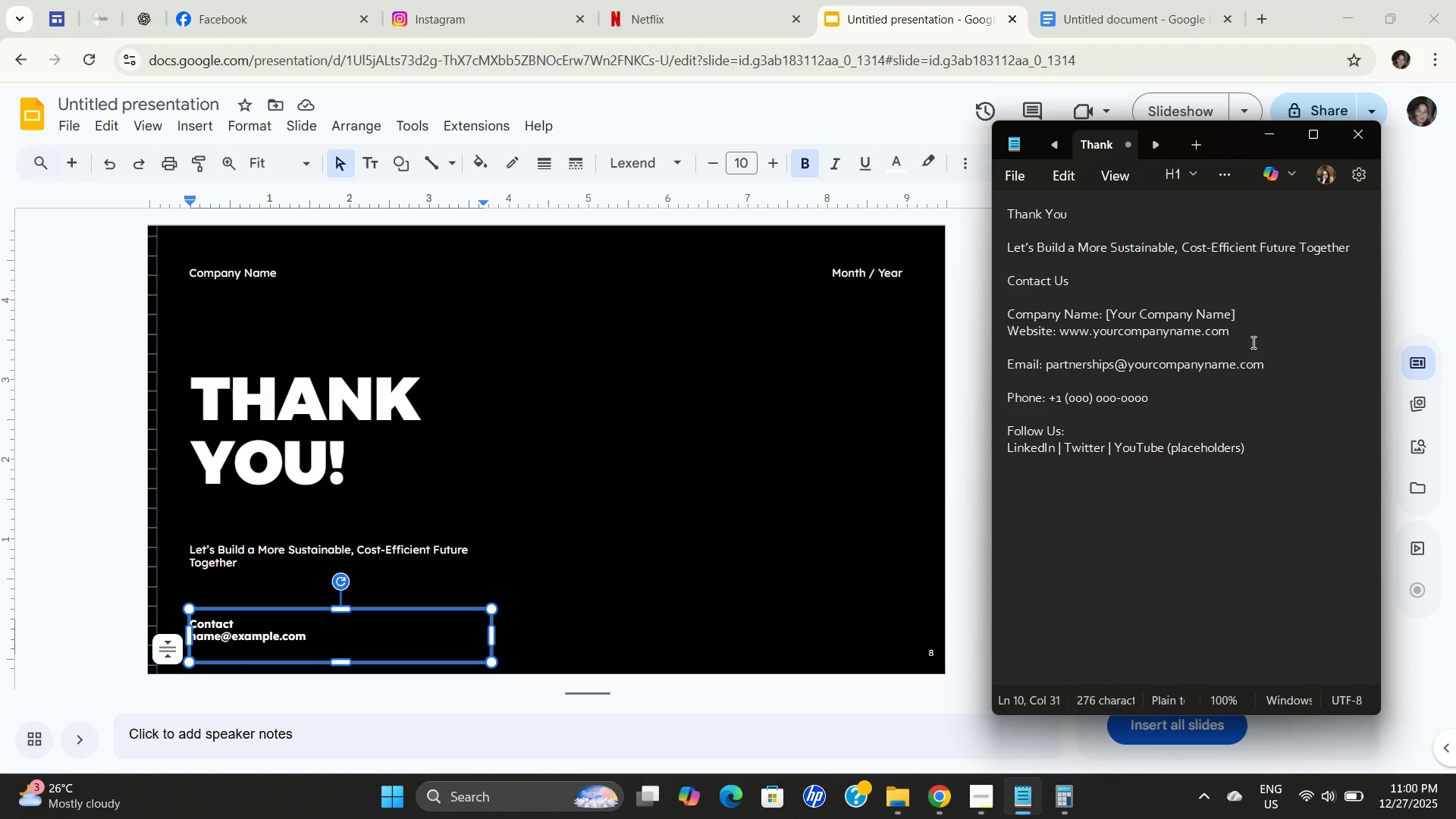 
left_click([1246, 352])
 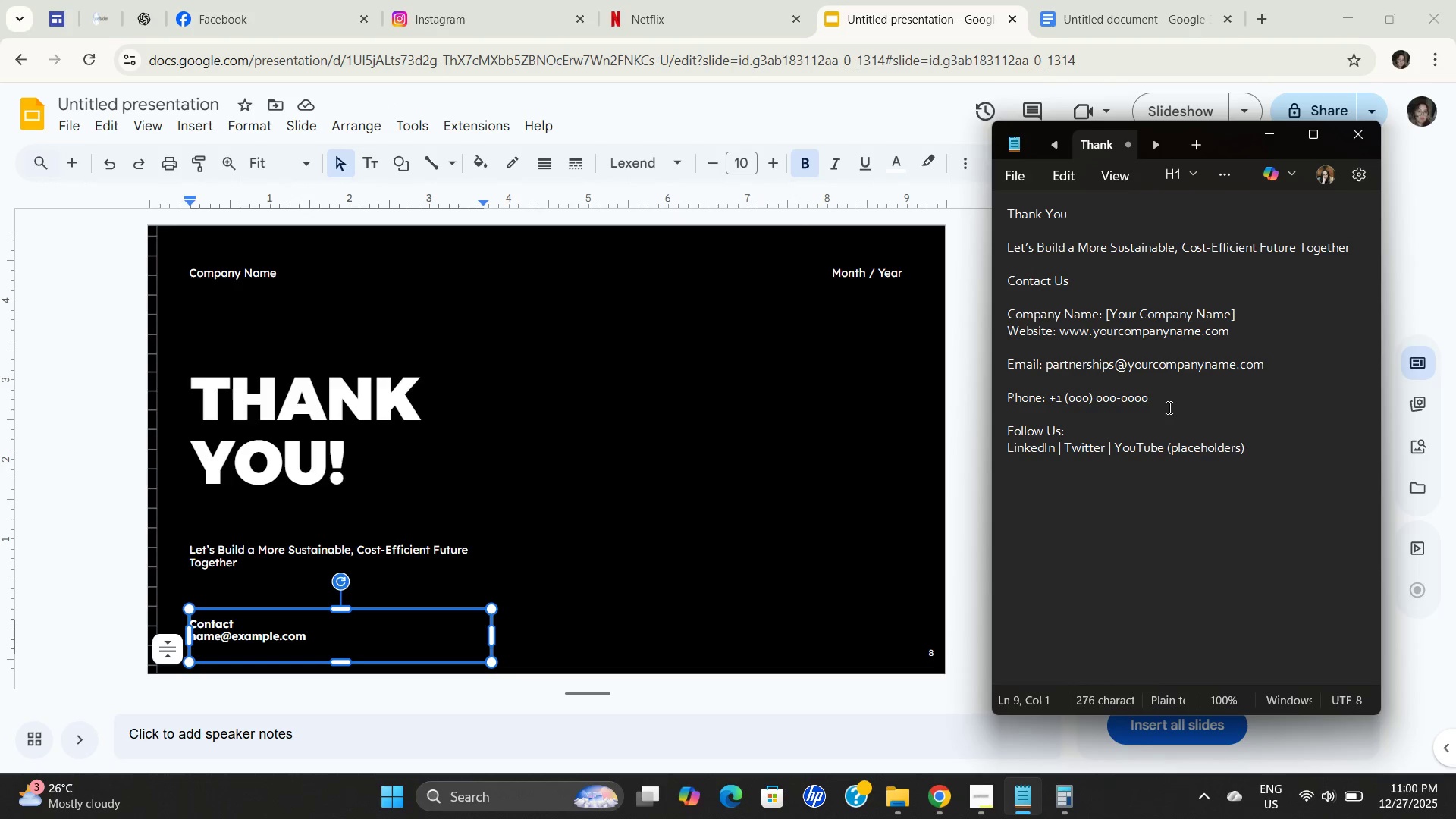 
left_click_drag(start_coordinate=[1168, 407], to_coordinate=[997, 312])
 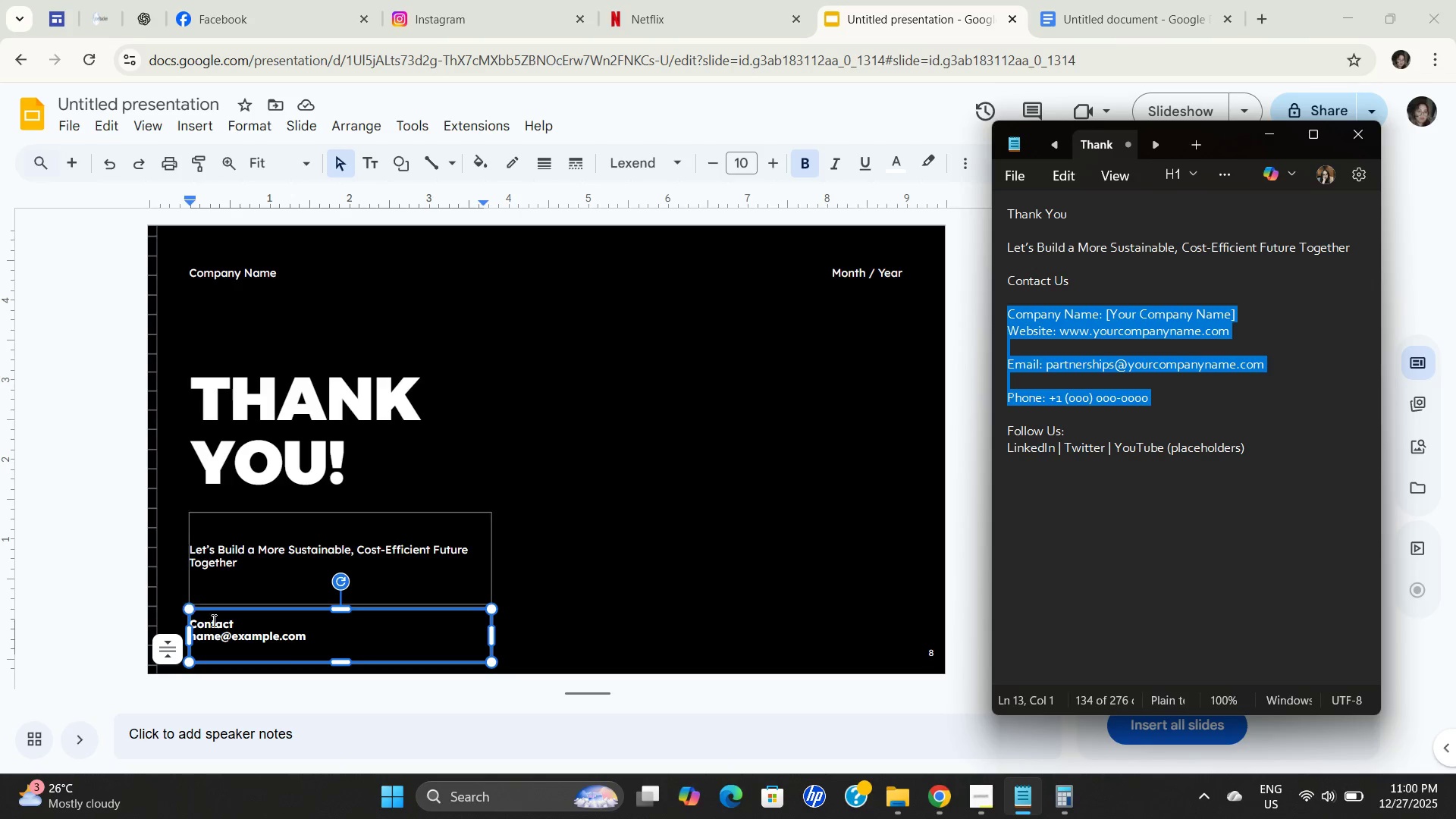 
key(Control+C)
 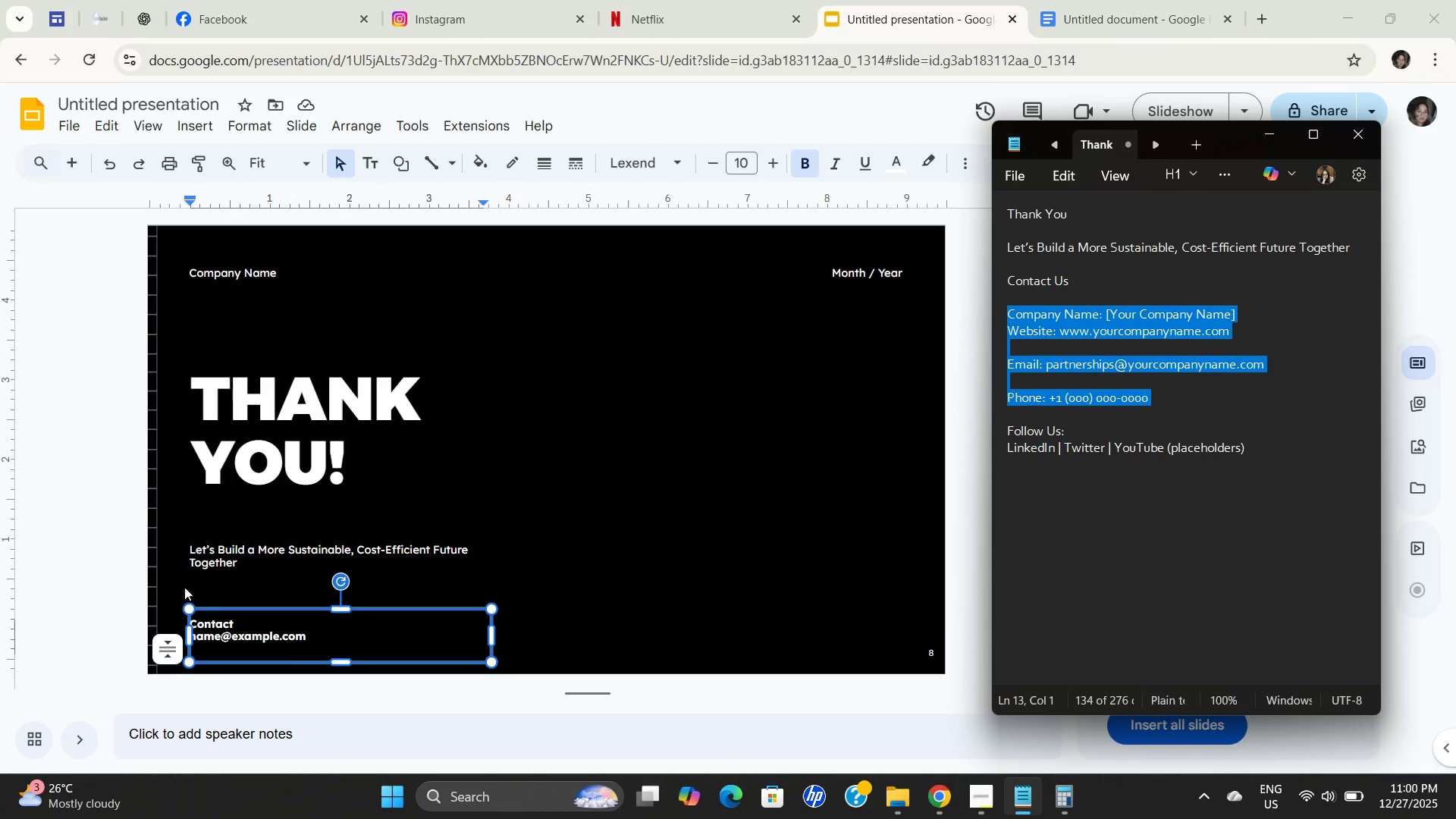 
key(Control+C)
 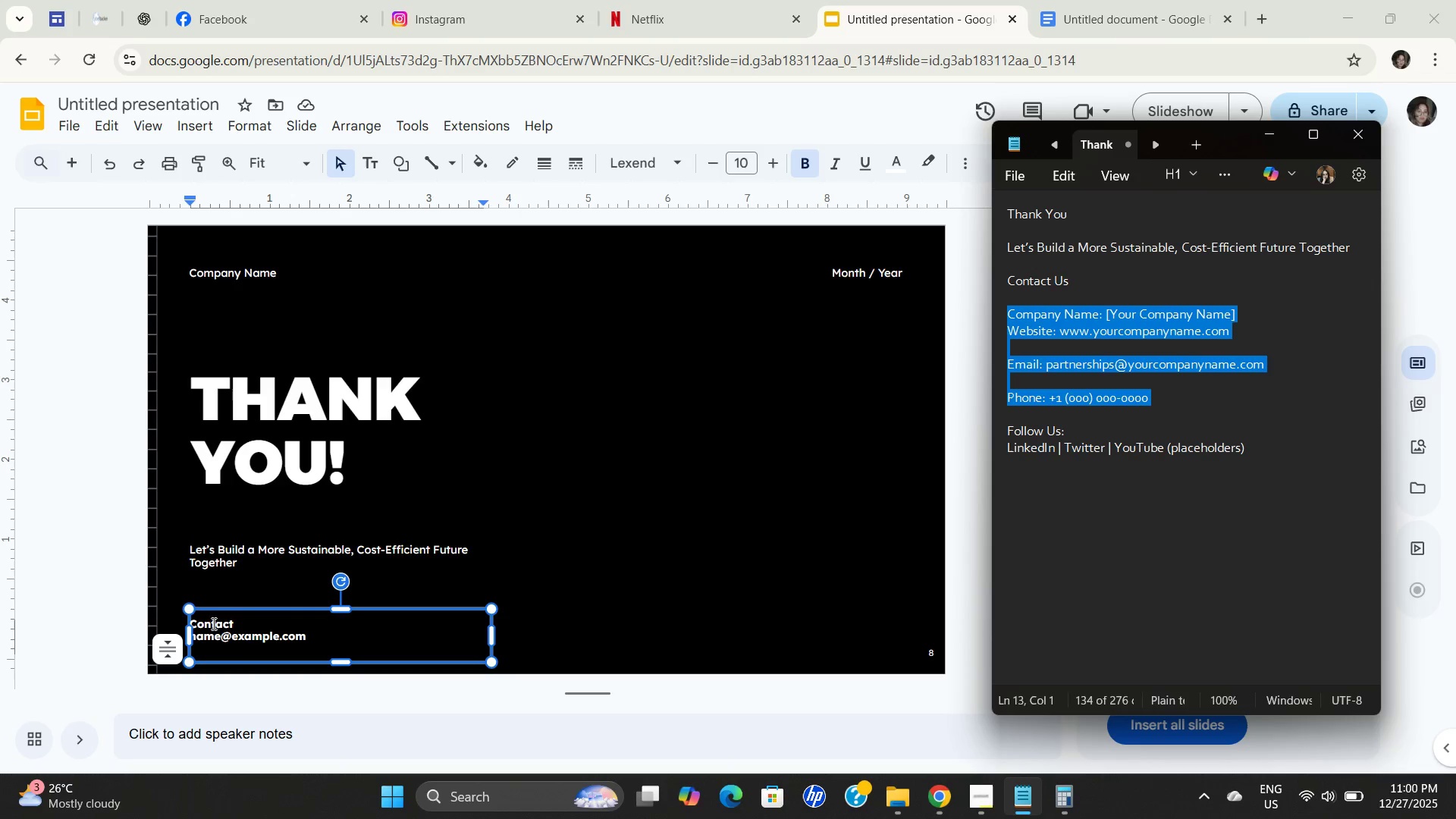 
key(Control+C)
 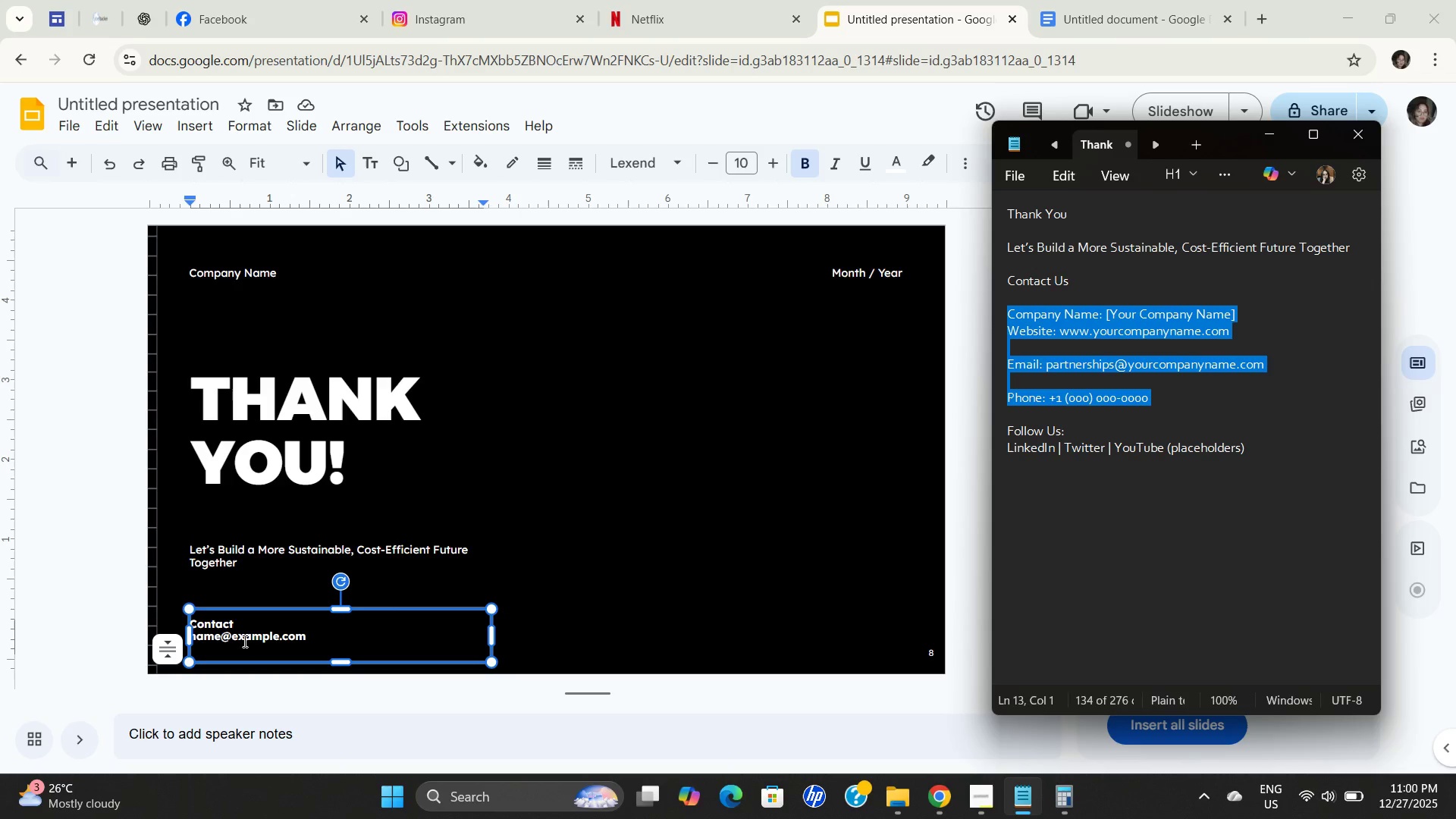 
key(Control+C)
 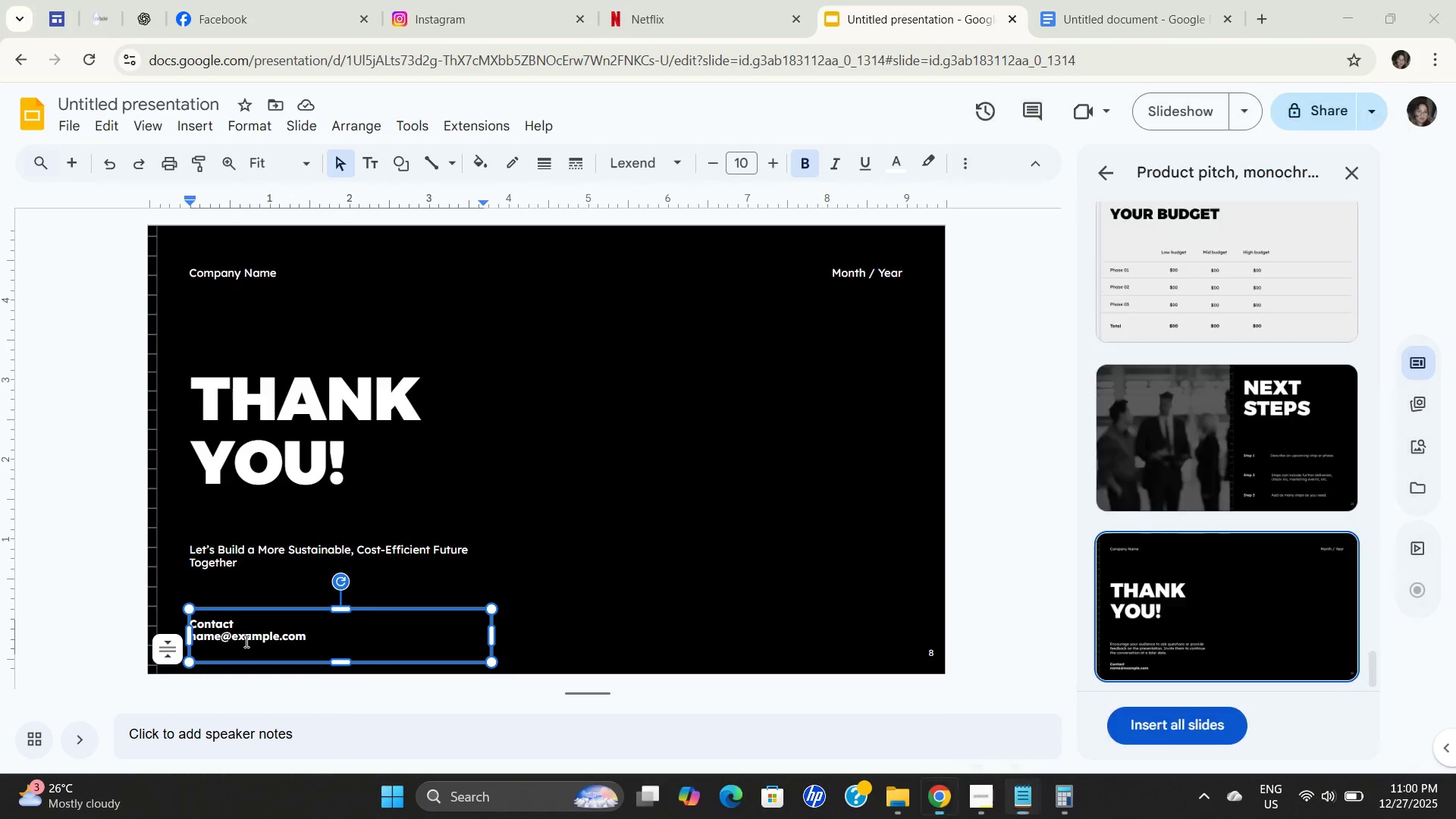 
left_click([245, 641])
 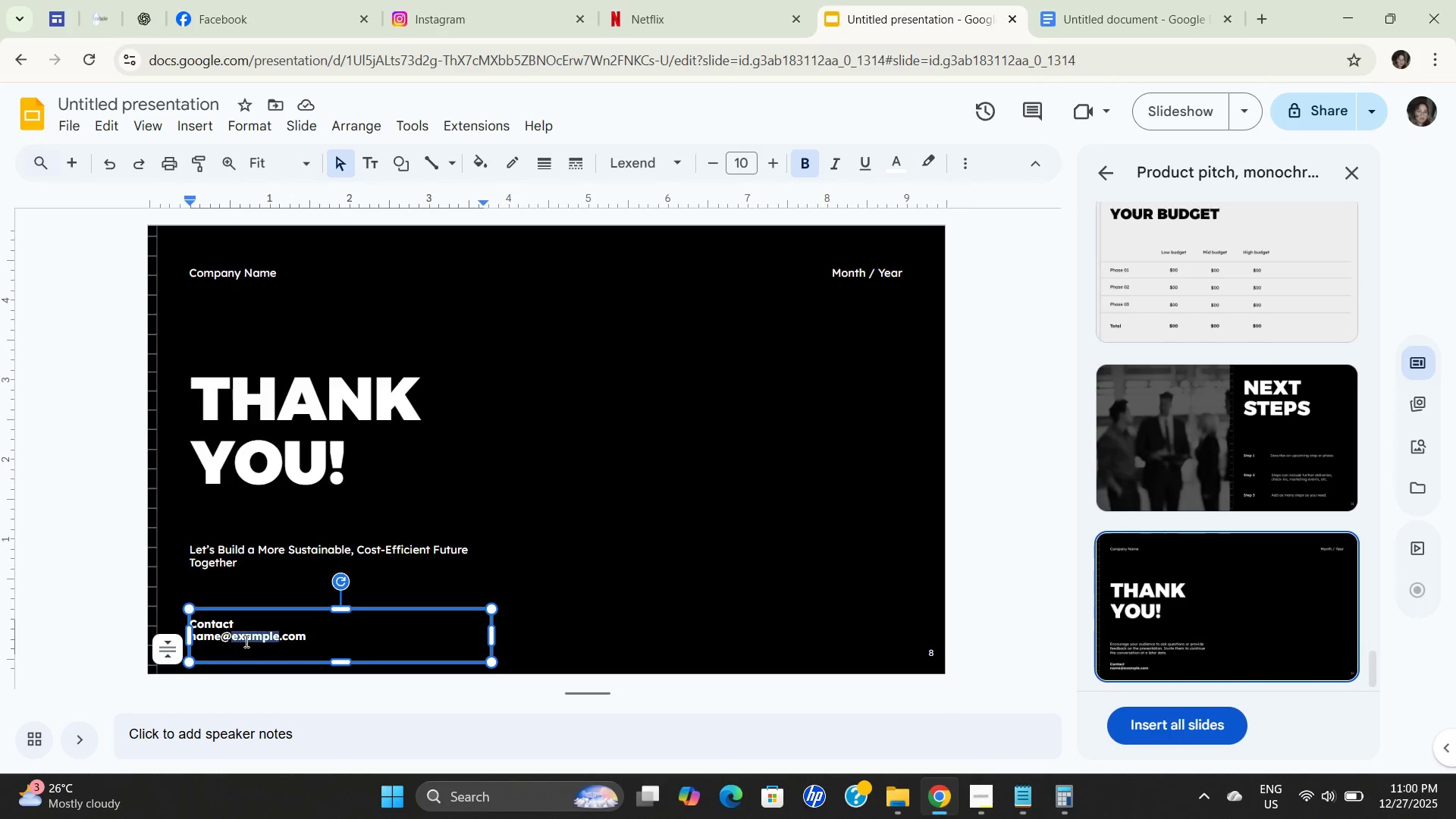 
double_click([245, 641])
 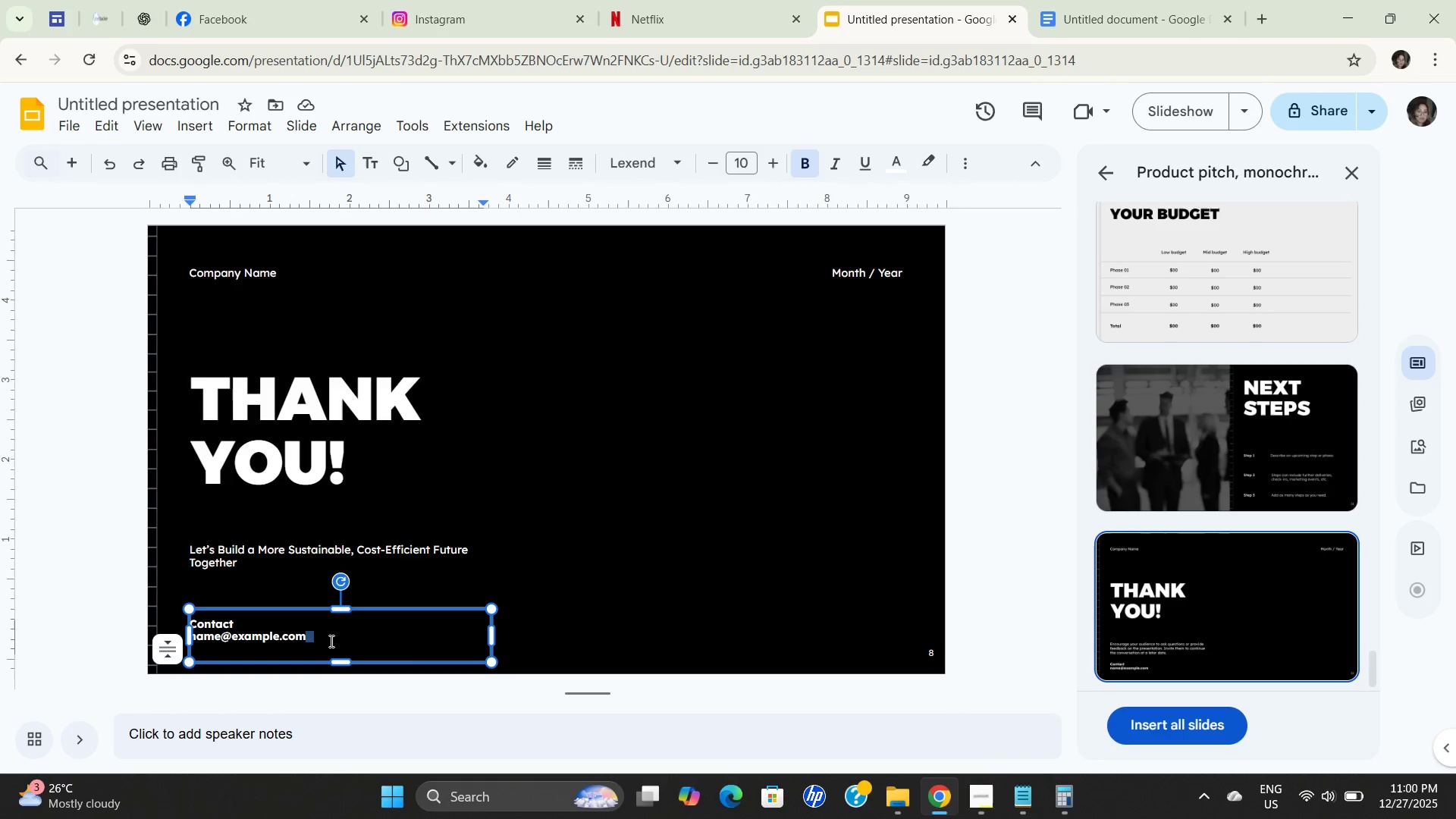 
left_click_drag(start_coordinate=[329, 640], to_coordinate=[311, 639])
 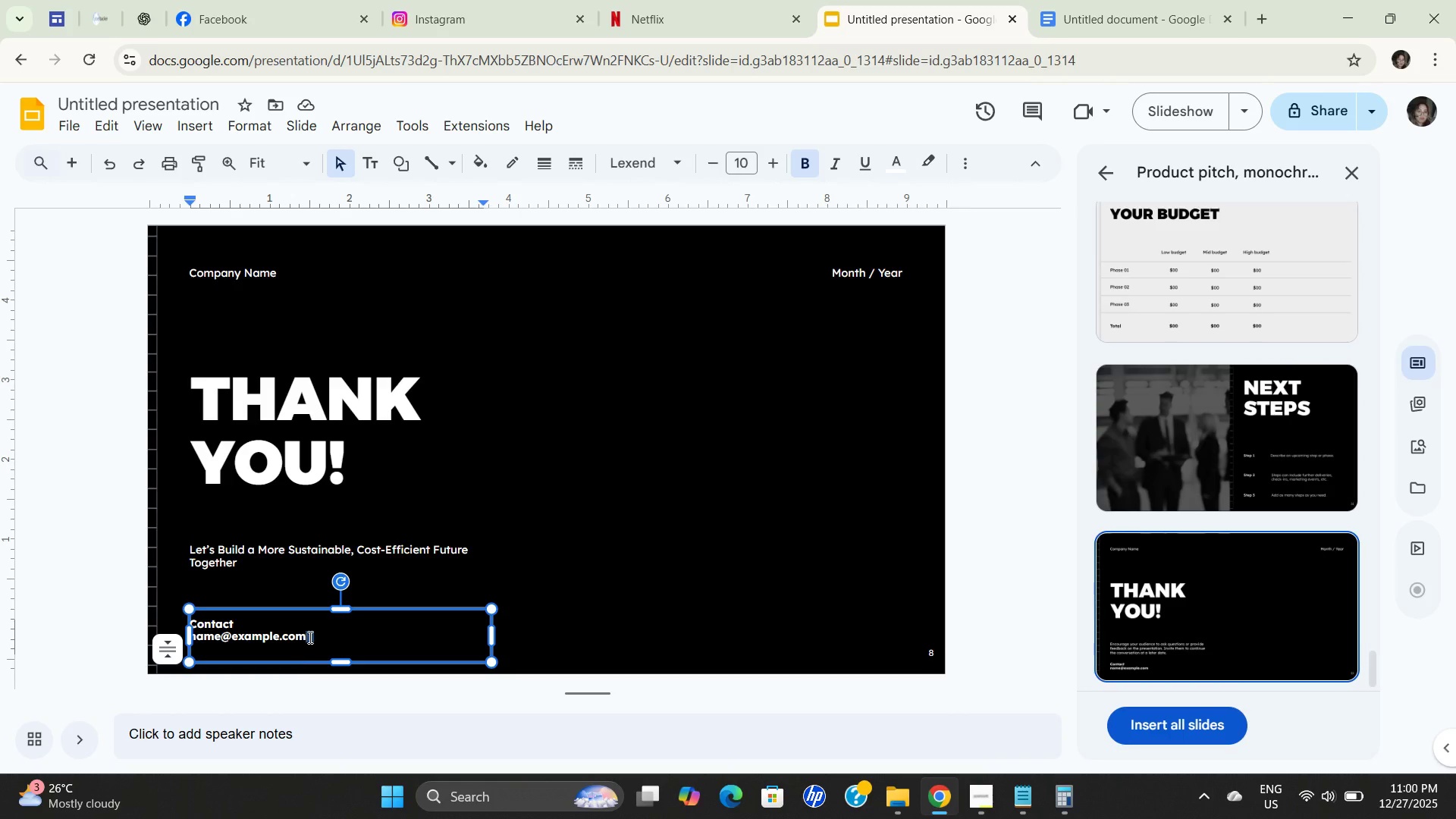 
left_click([309, 637])
 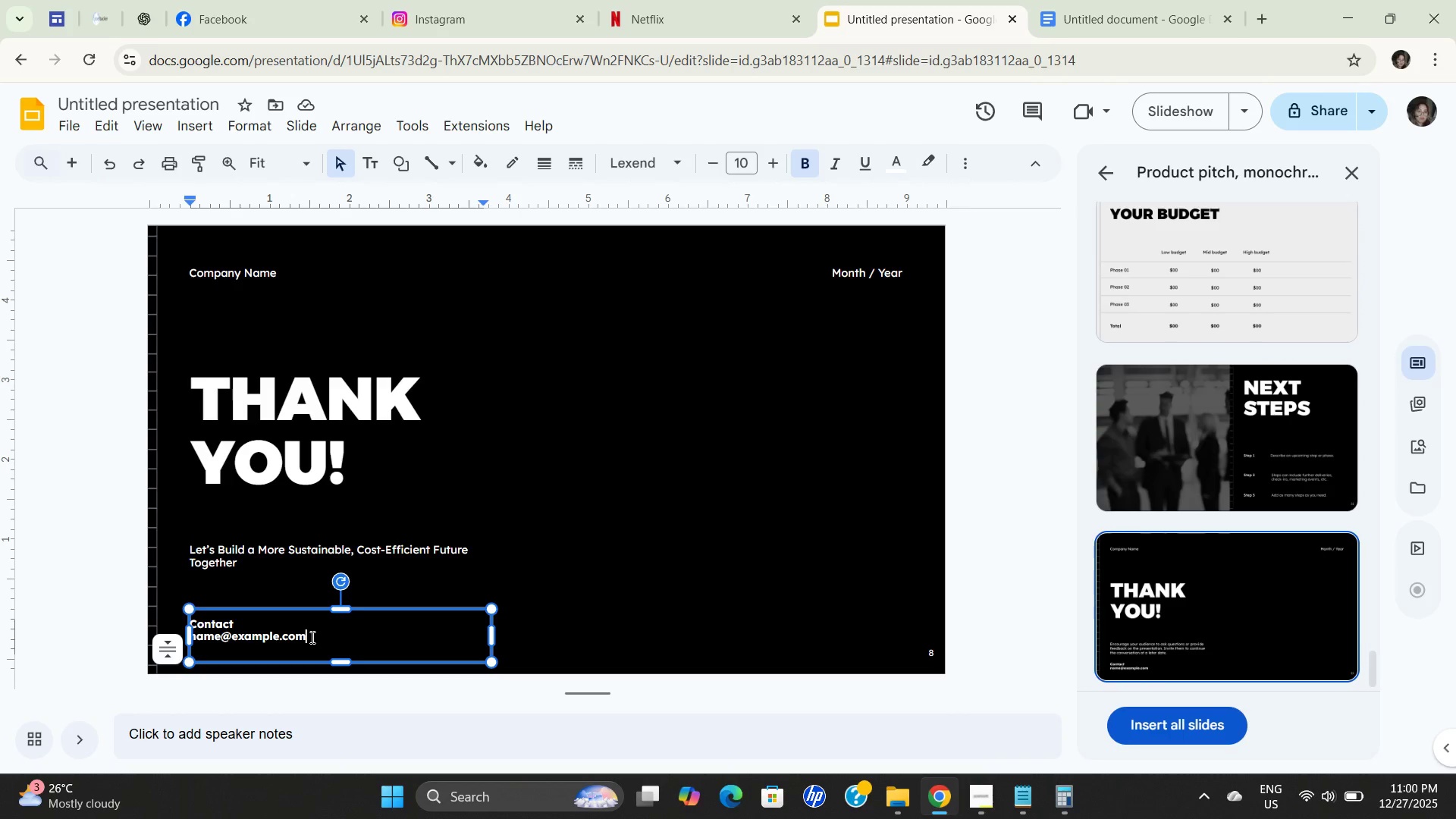 
left_click_drag(start_coordinate=[311, 637], to_coordinate=[188, 637])
 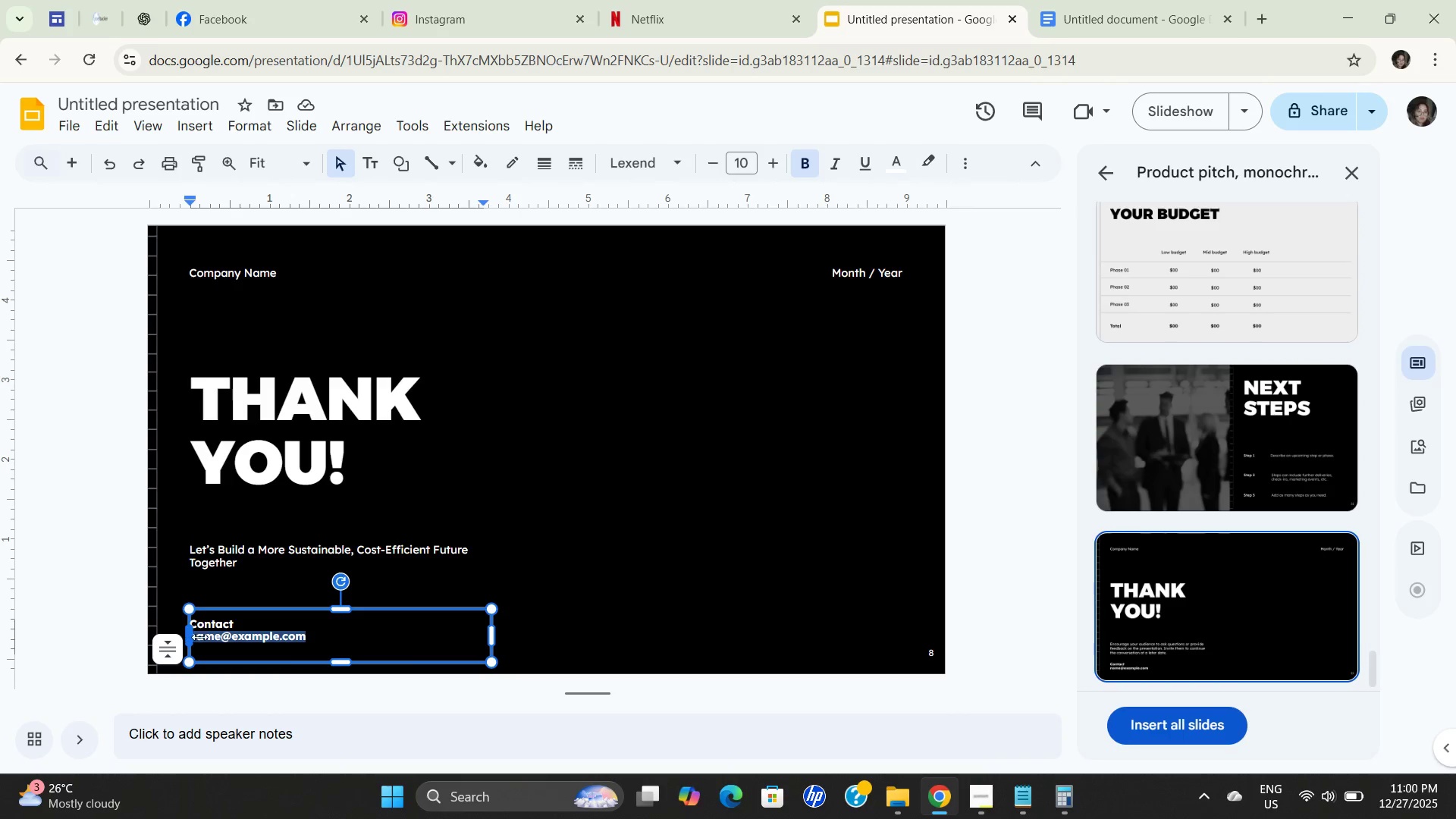 
key(Control+V)
 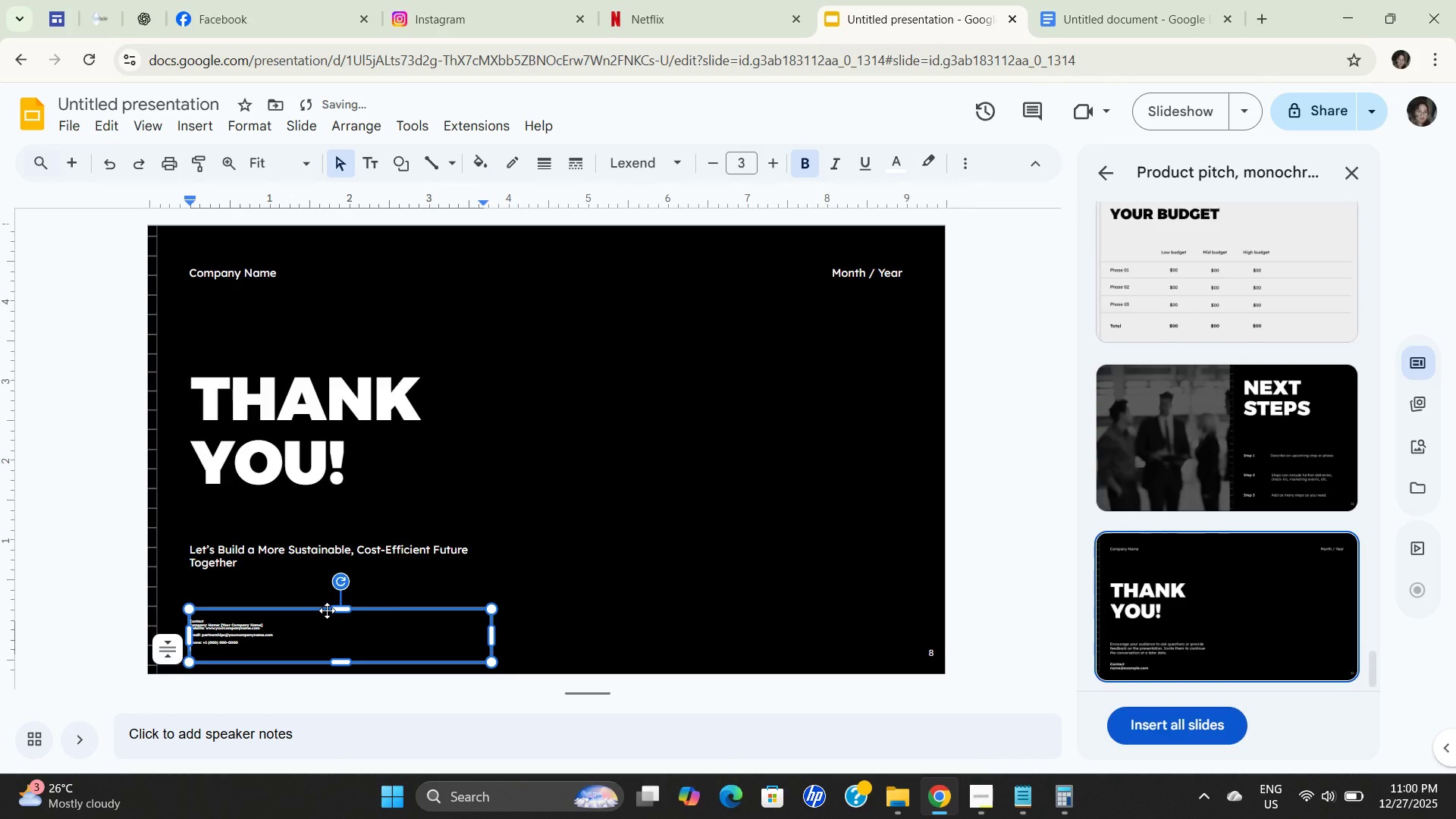 
key(Control+Z)
 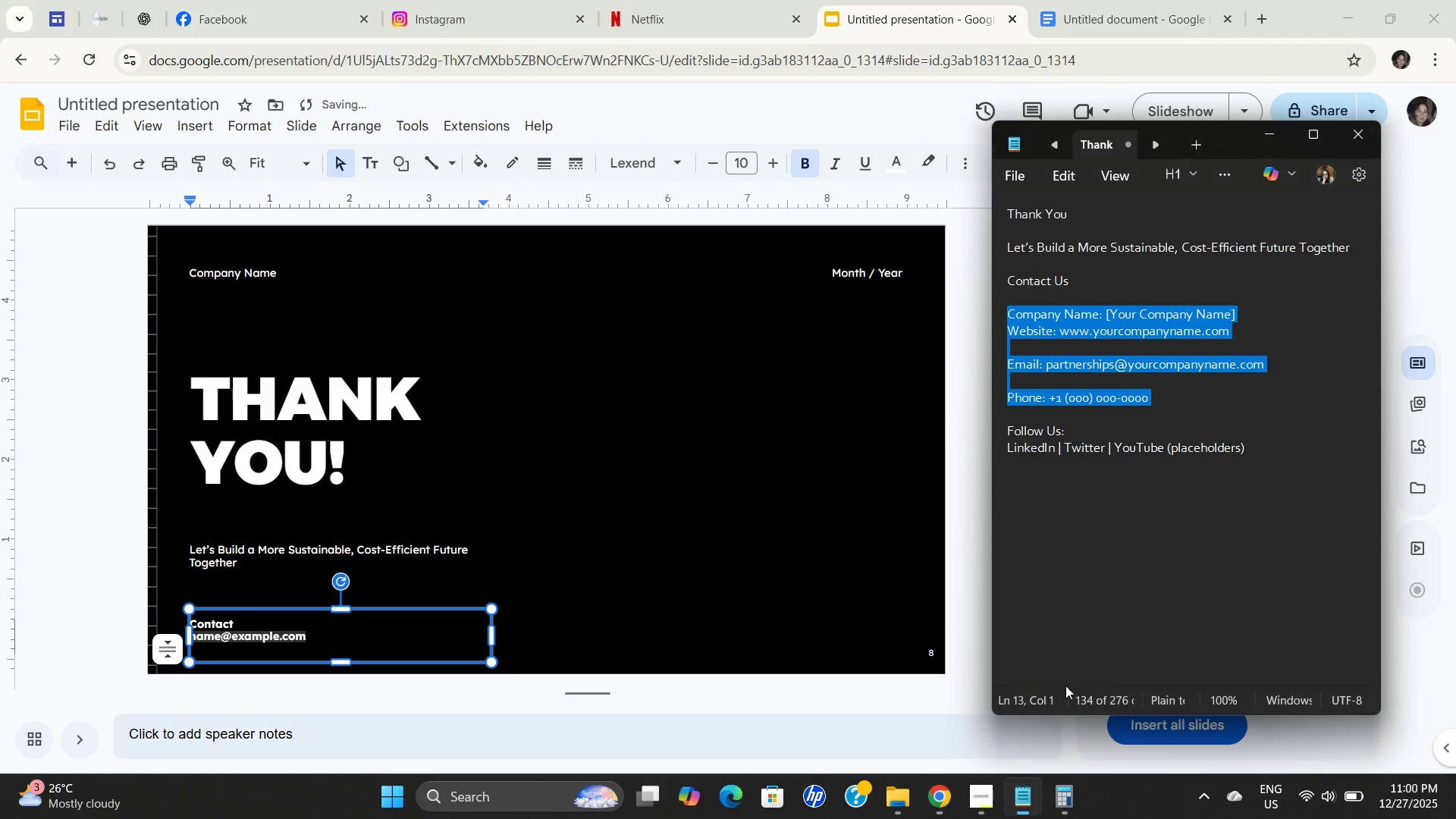 
left_click_drag(start_coordinate=[1185, 412], to_coordinate=[1188, 407])
 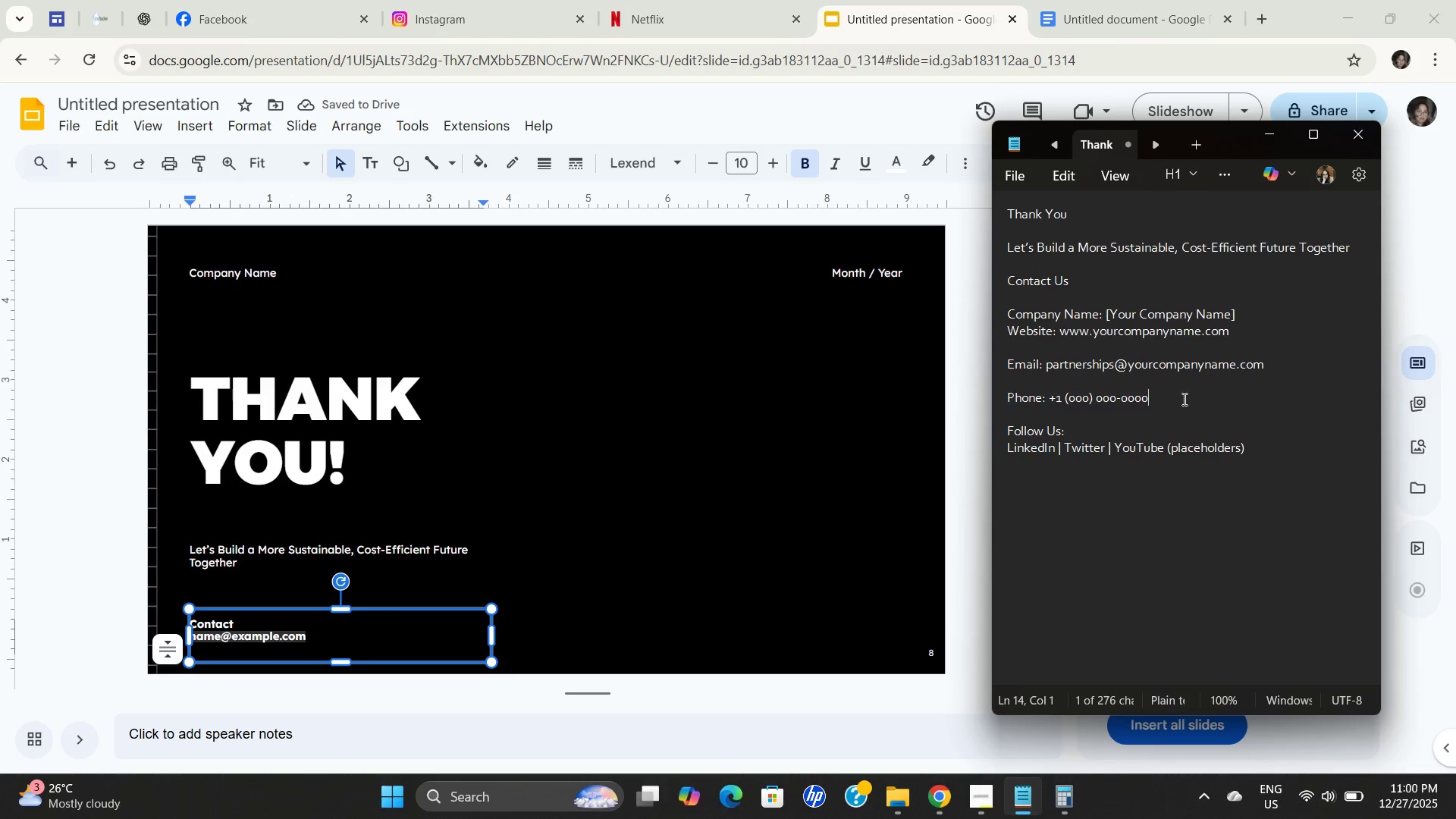 
left_click_drag(start_coordinate=[1188, 400], to_coordinate=[992, 331])
 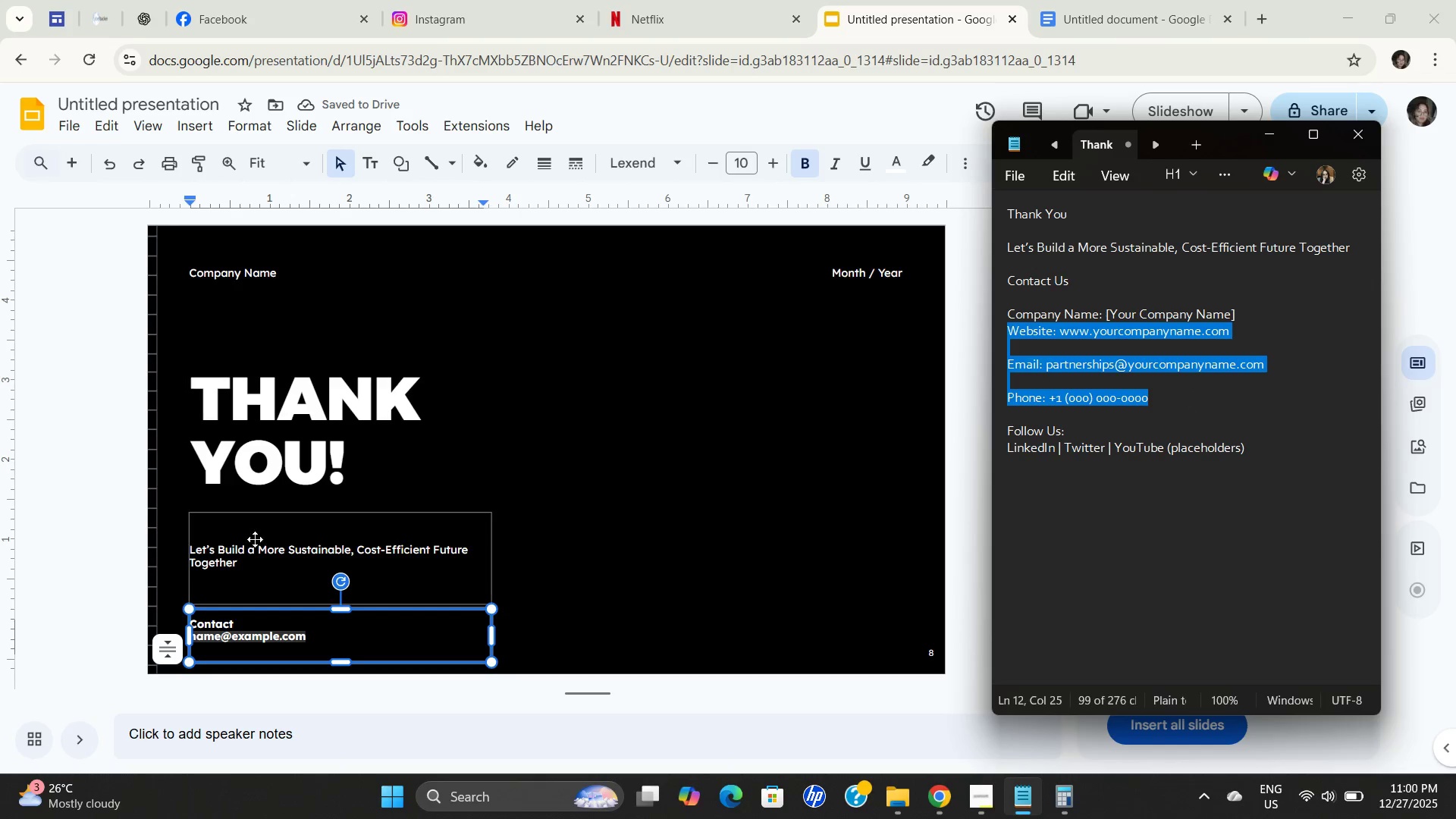 
key(Control+C)
 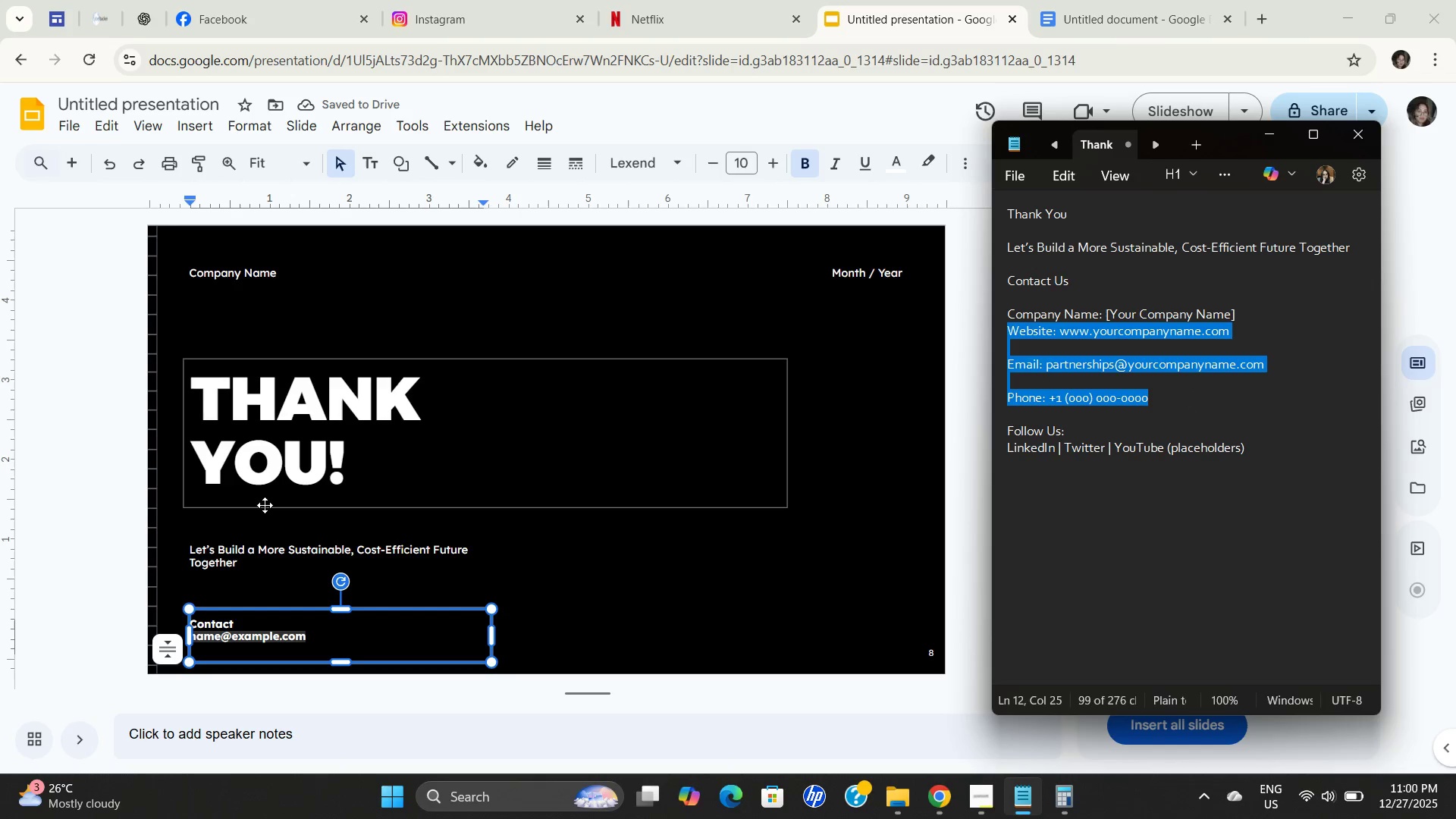 
key(Control+C)
 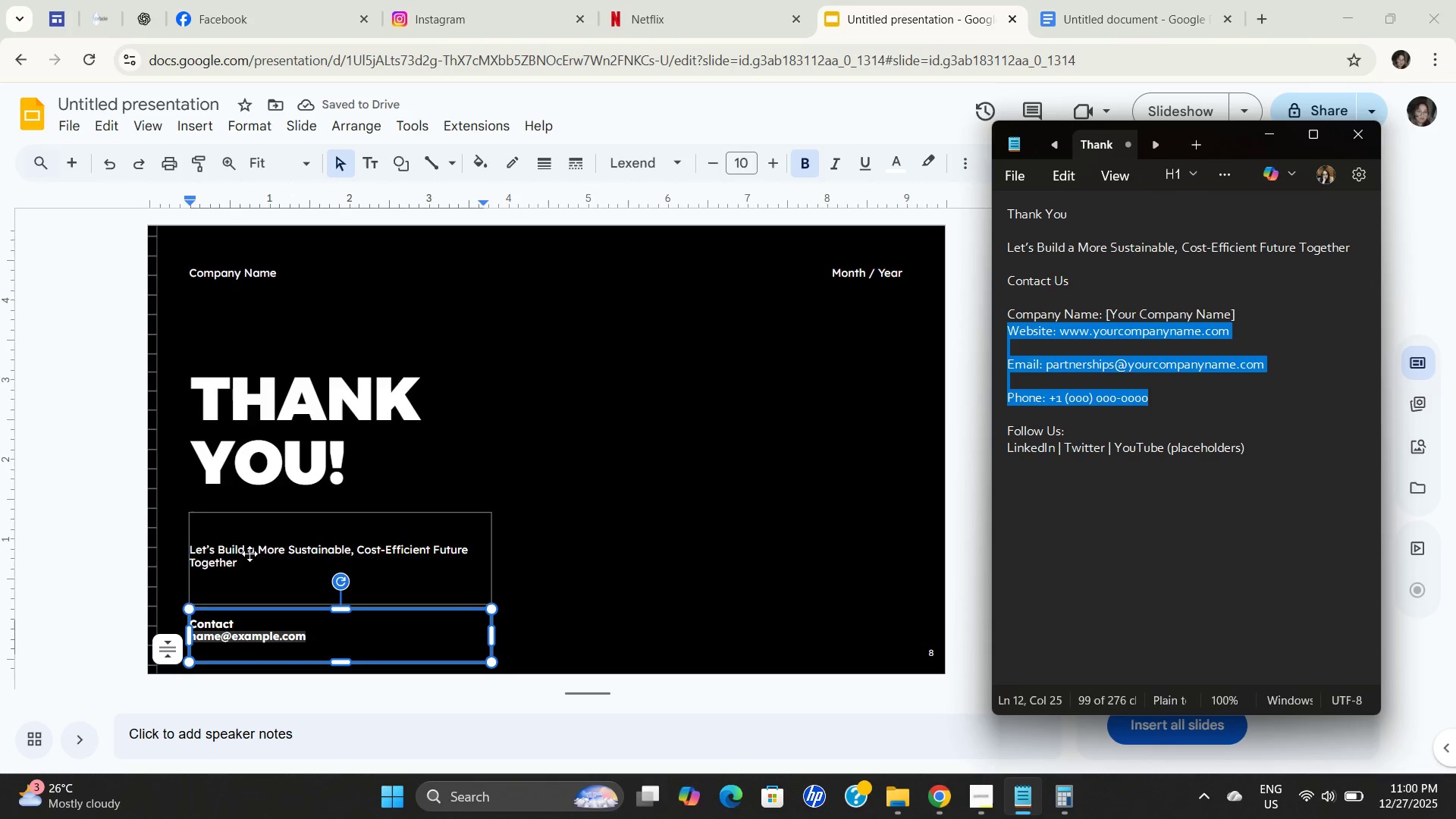 
key(Control+C)
 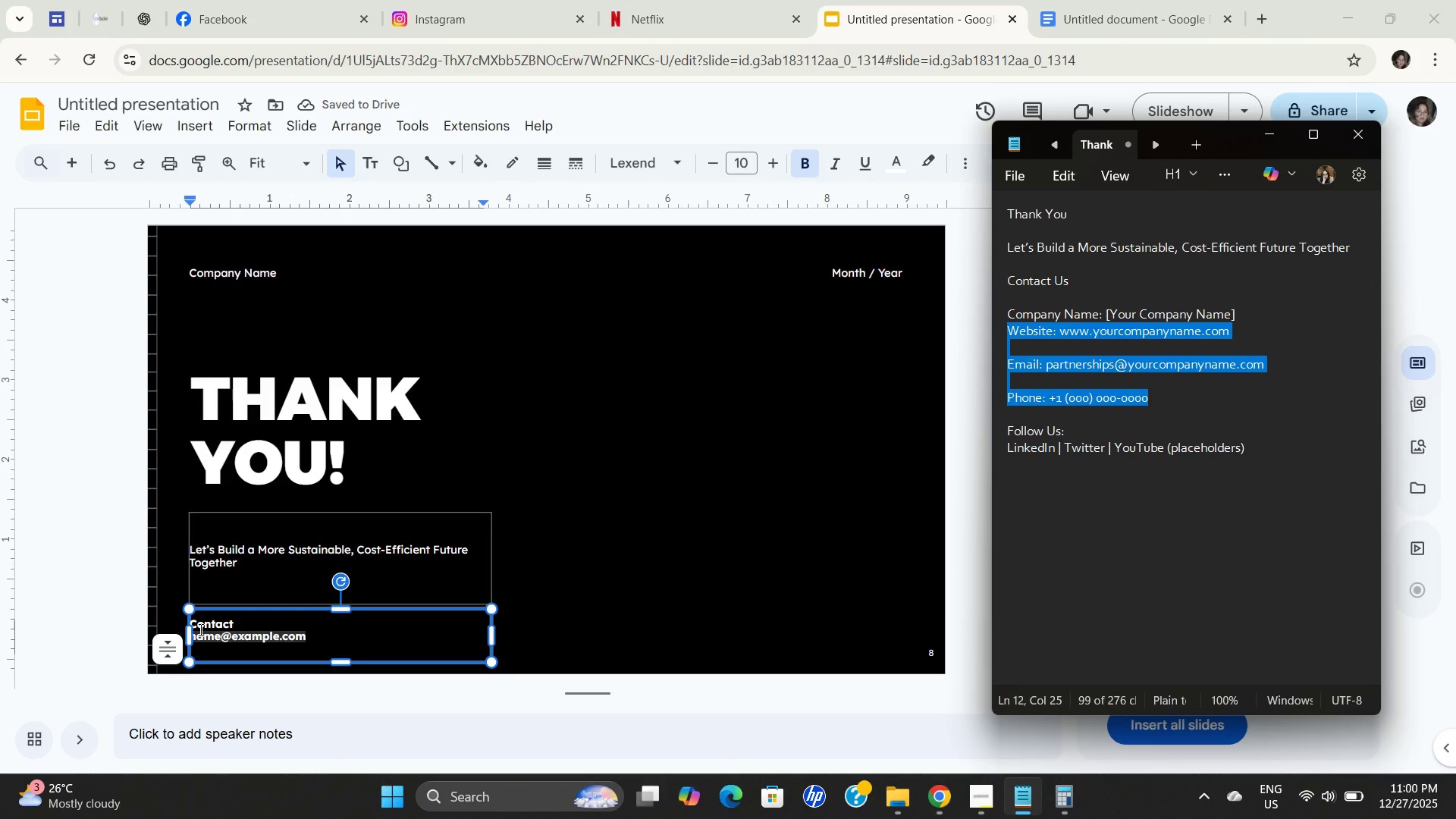 
key(Control+C)
 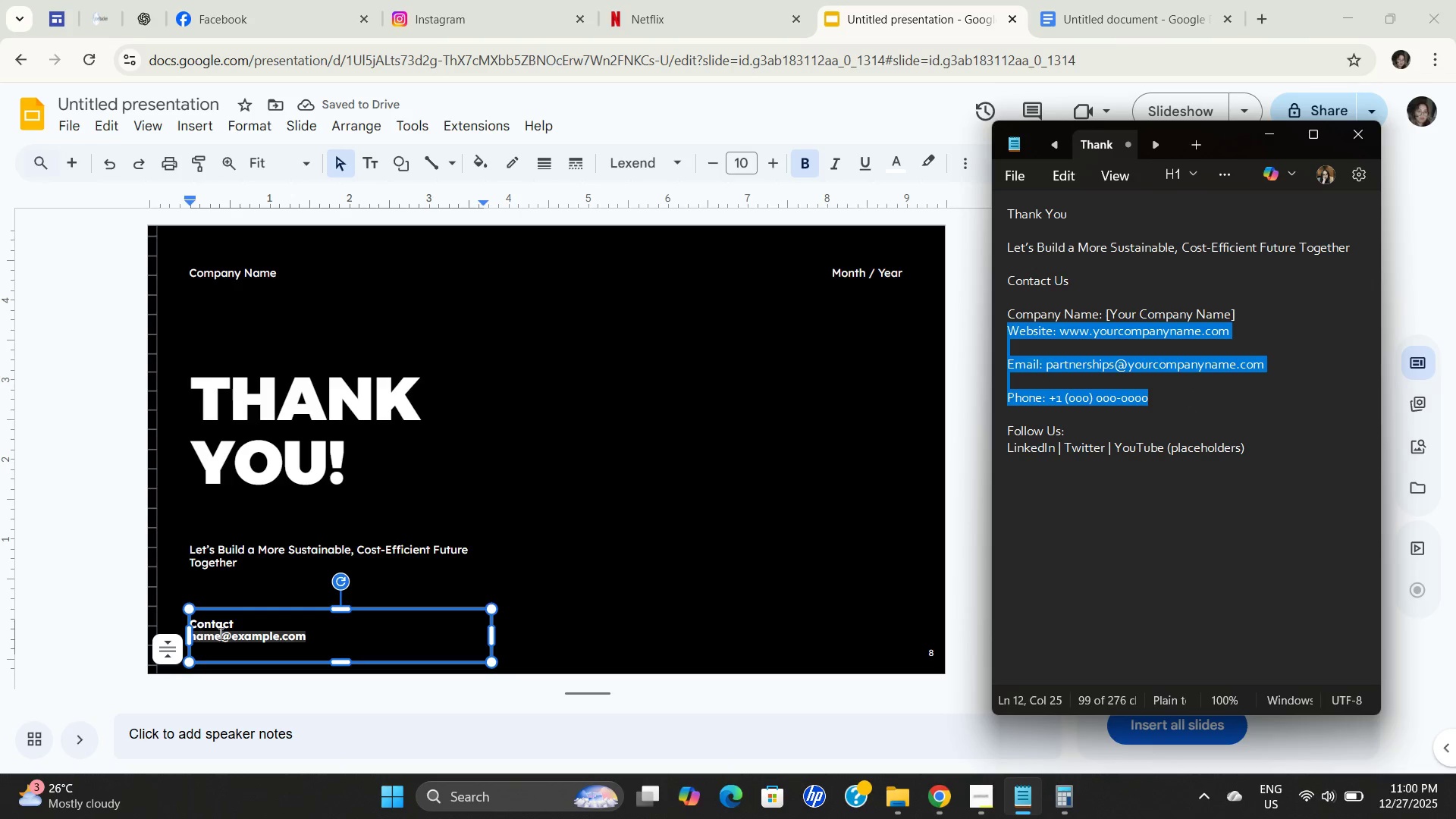 
key(Control+C)
 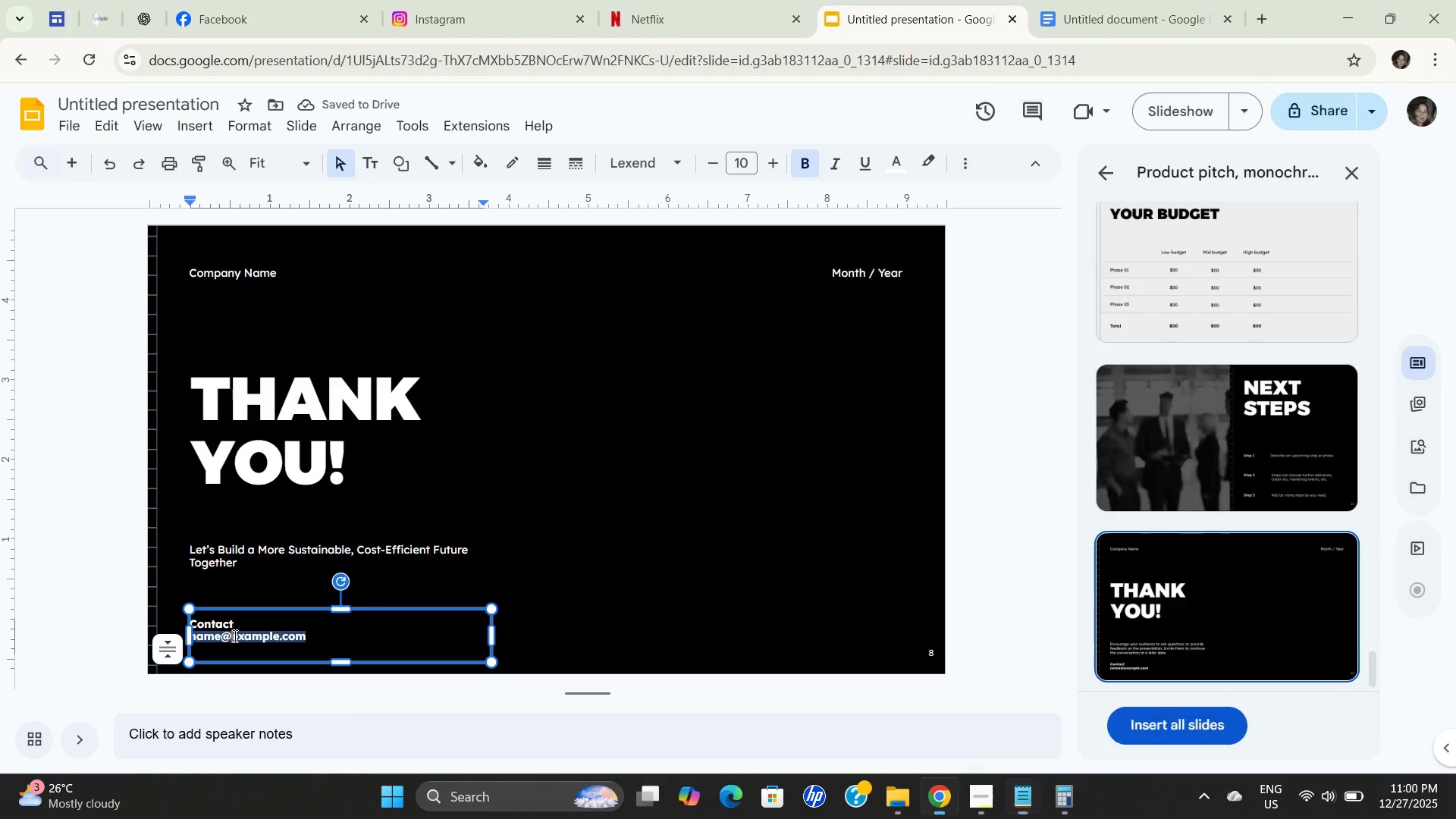 
double_click([234, 635])
 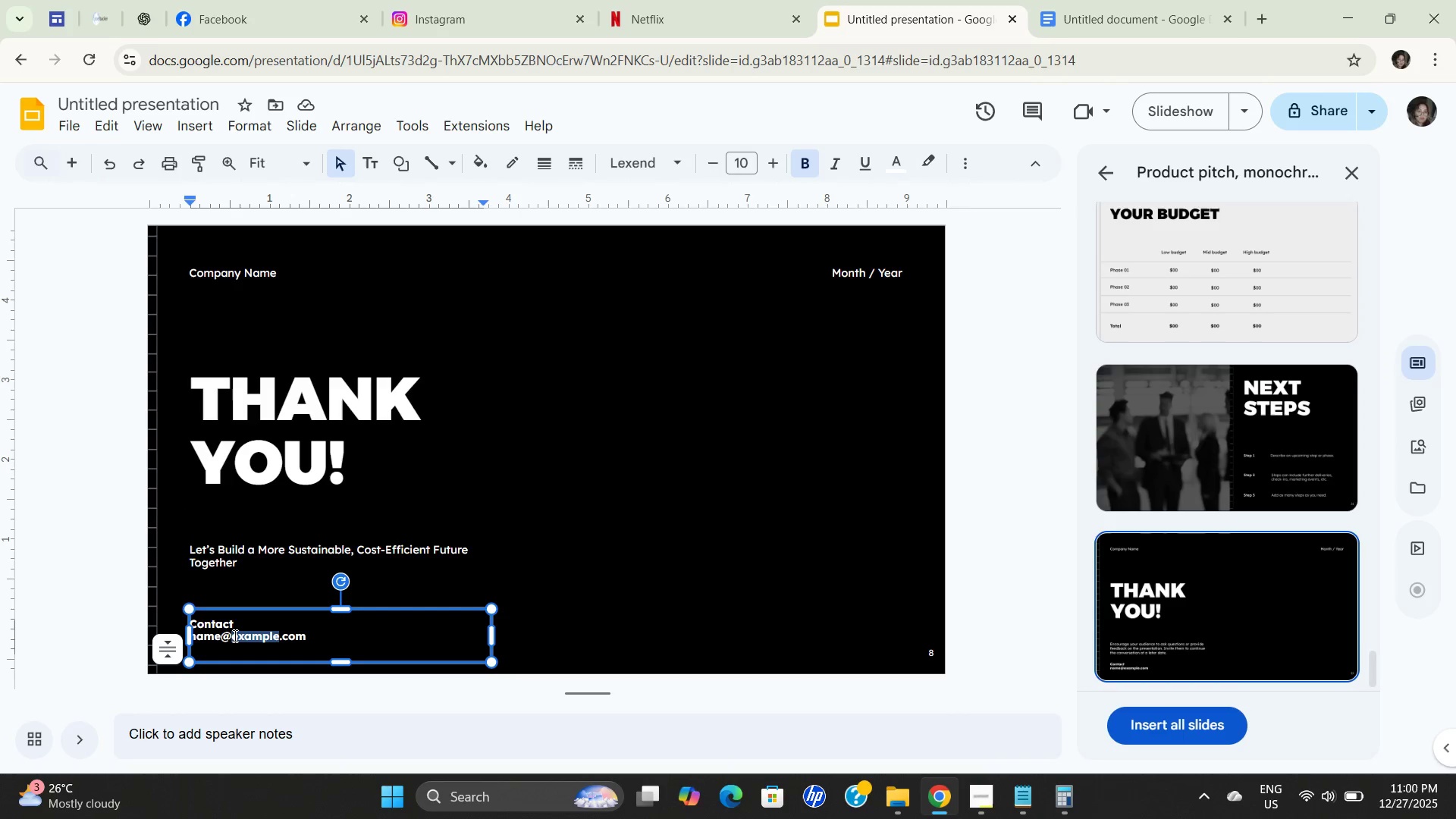 
triple_click([234, 635])
 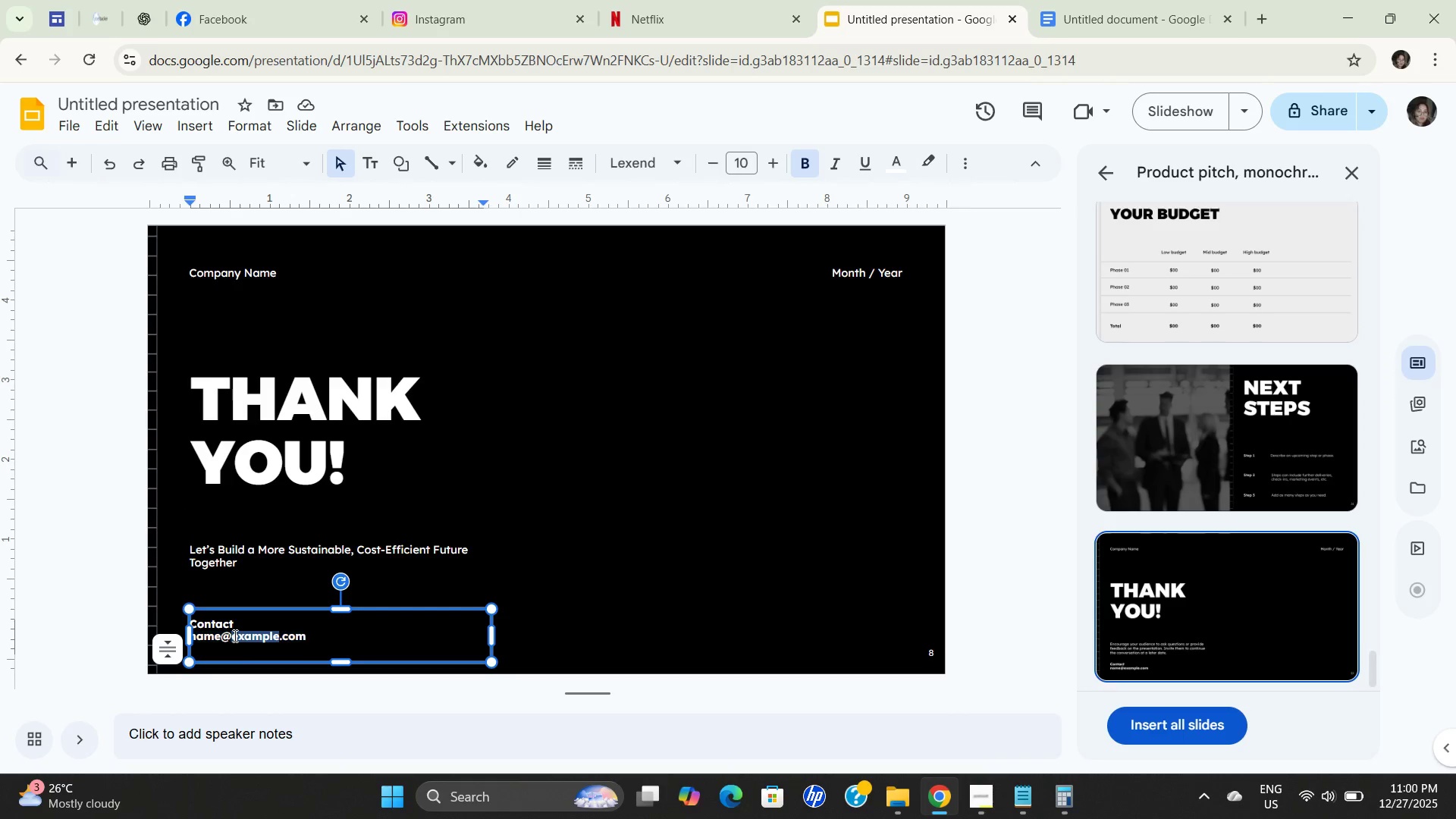 
triple_click([234, 635])
 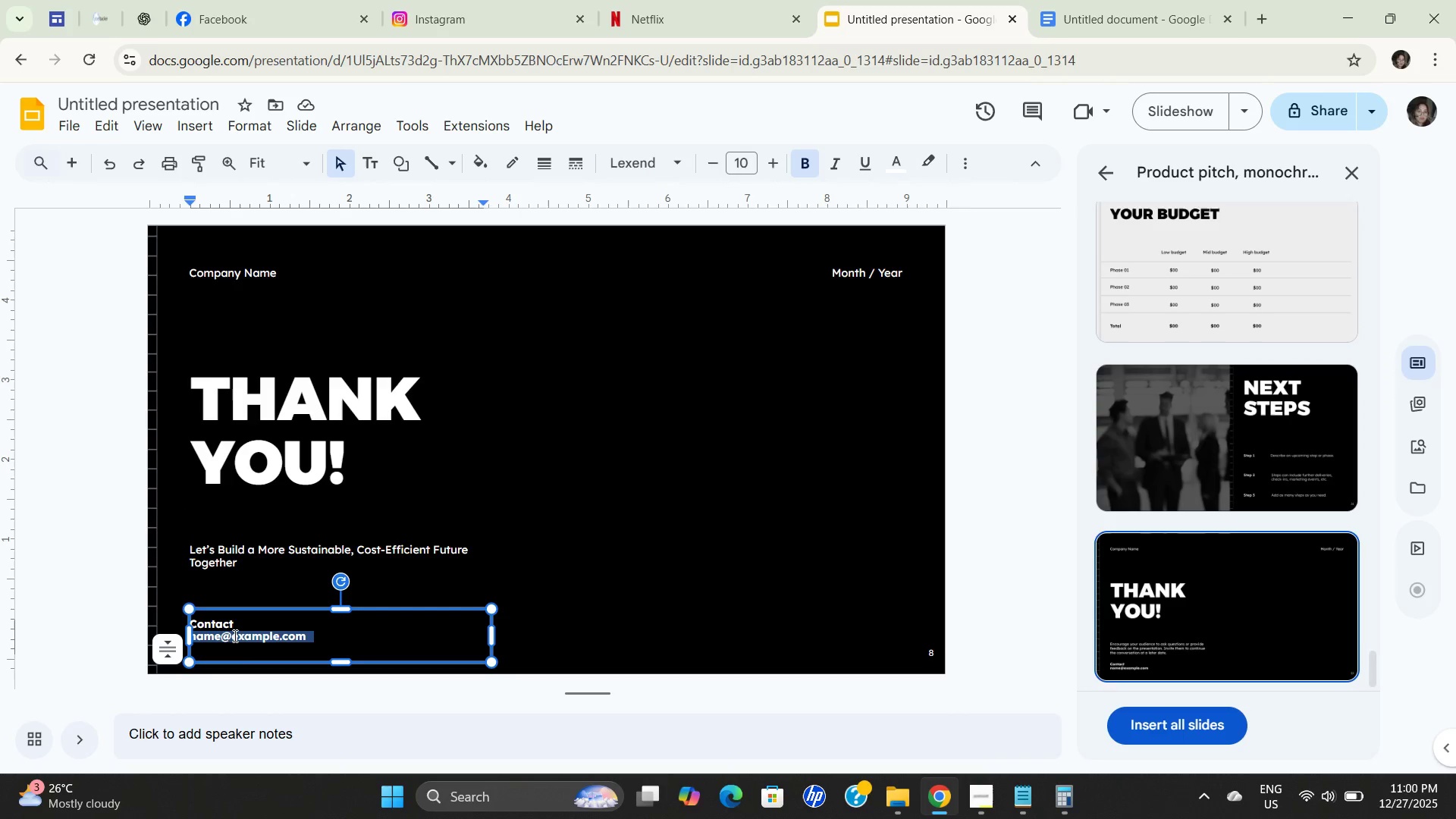 
triple_click([234, 635])
 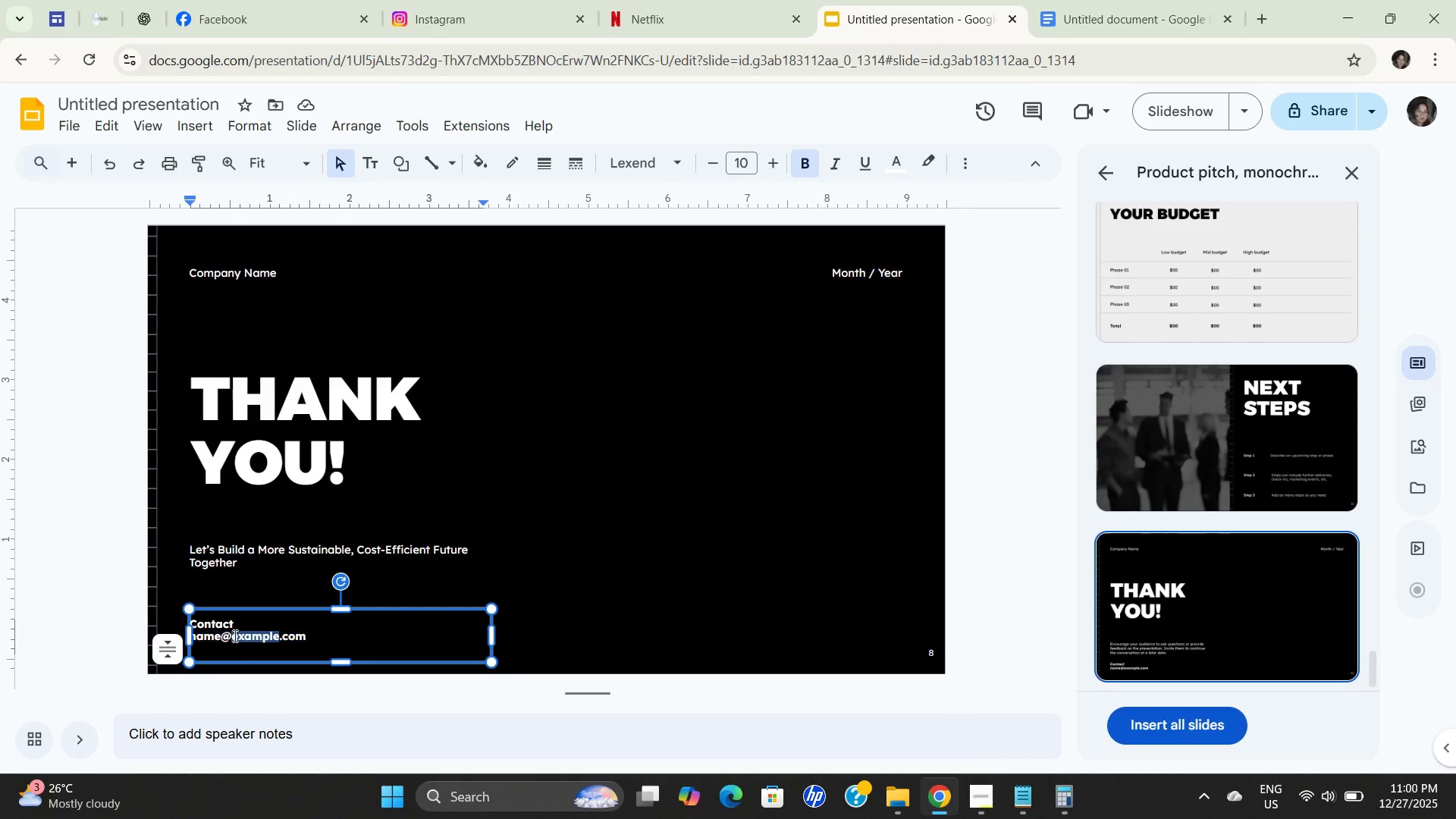 
triple_click([234, 635])
 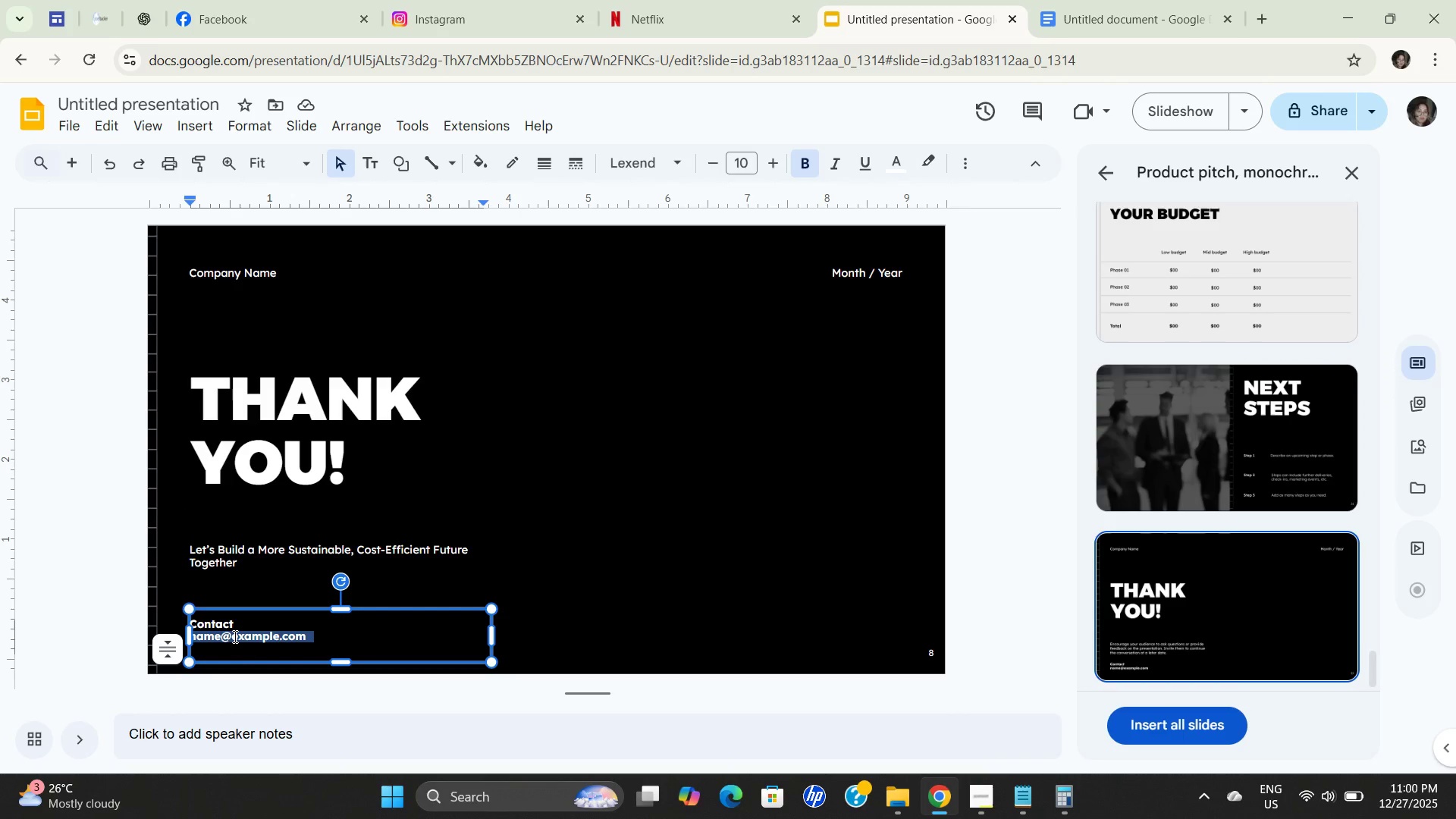 
triple_click([234, 636])
 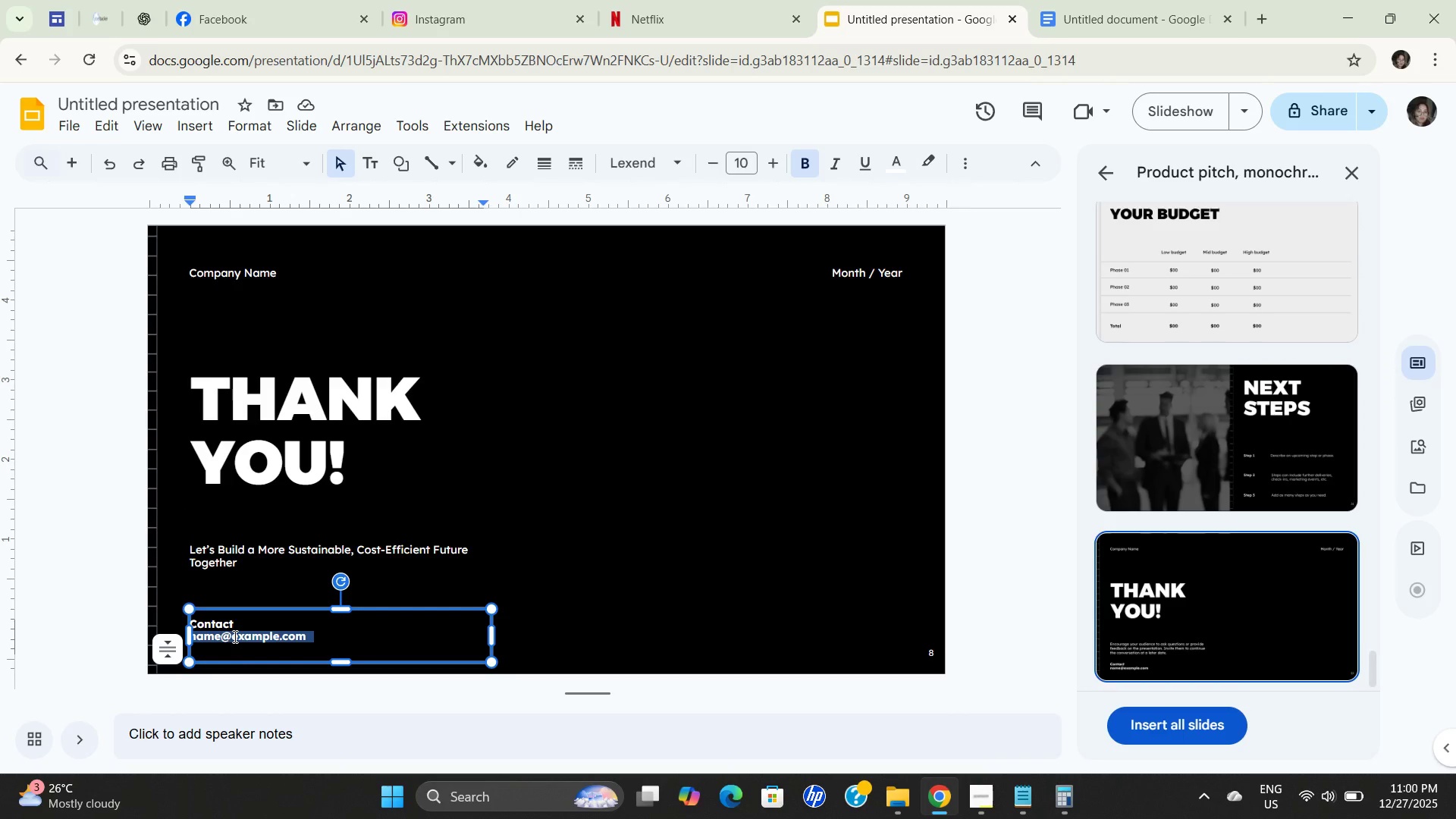 
key(Control+ControlLeft)
 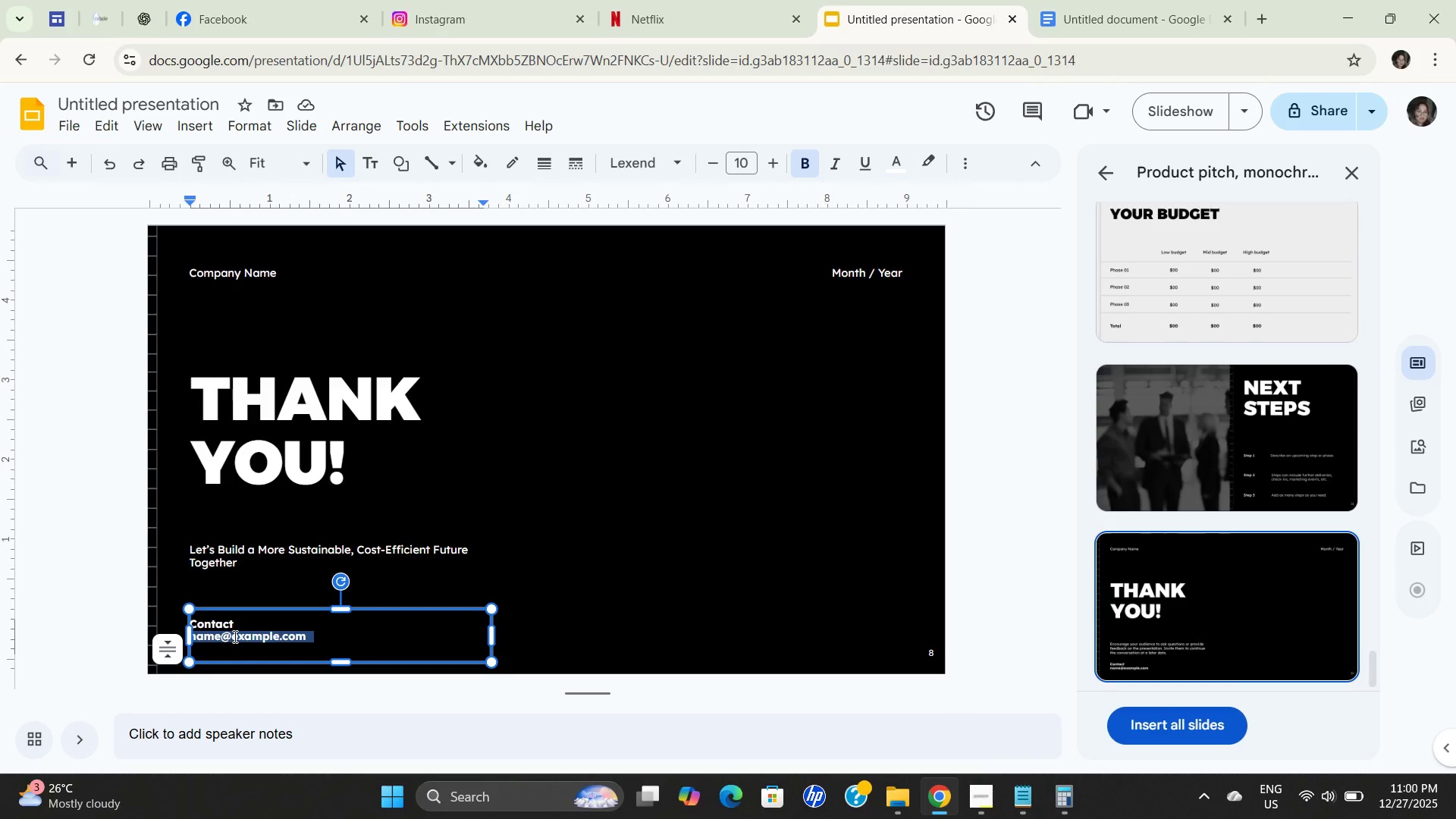 
key(Control+V)
 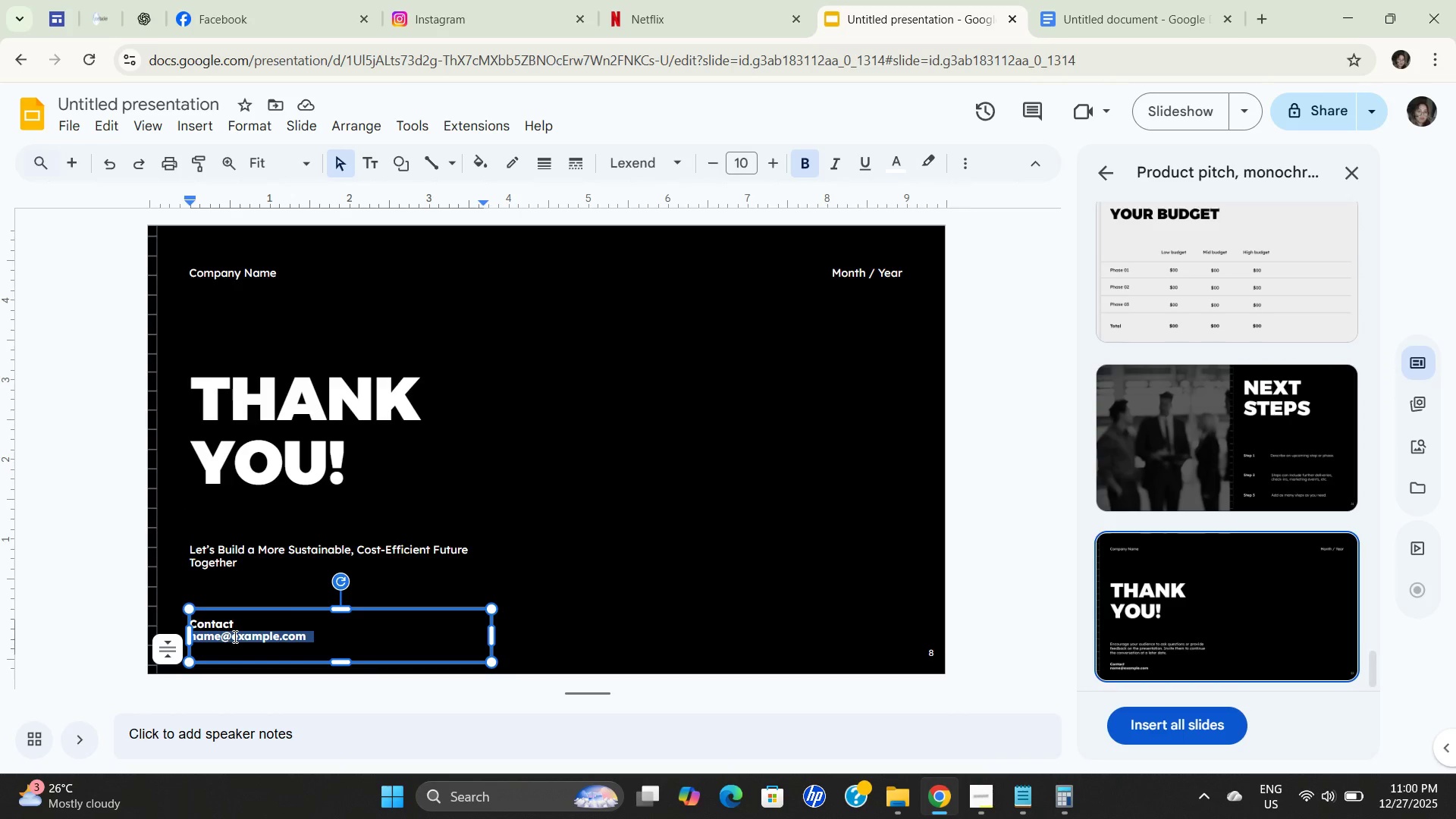 
mouse_move([343, 546])
 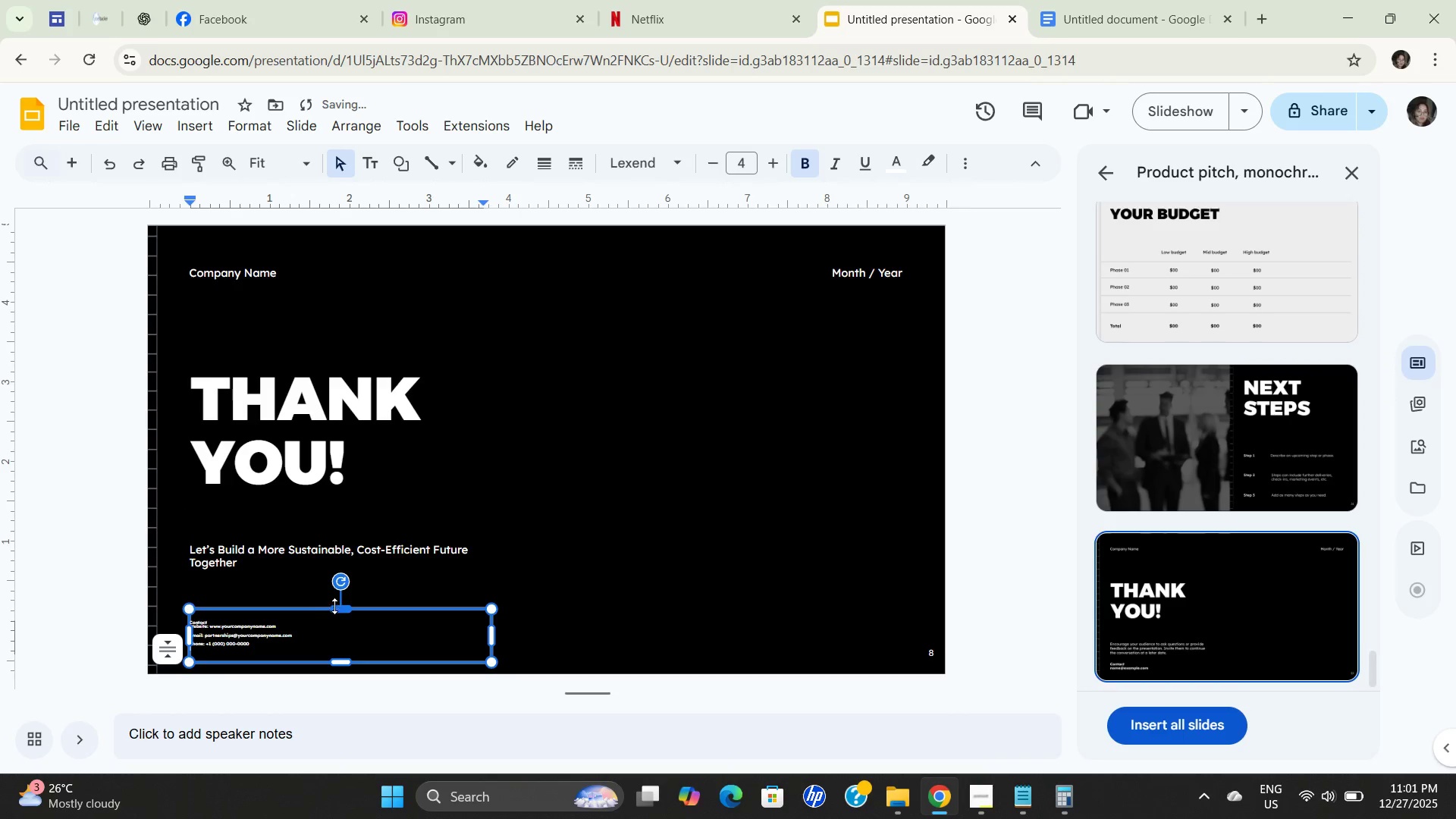 
left_click_drag(start_coordinate=[347, 610], to_coordinate=[410, 519])
 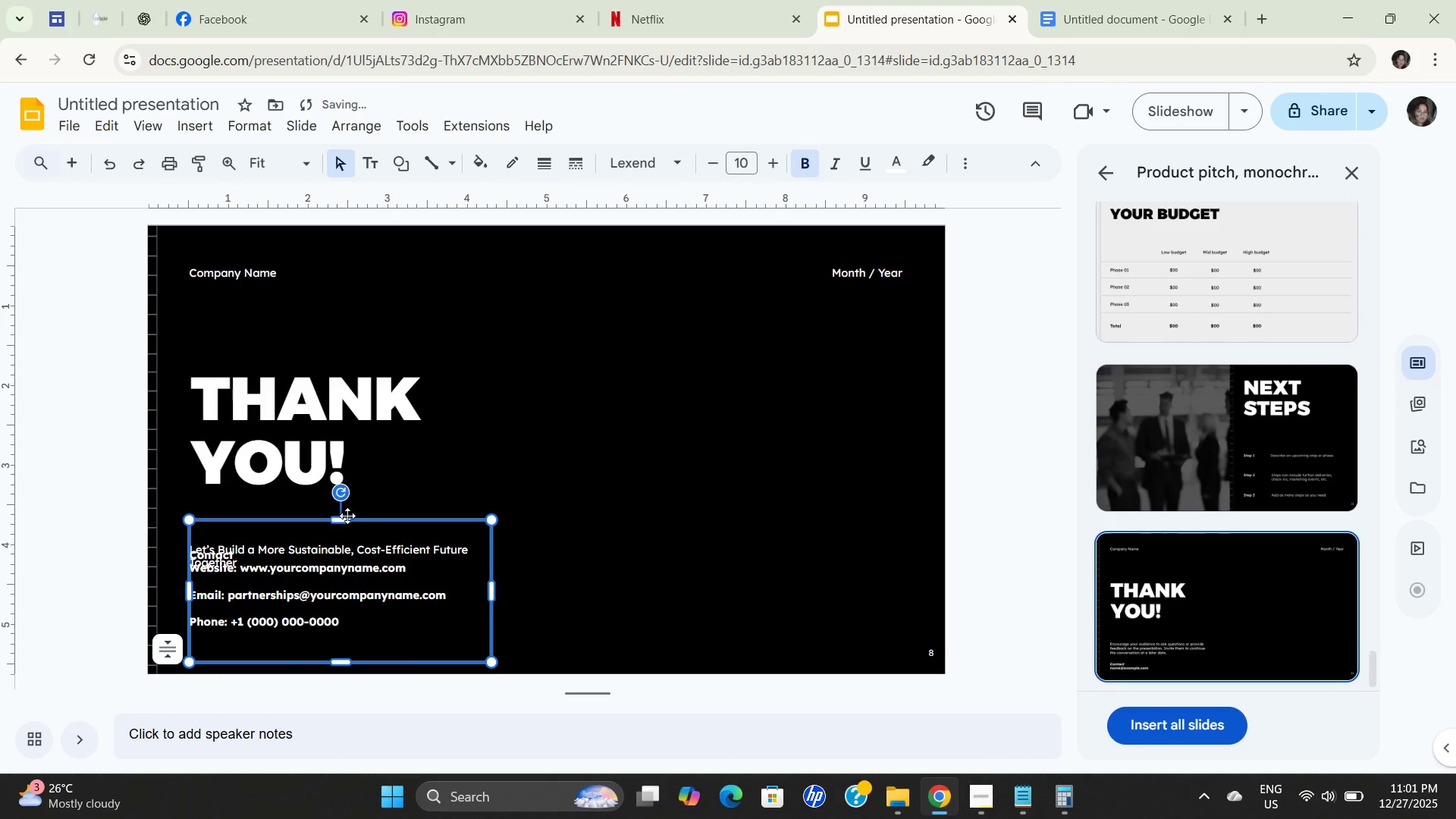 
left_click_drag(start_coordinate=[342, 516], to_coordinate=[343, 605])
 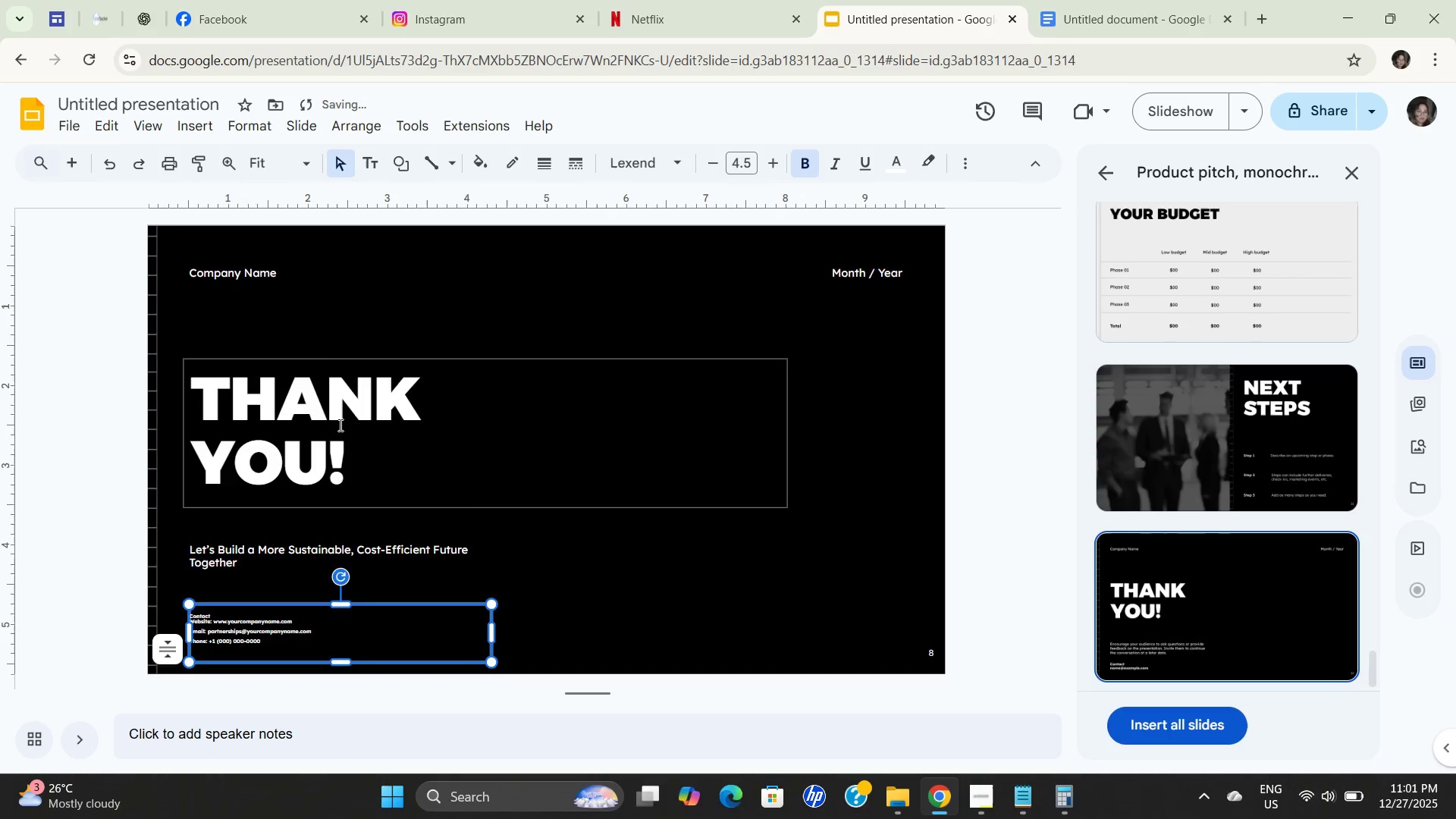 
left_click([338, 421])
 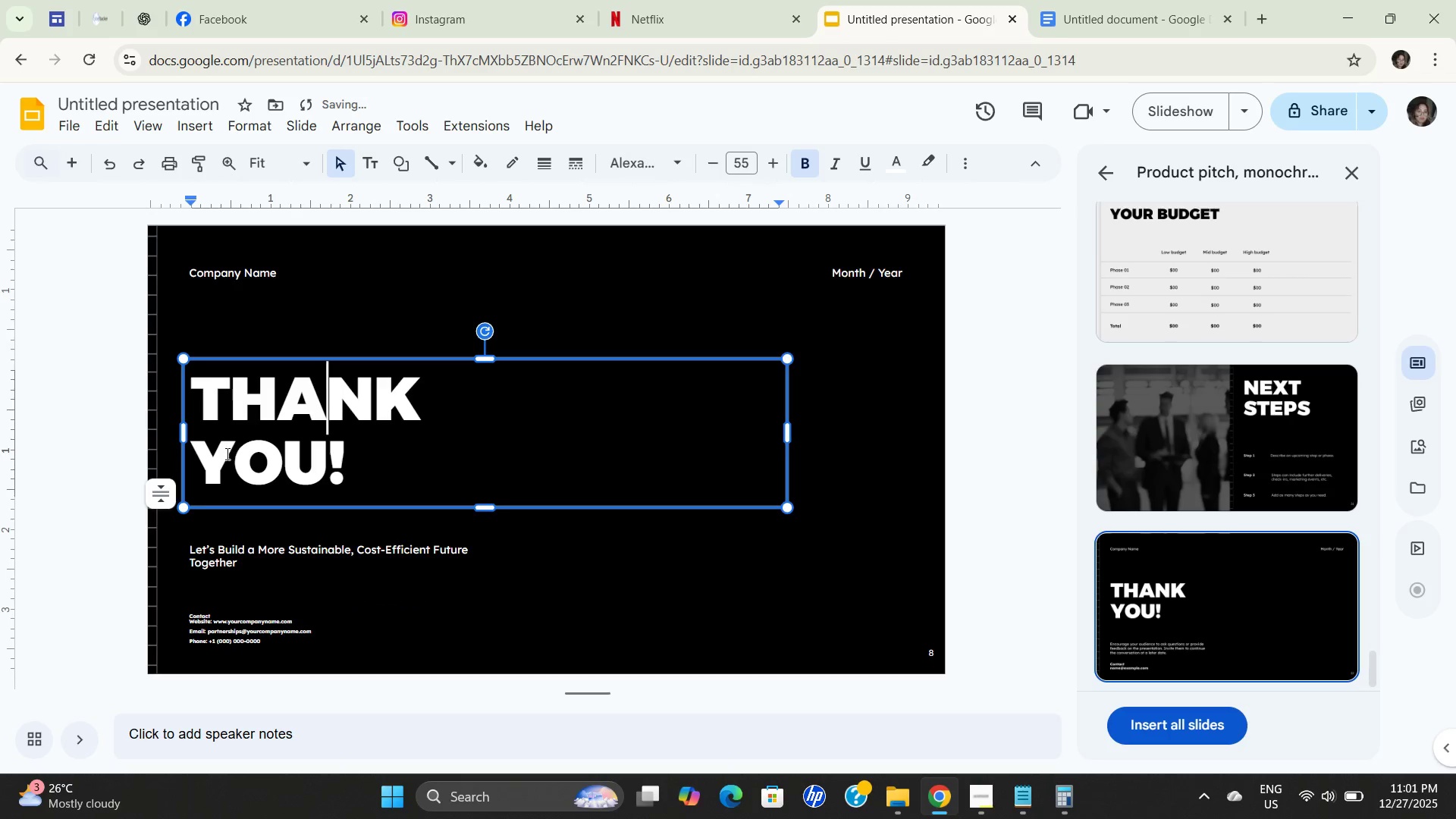 
left_click([194, 456])
 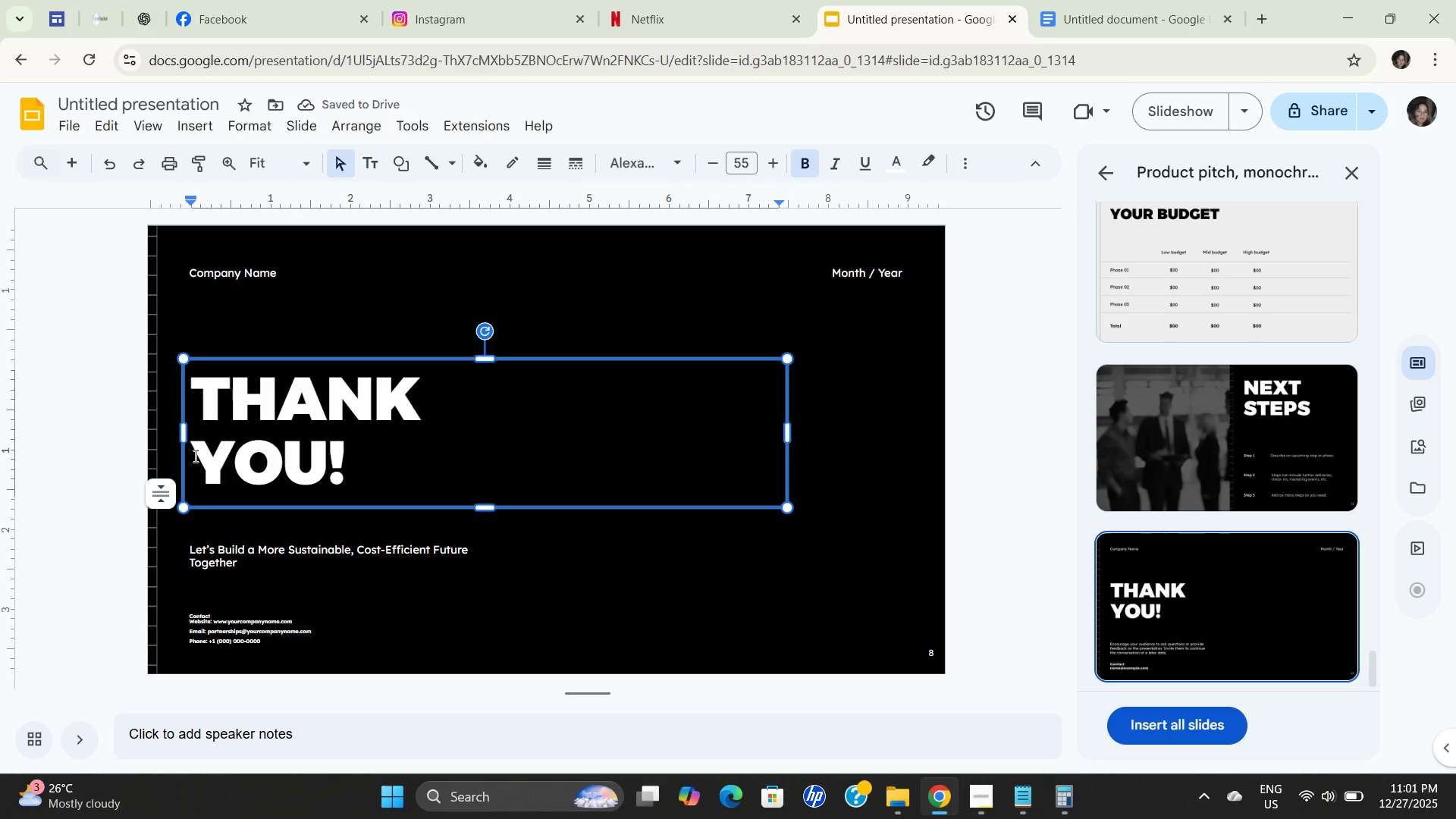 
key(Backspace)
 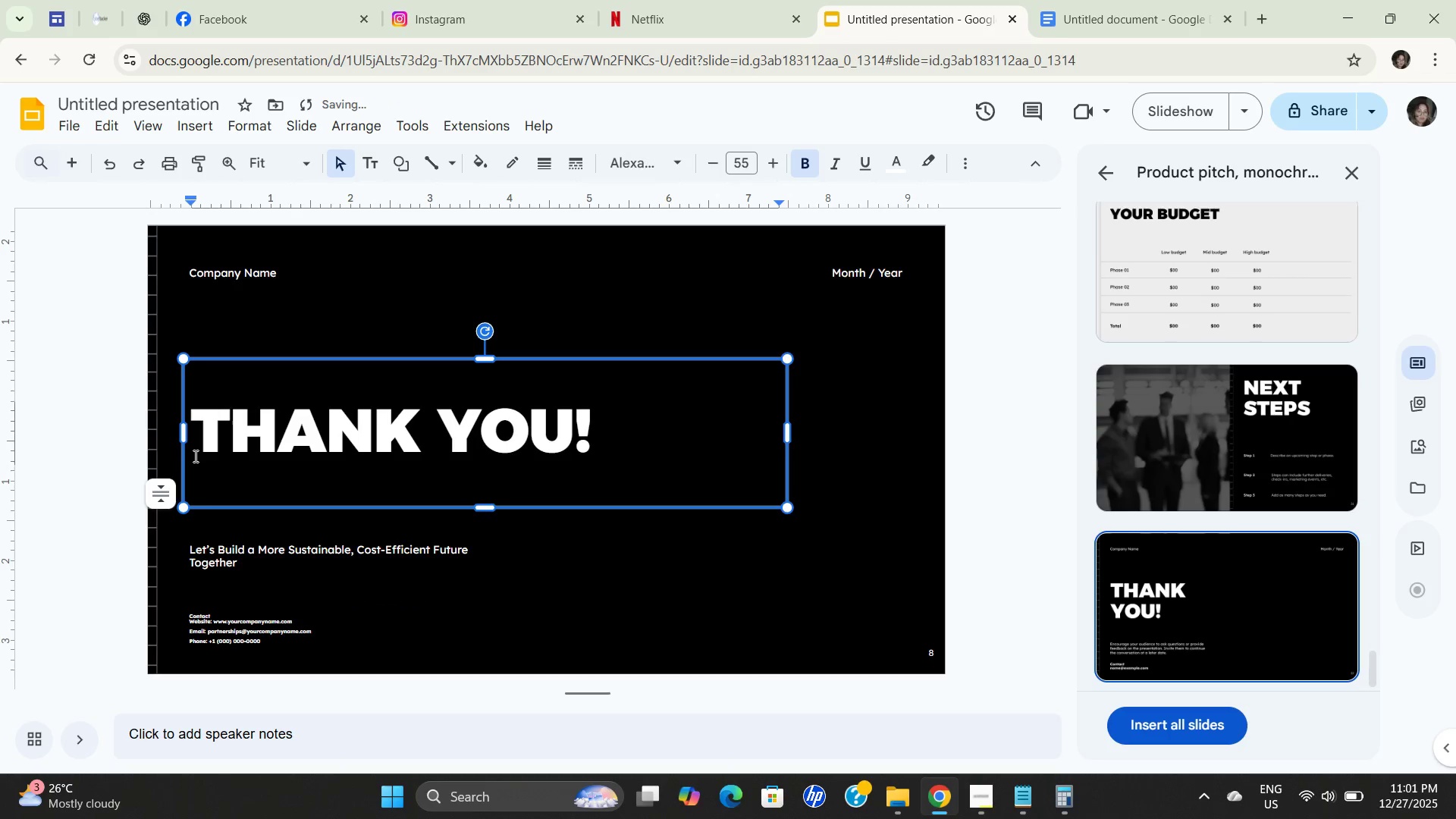 
key(Space)
 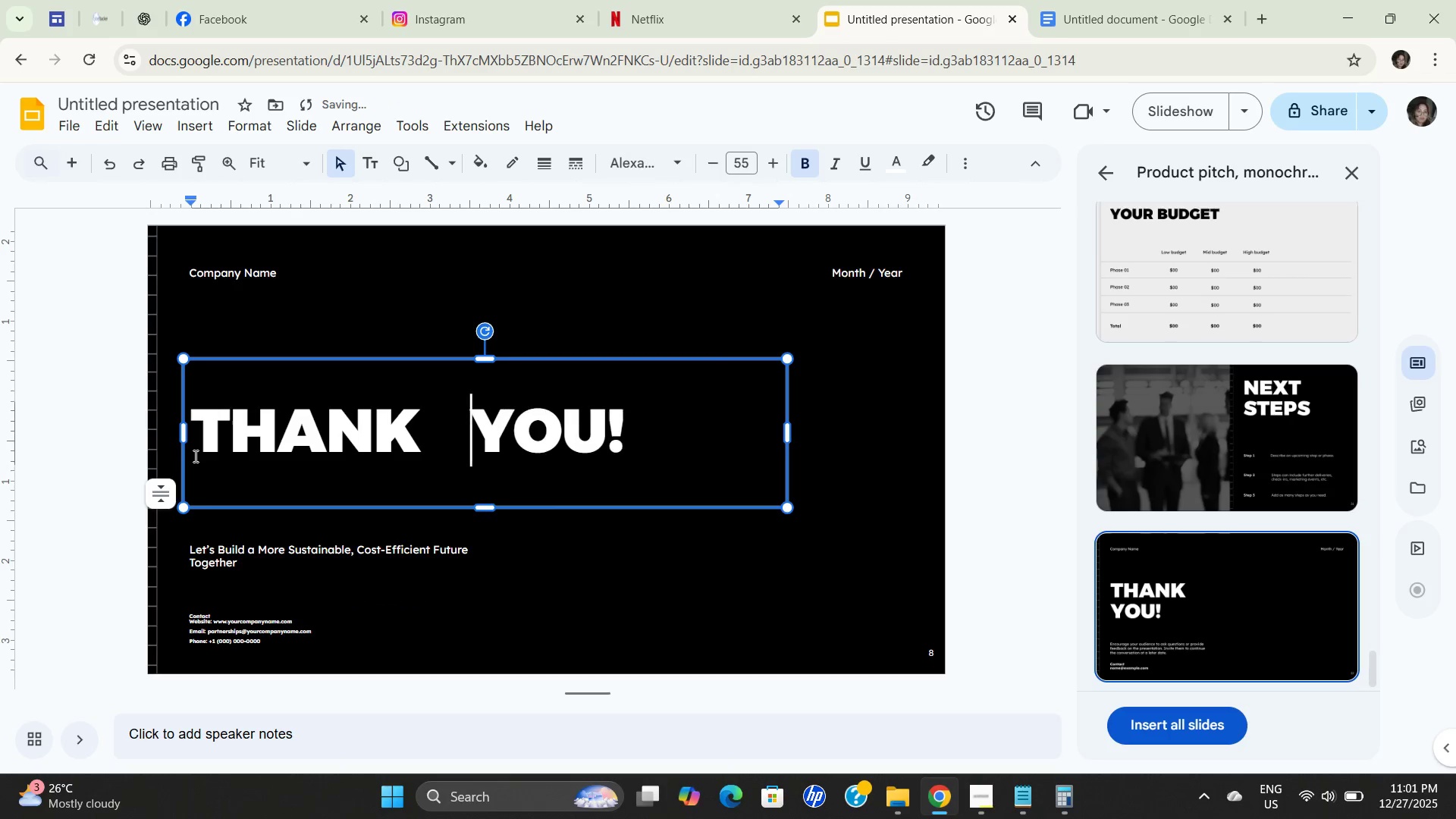 
key(Space)
 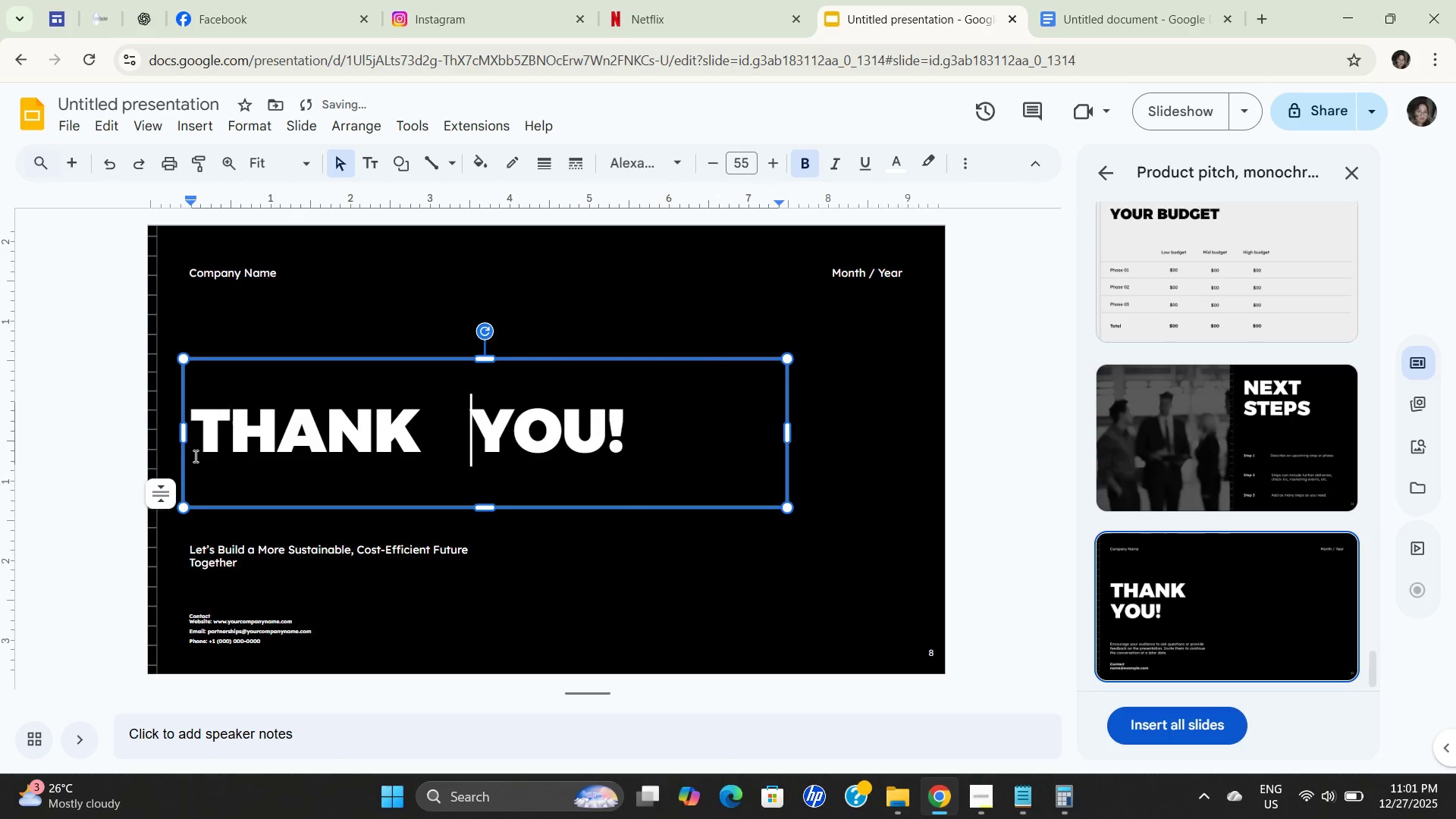 
key(Space)
 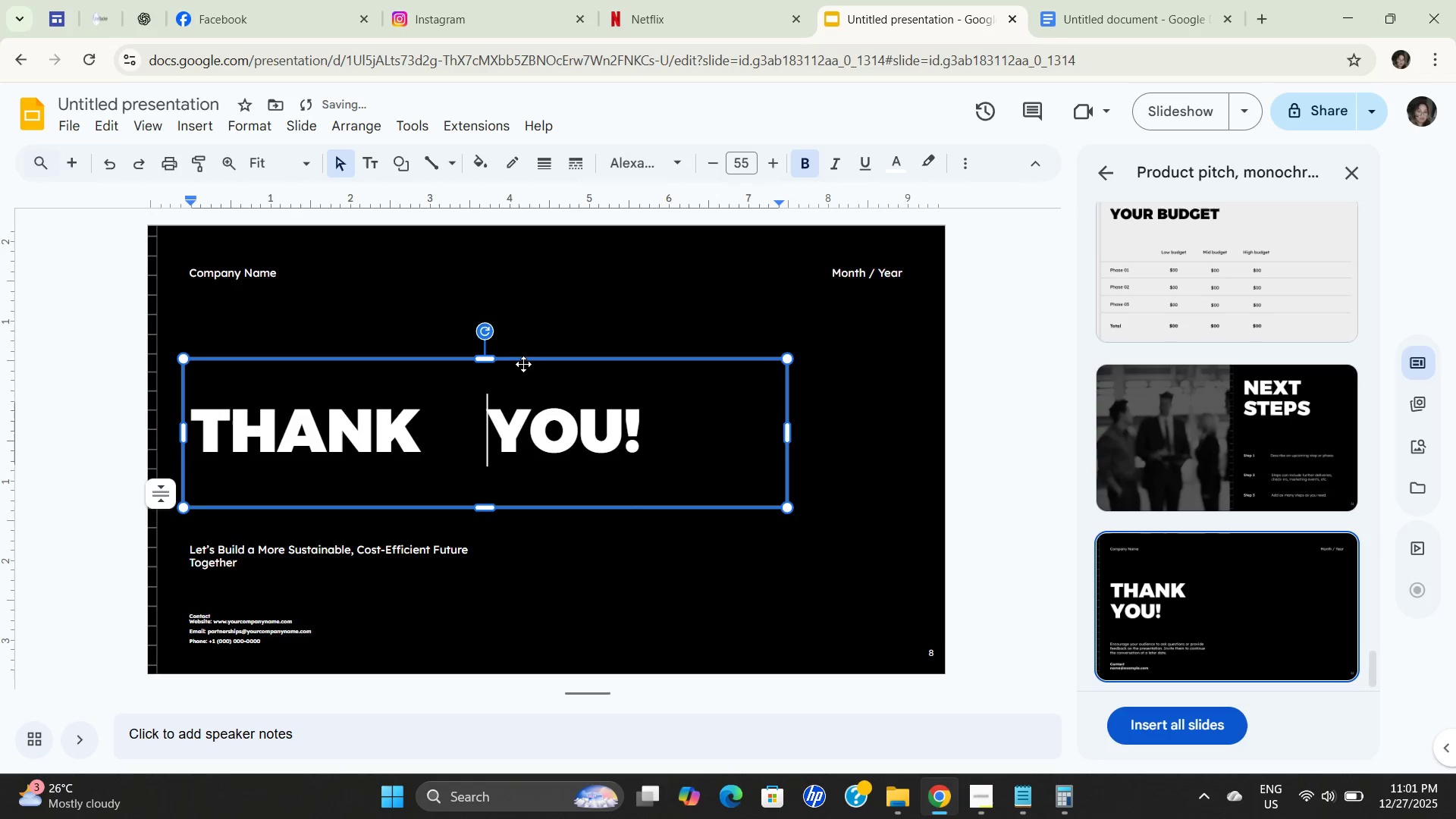 
left_click_drag(start_coordinate=[523, 364], to_coordinate=[600, 325])
 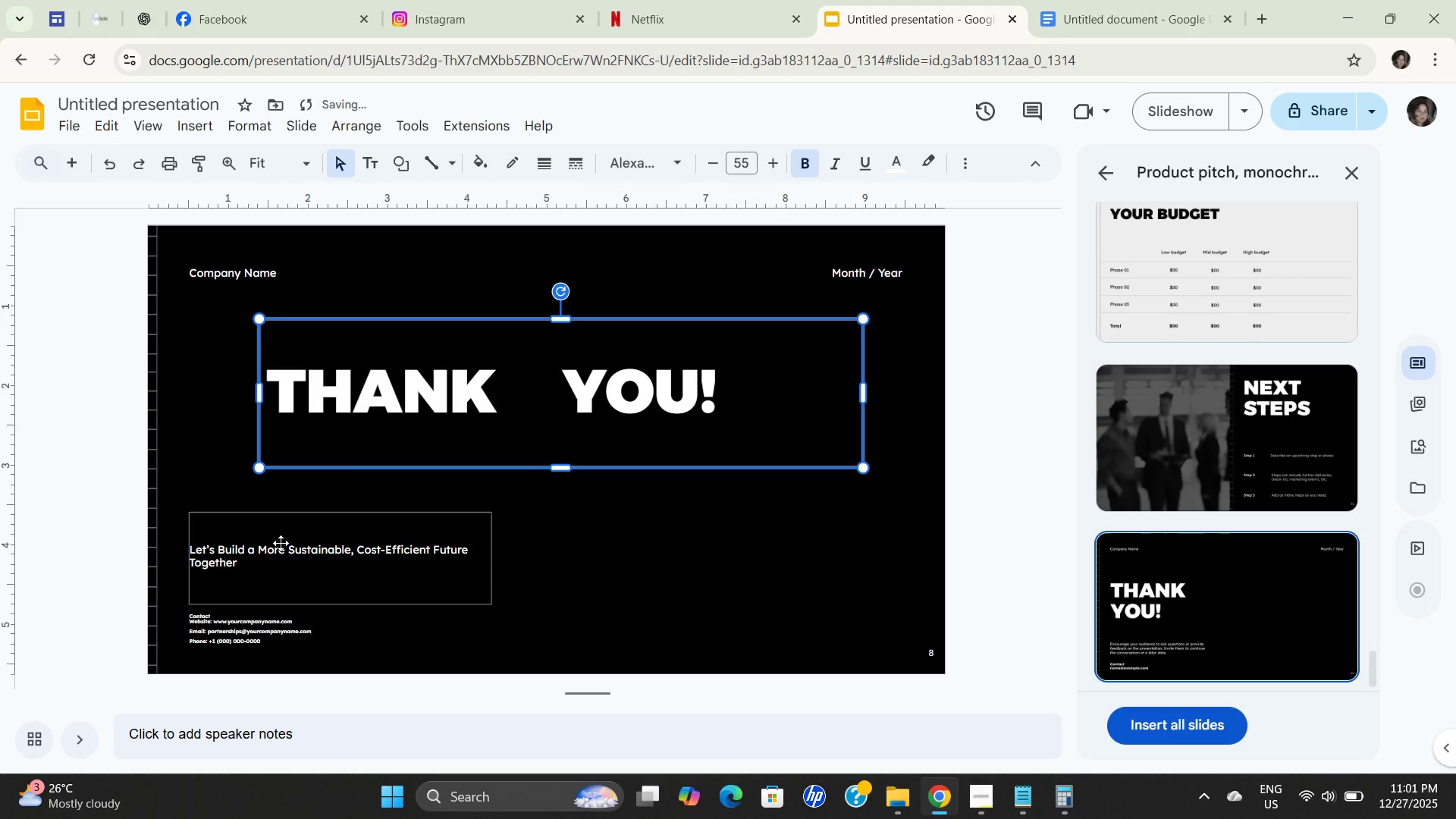 
left_click([279, 546])
 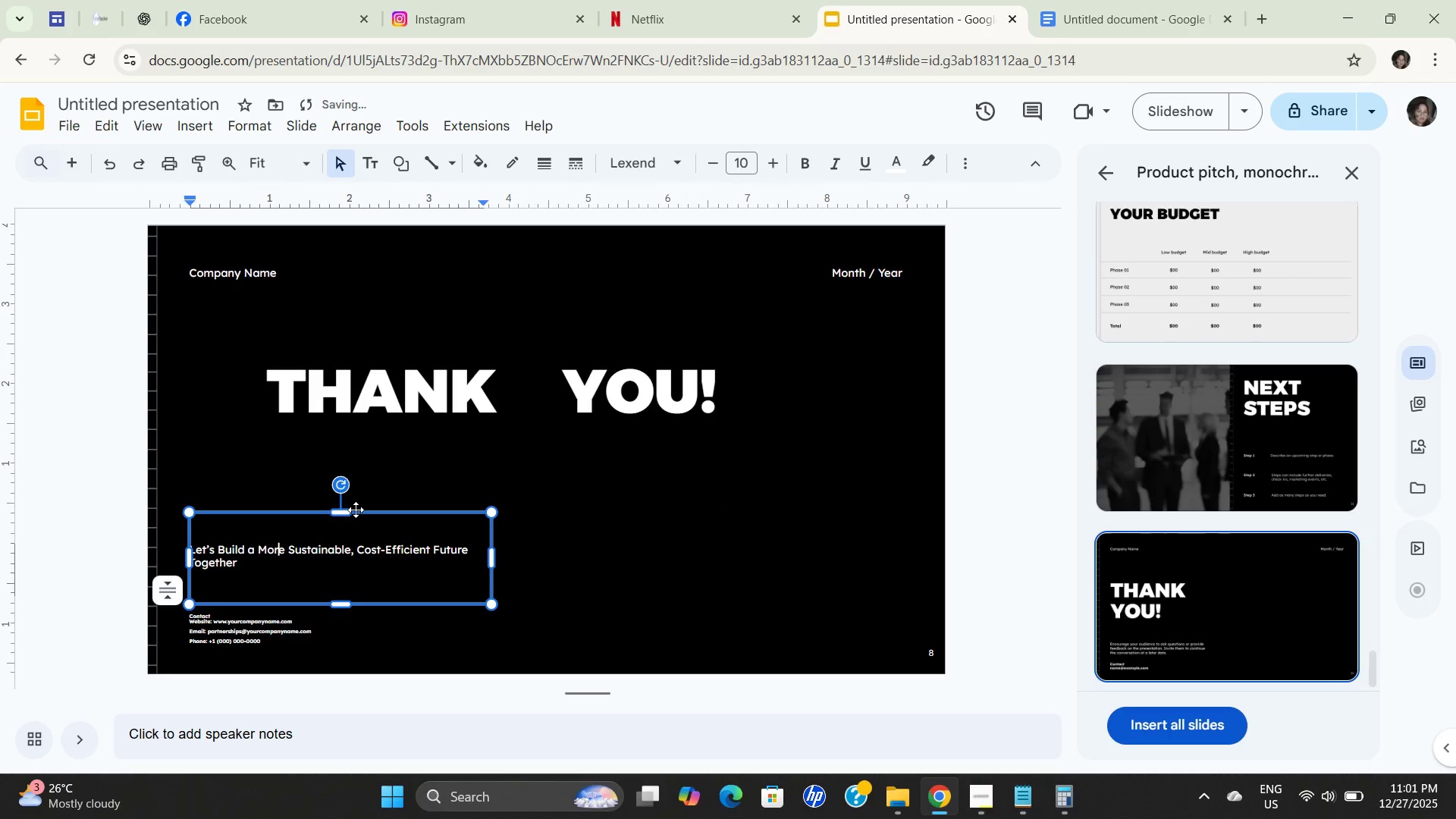 
left_click_drag(start_coordinate=[357, 510], to_coordinate=[510, 434])
 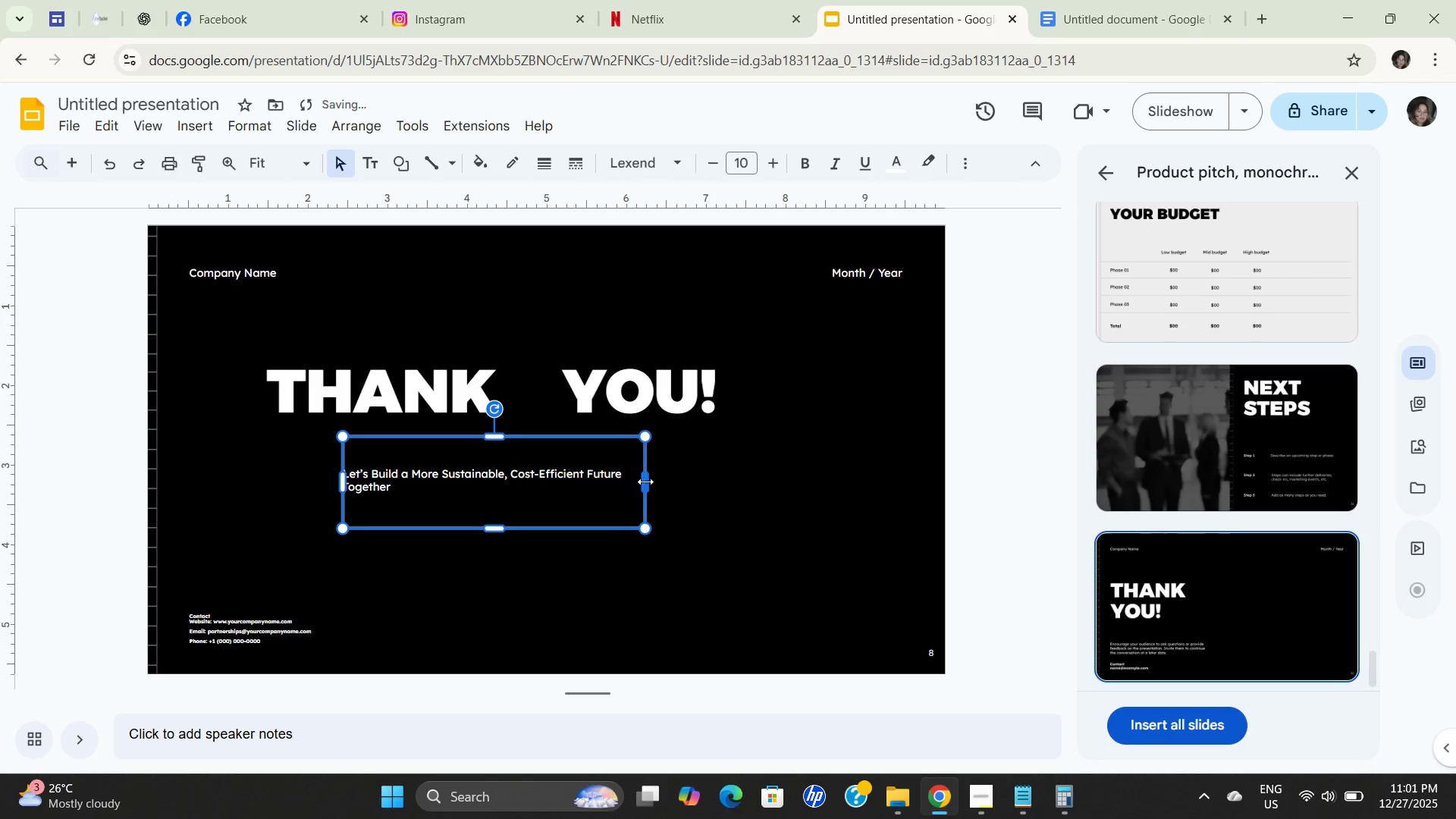 
left_click_drag(start_coordinate=[645, 482], to_coordinate=[759, 479])
 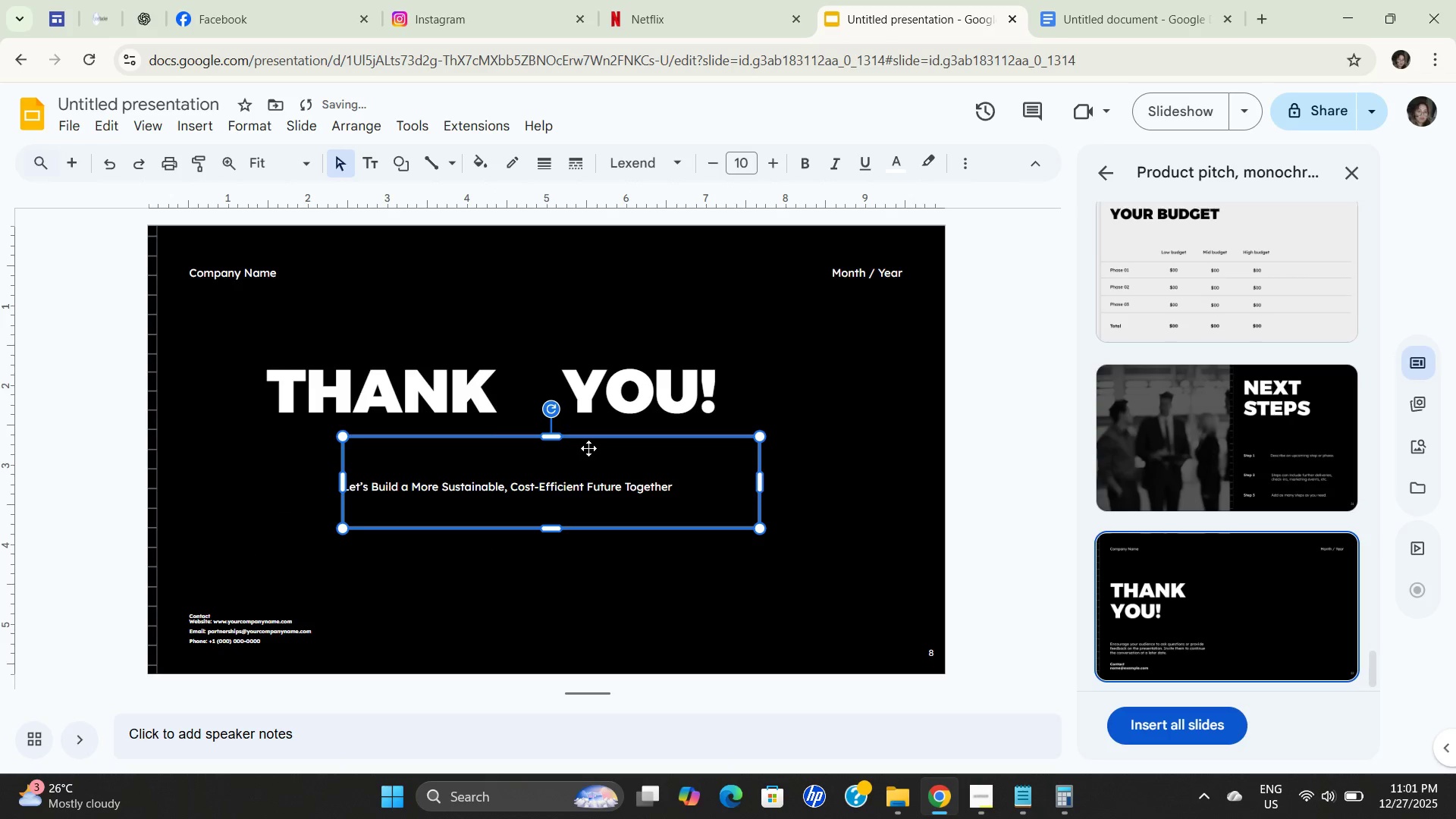 
left_click_drag(start_coordinate=[588, 448], to_coordinate=[561, 428])
 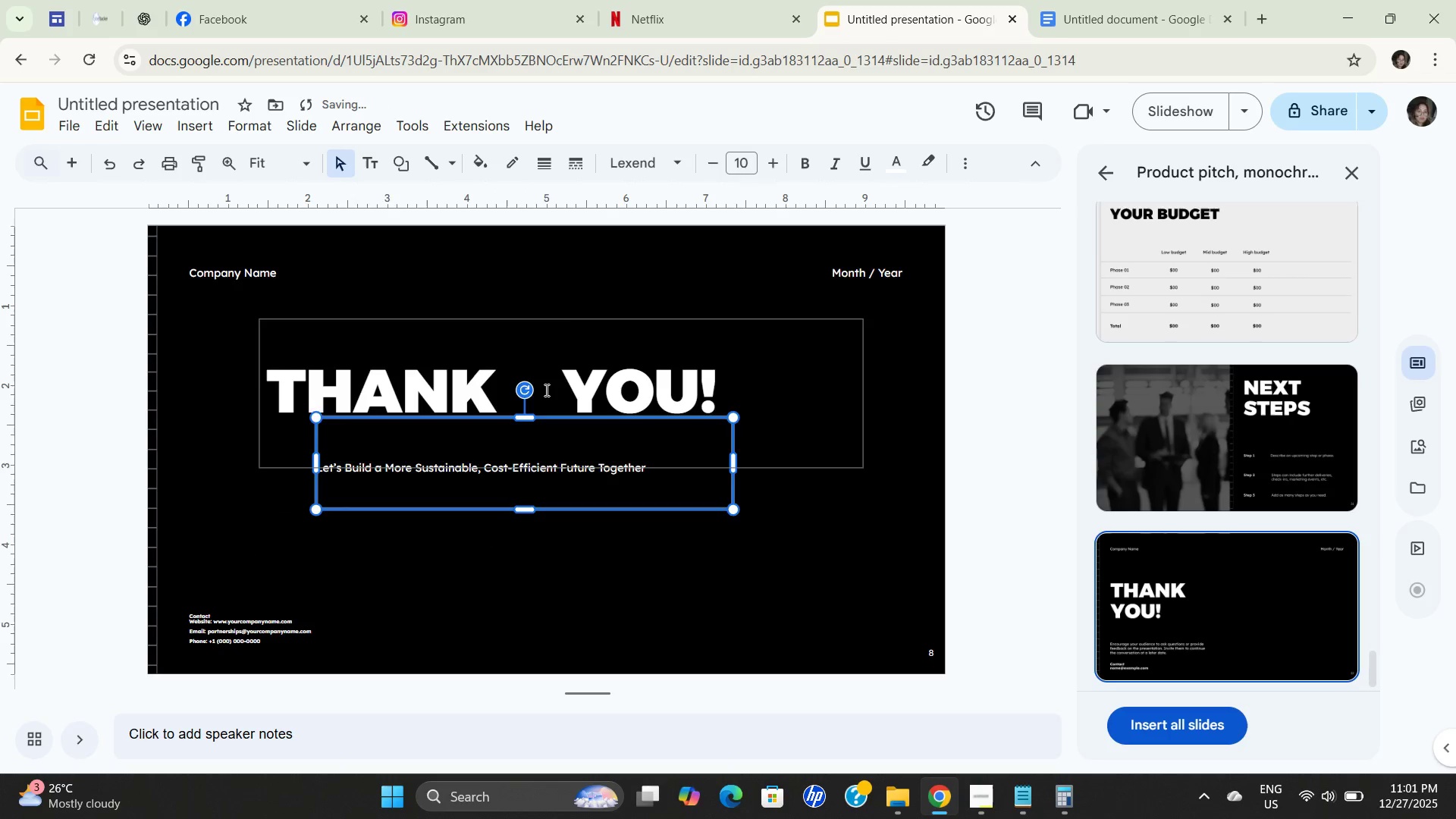 
left_click([545, 388])
 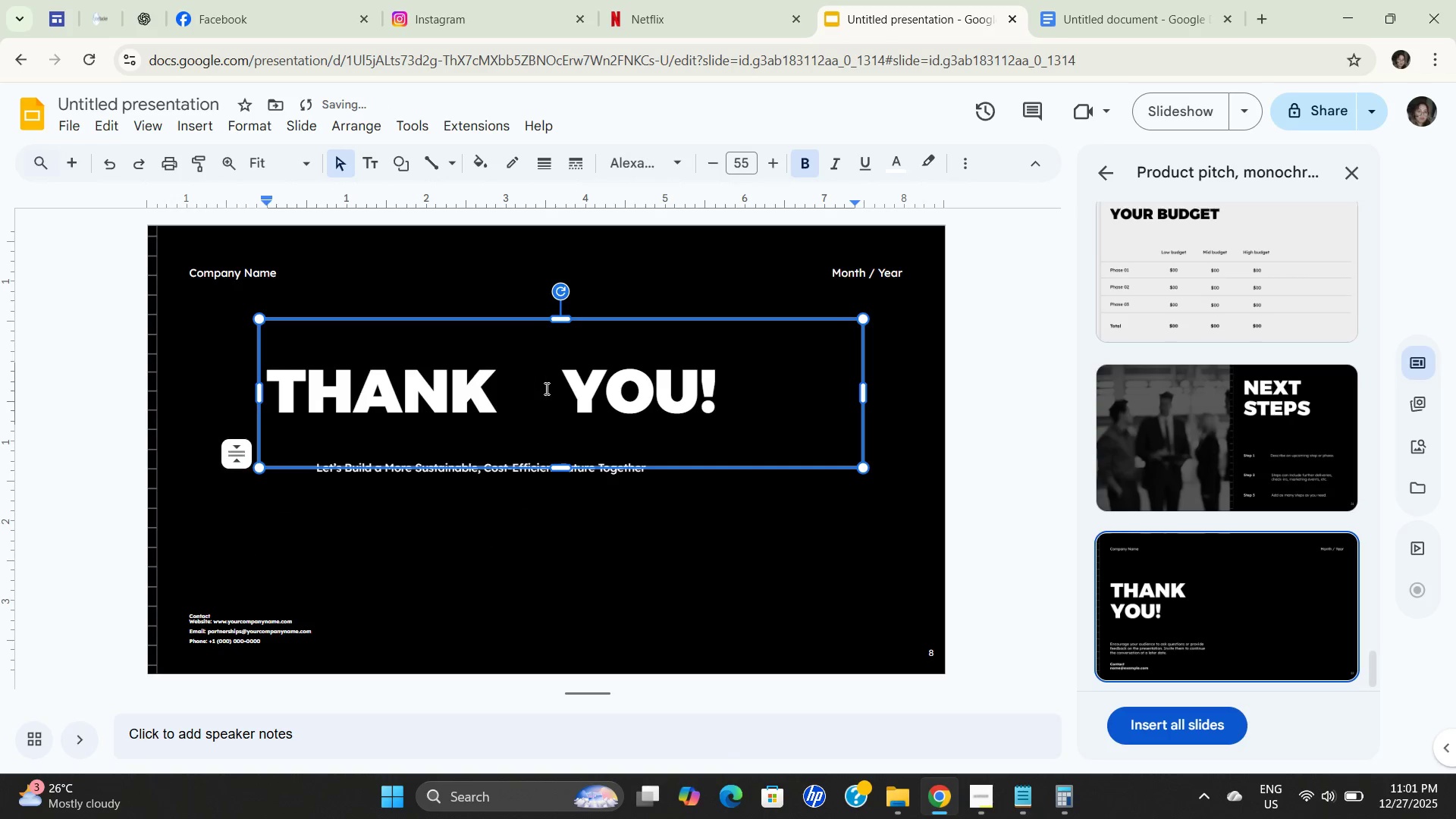 
key(Backspace)
 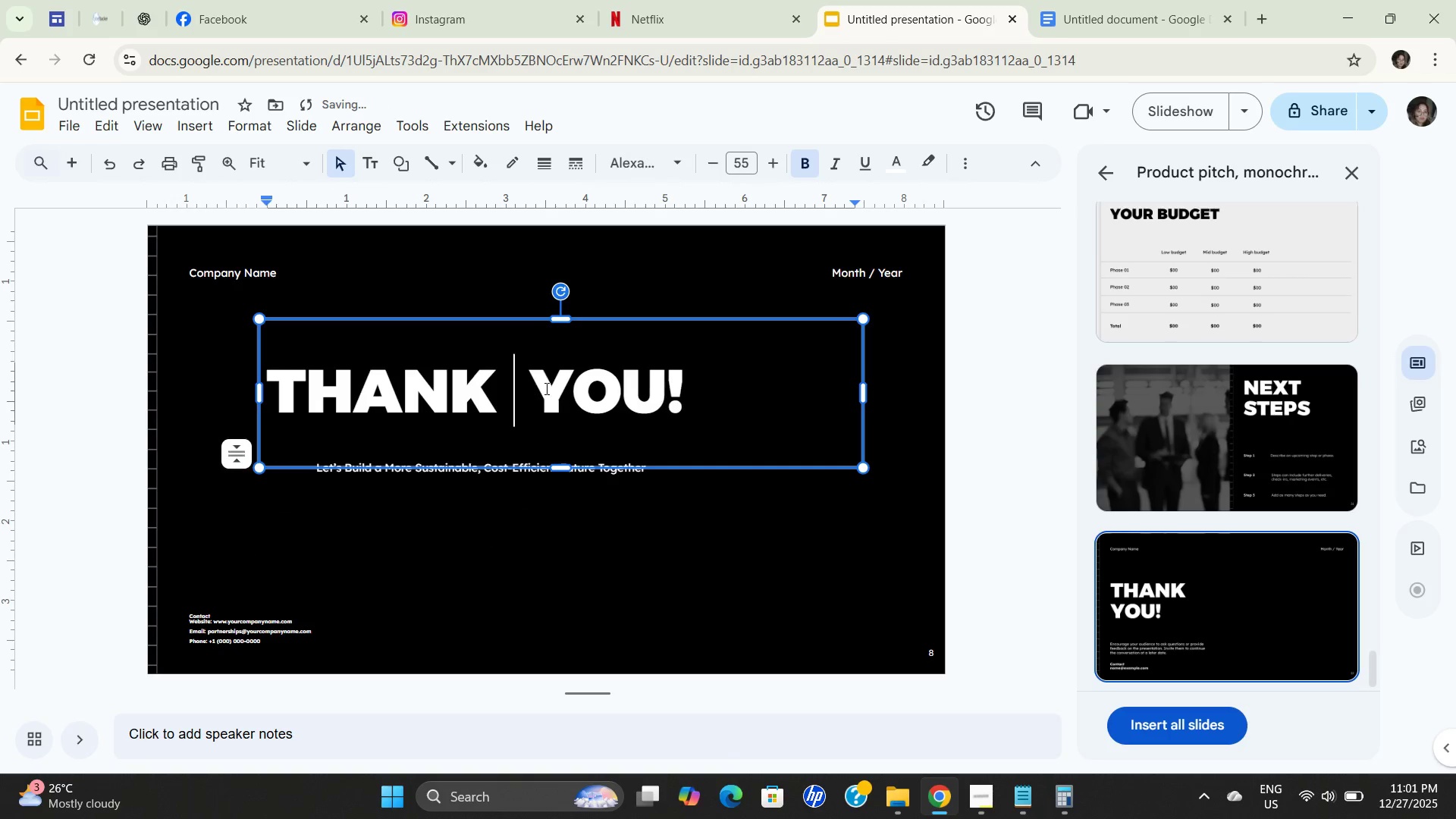 
key(Backspace)
 